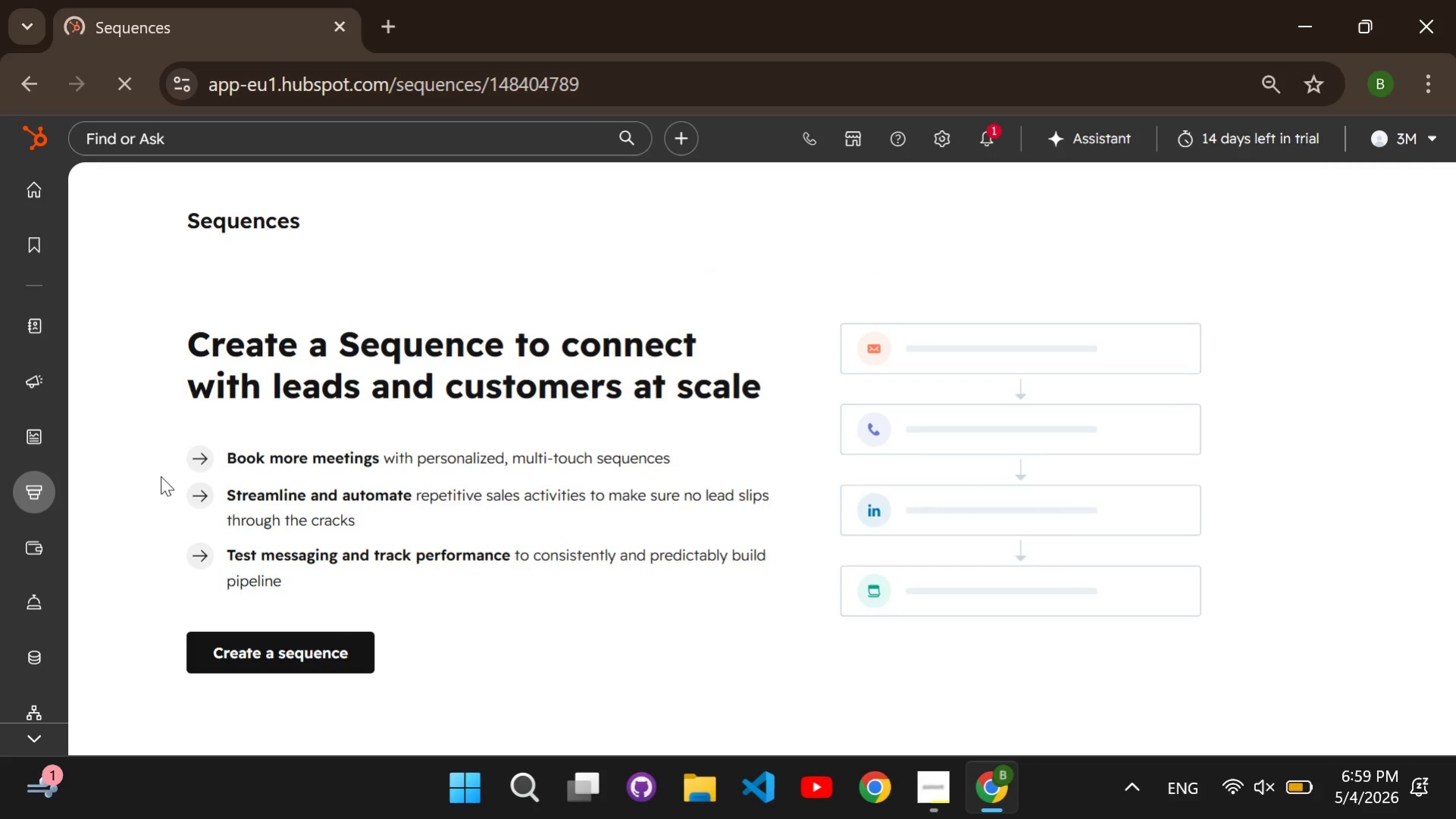 
left_click([287, 661])
 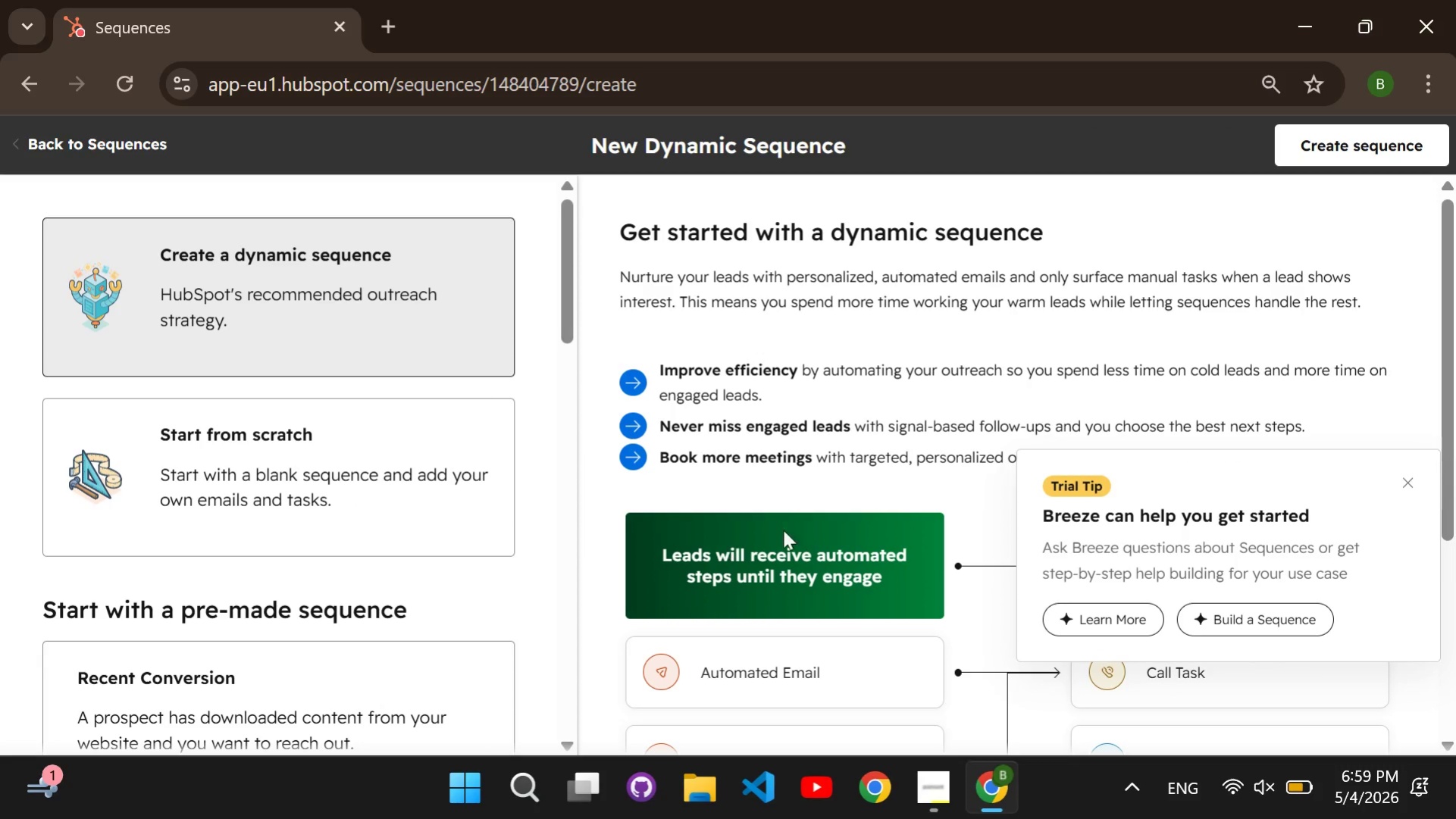 
wait(5.19)
 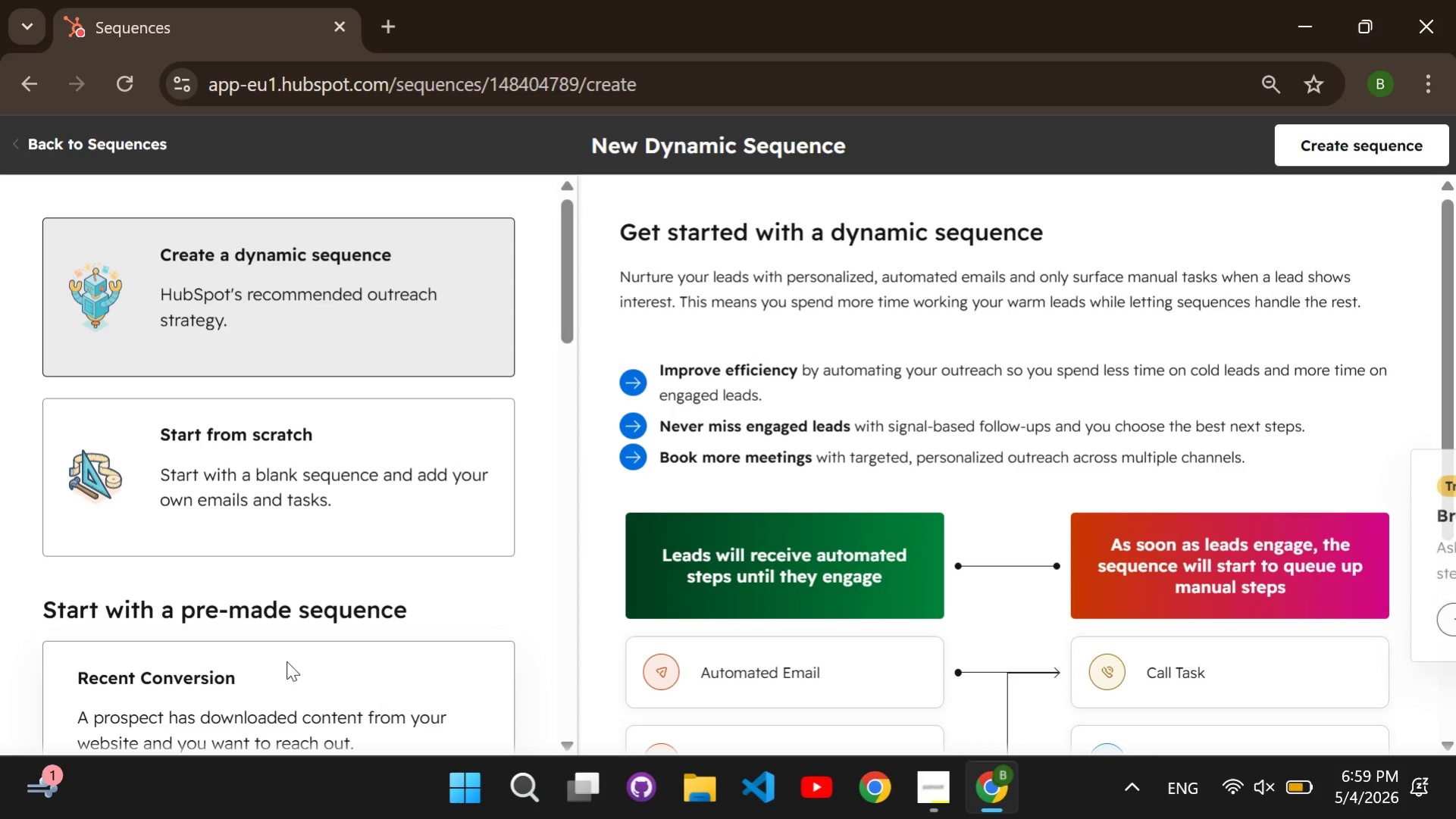 
left_click([1410, 480])
 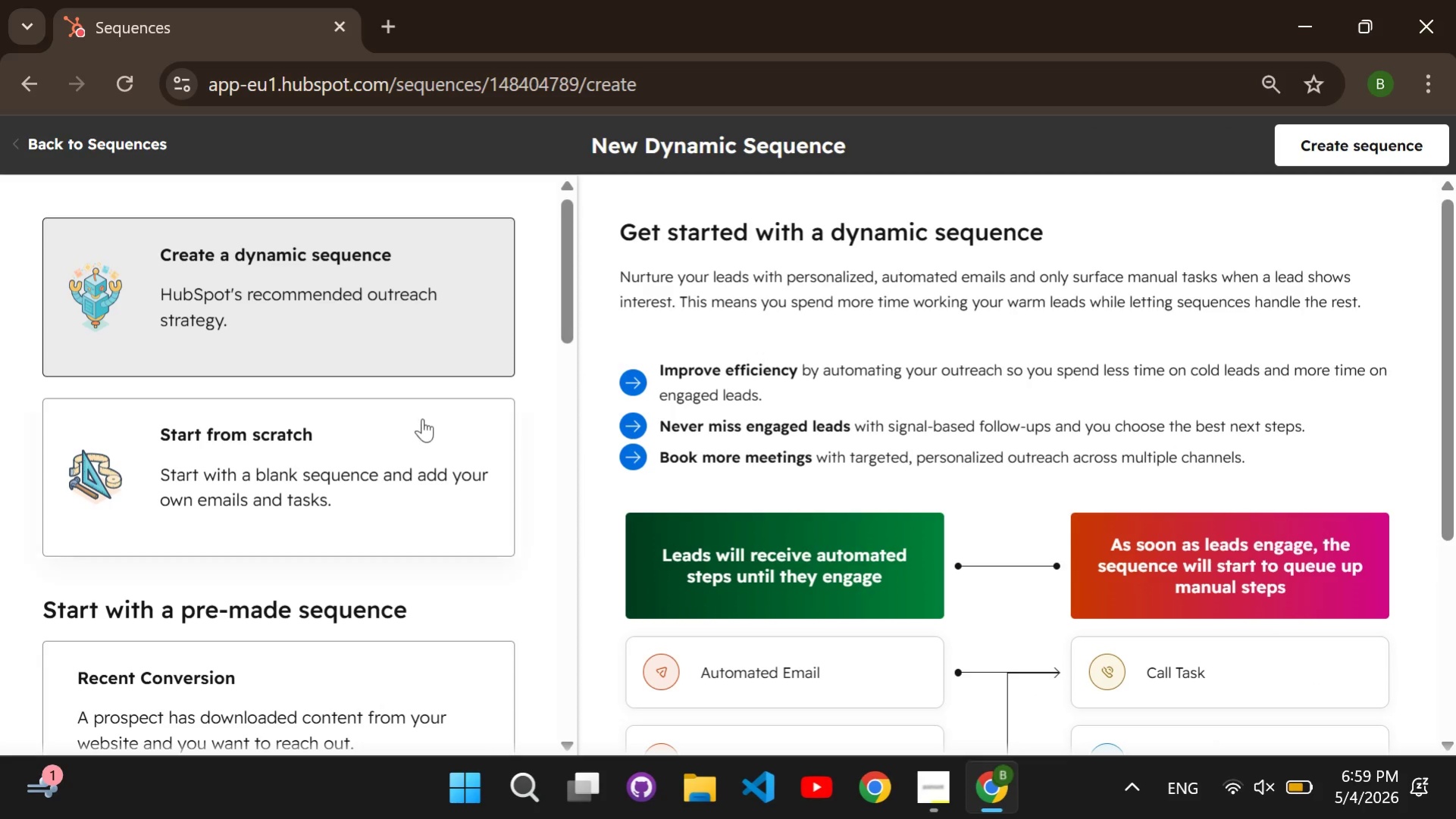 
left_click([408, 455])
 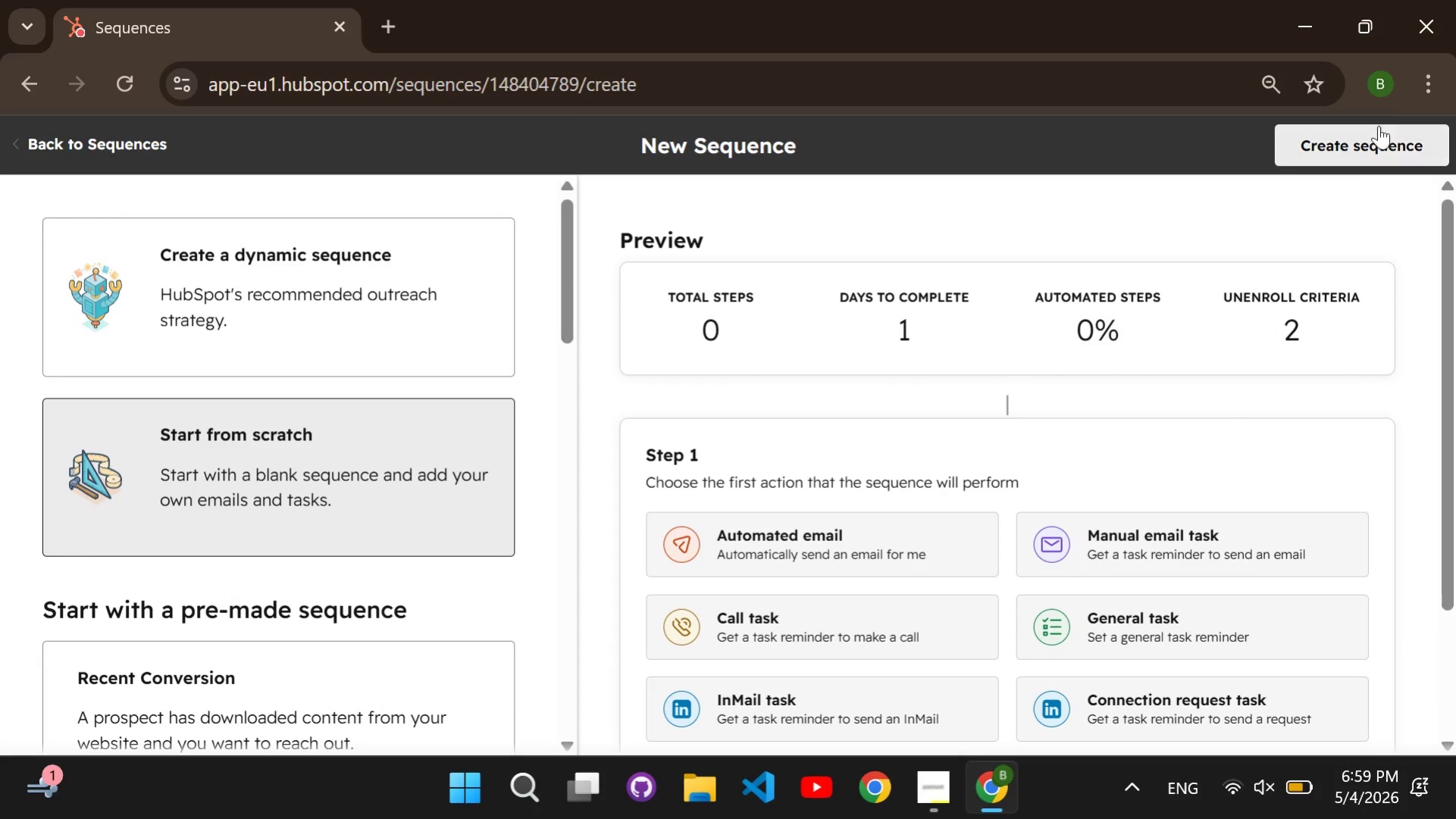 
left_click([1359, 140])
 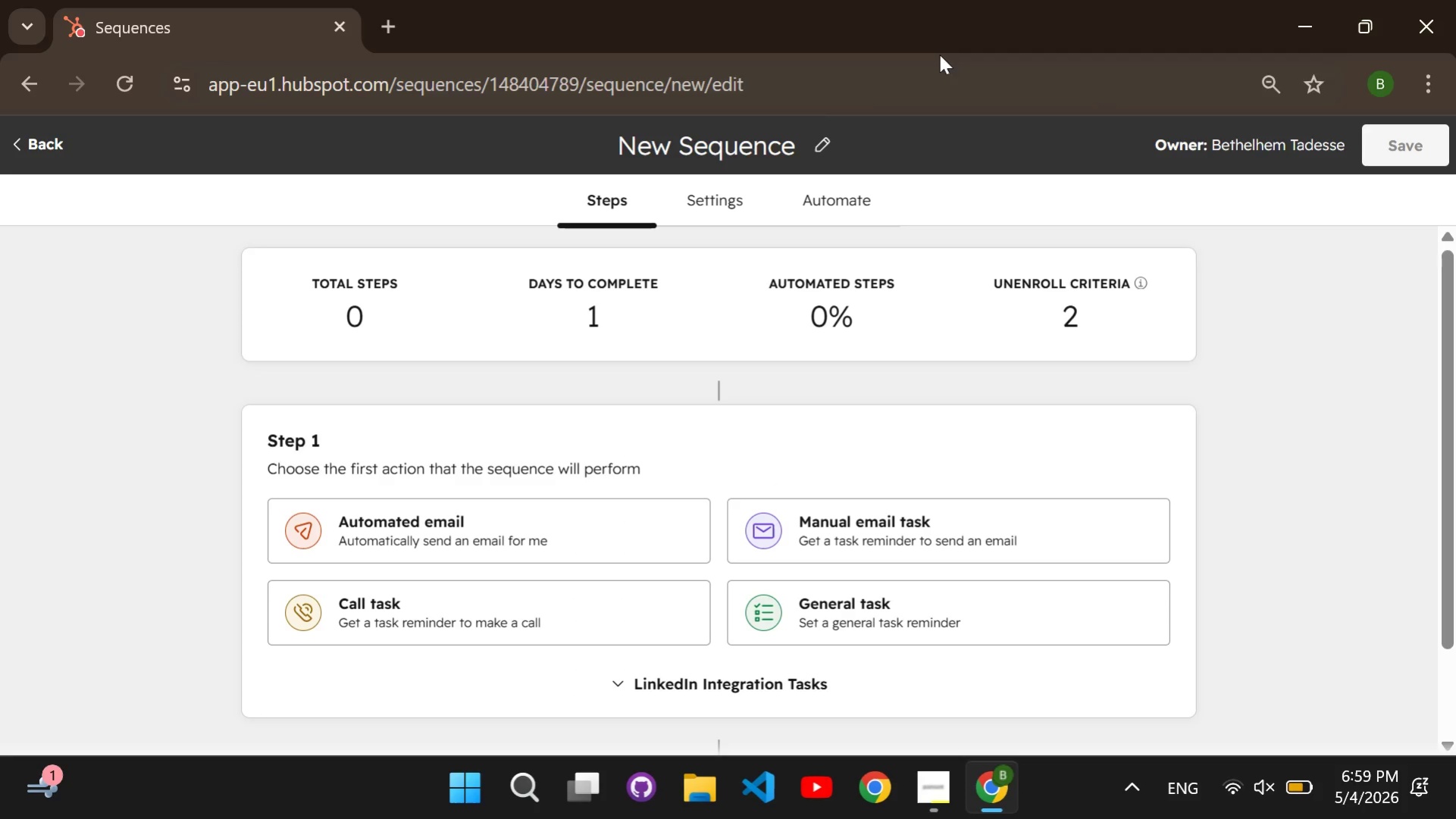 
left_click([787, 135])
 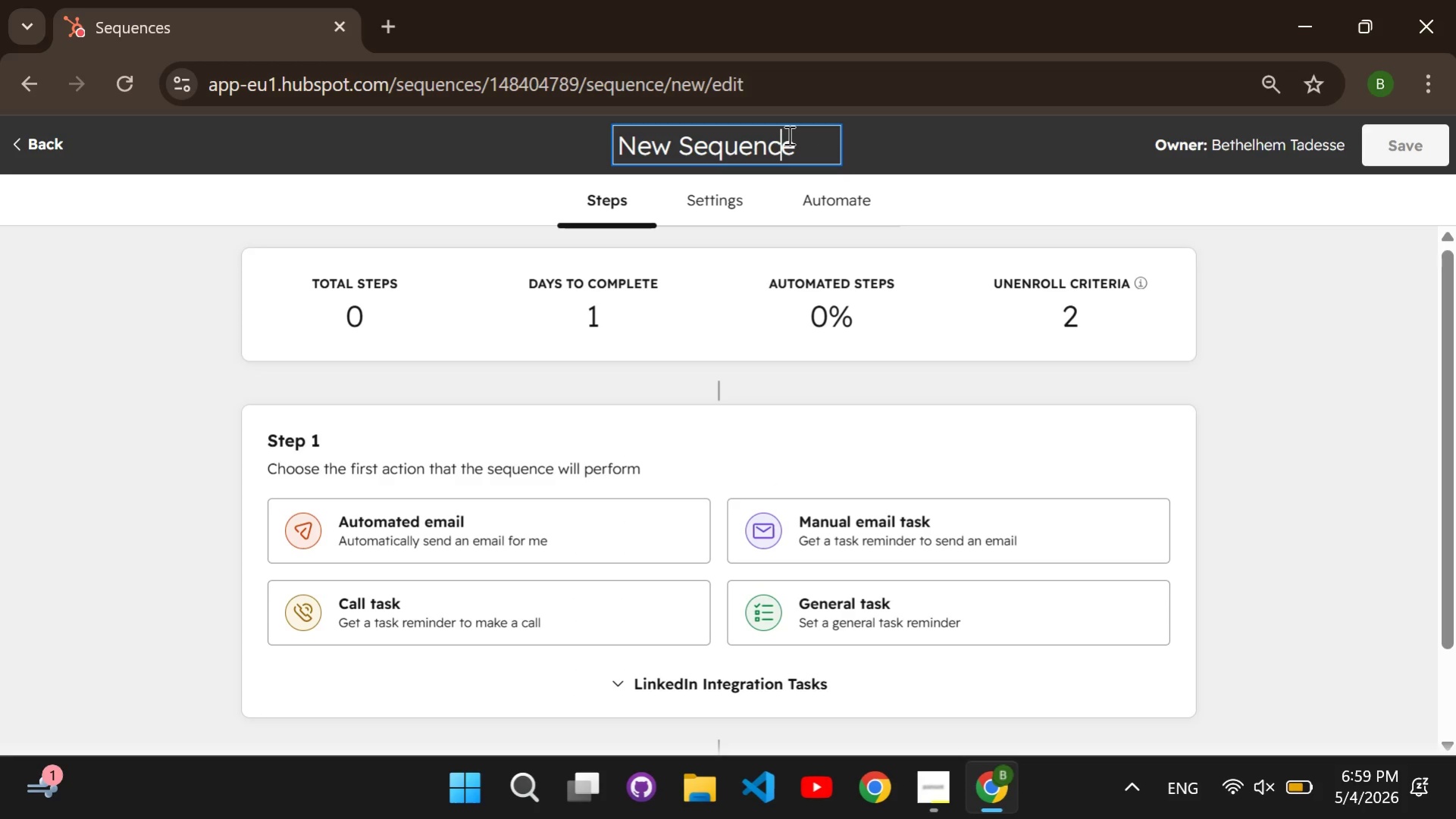 
key(Control+ControlLeft)
 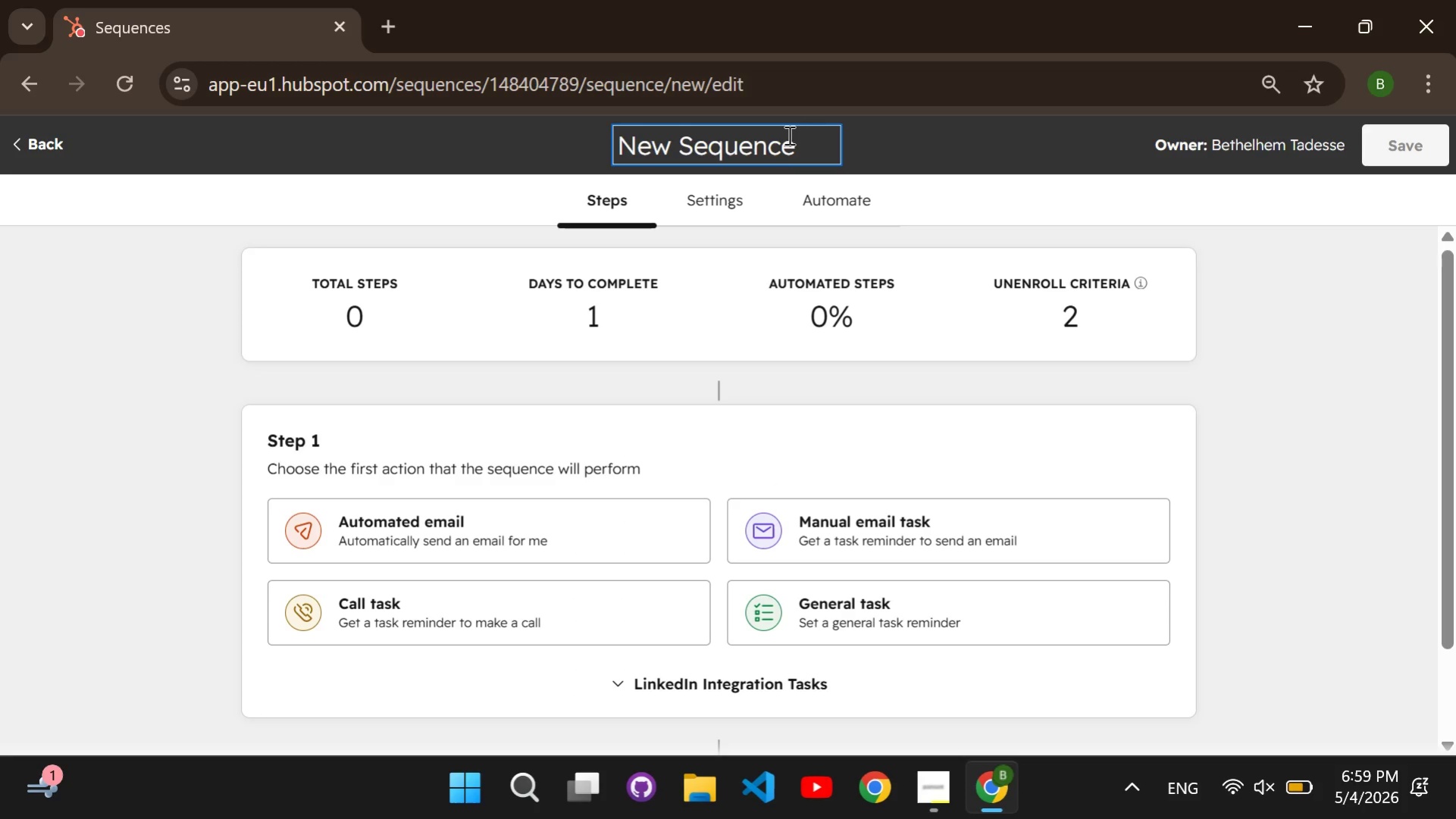 
key(A)
 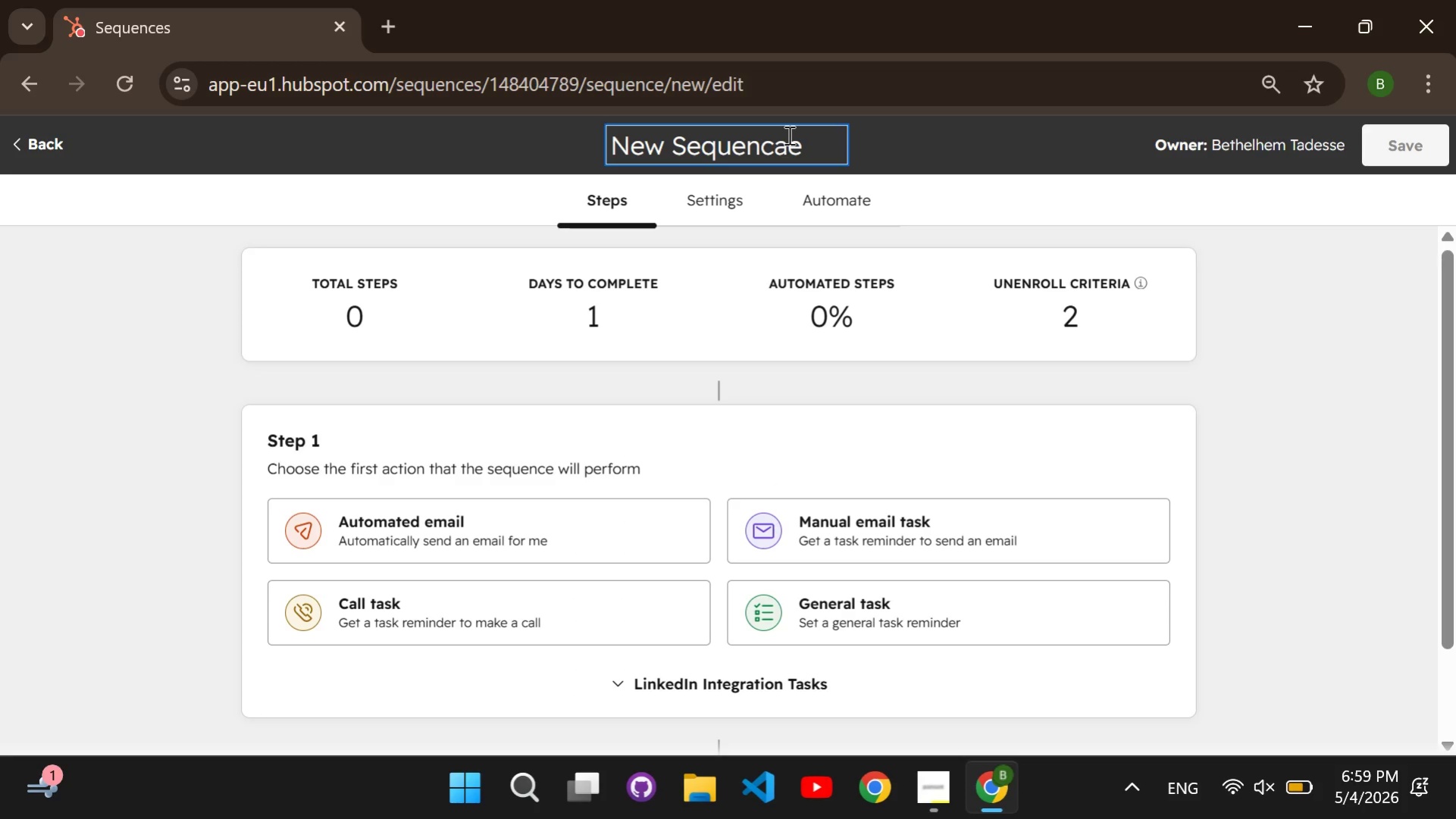 
hold_key(key=Backspace, duration=0.39)
 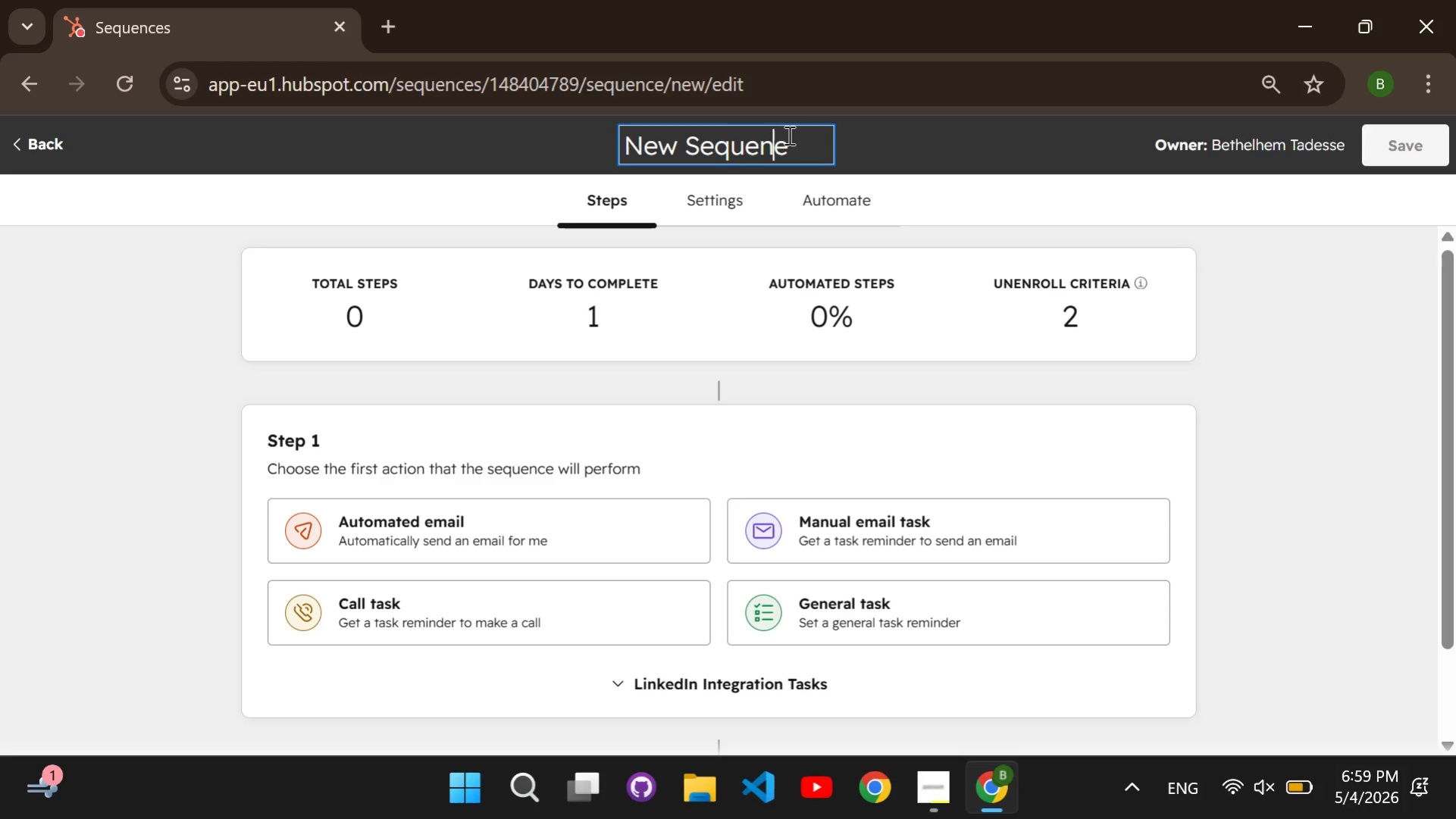 
key(Backspace)
 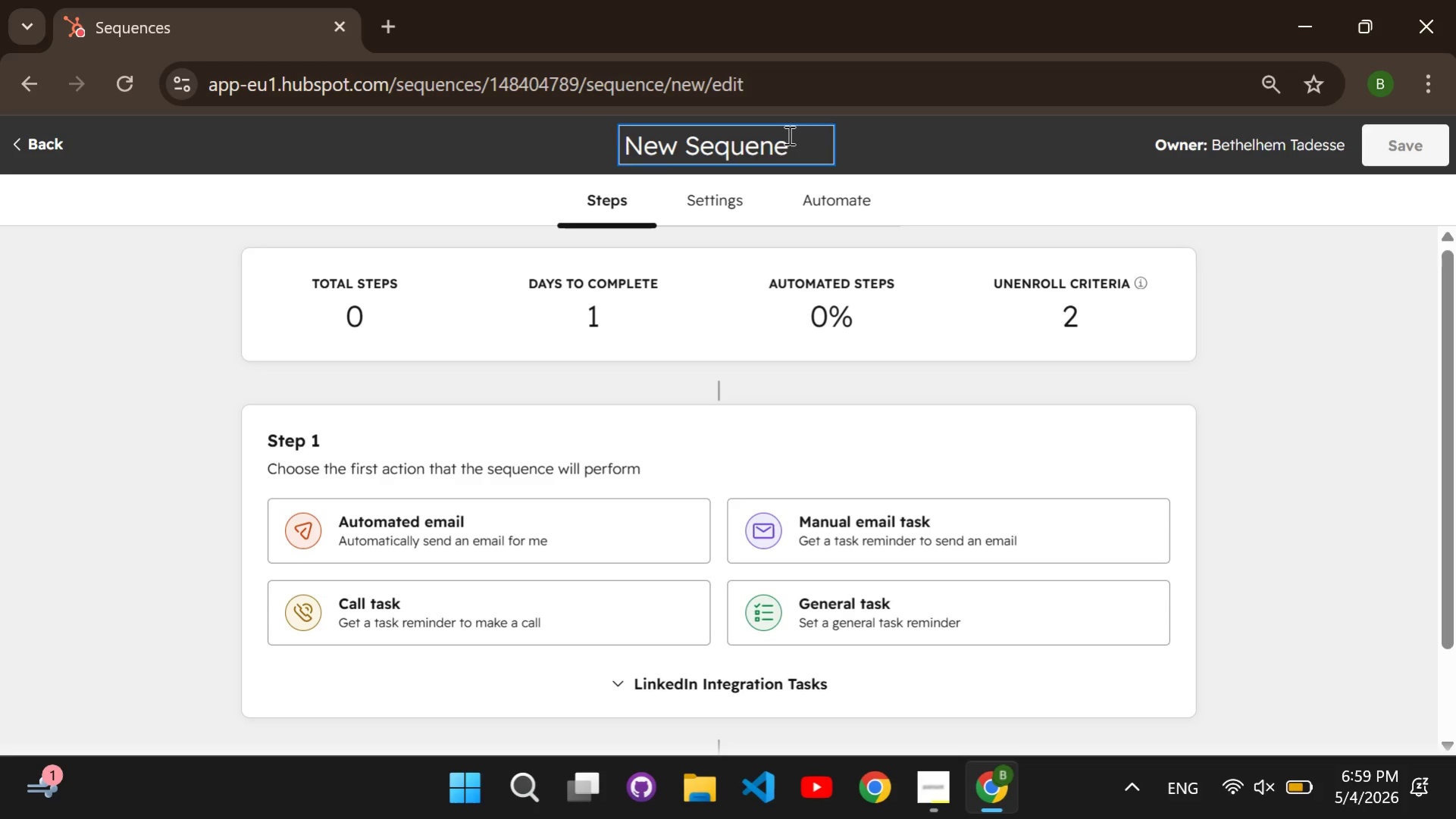 
key(Backspace)
 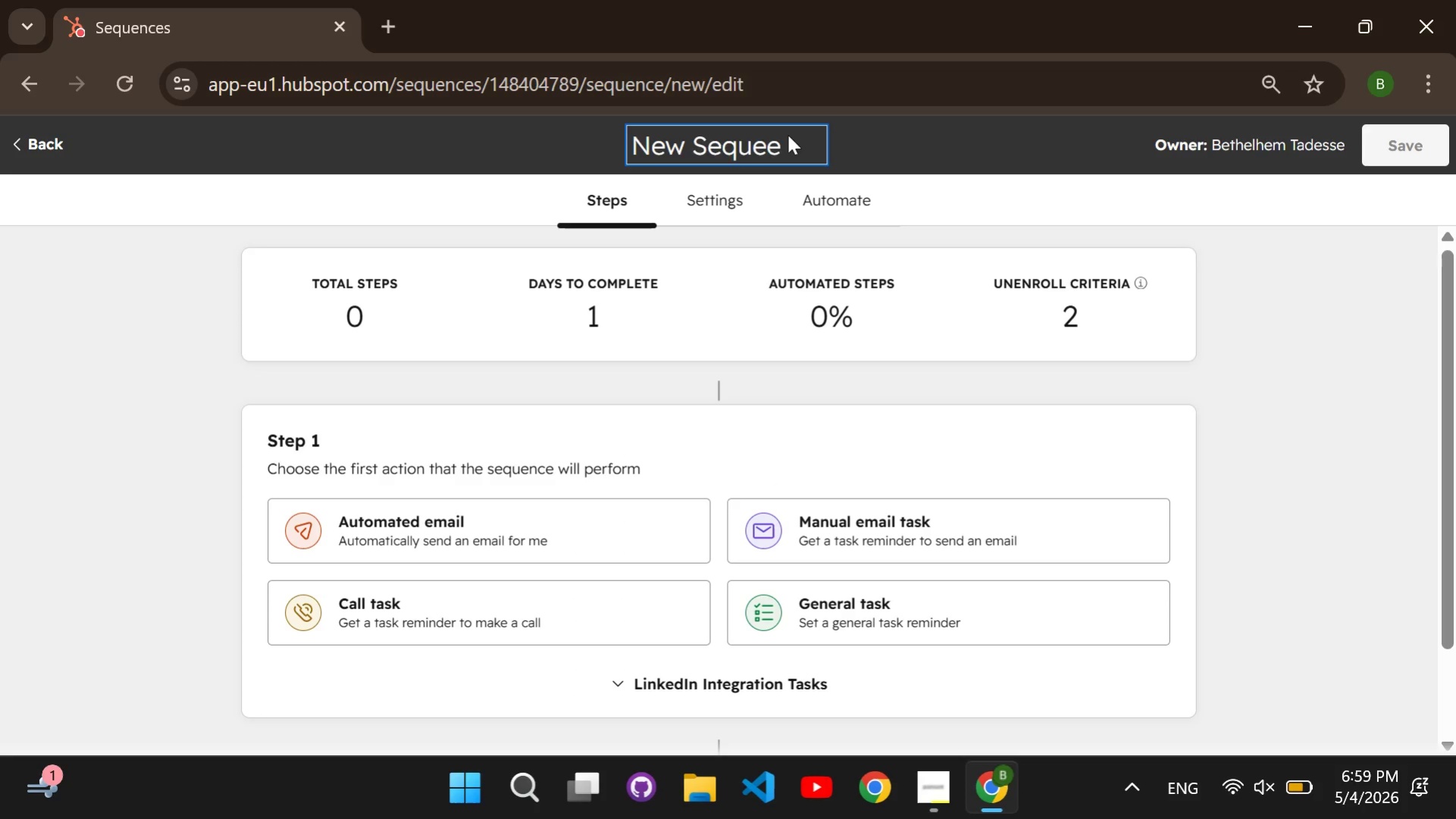 
key(Backspace)
 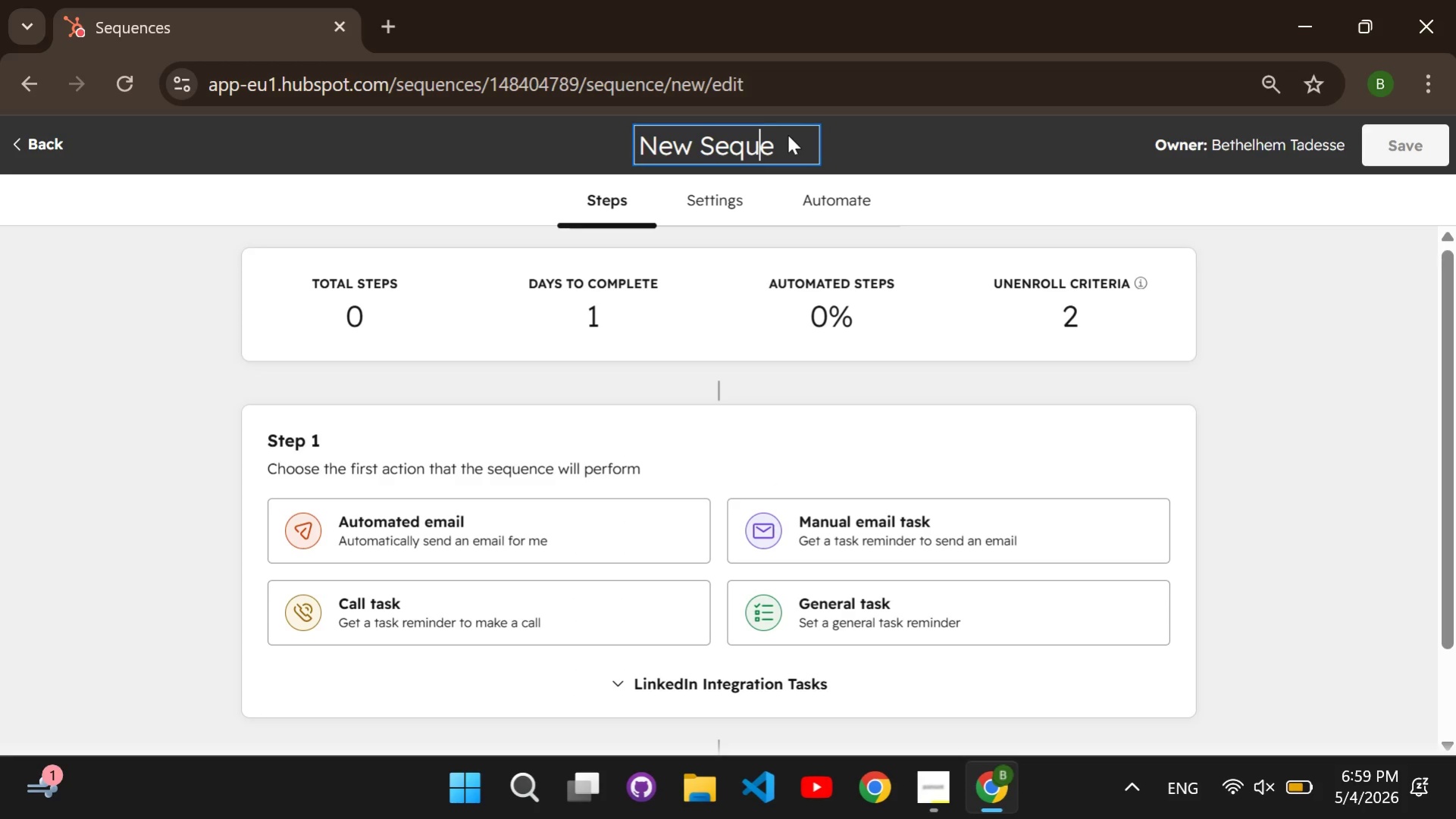 
key(Backspace)
 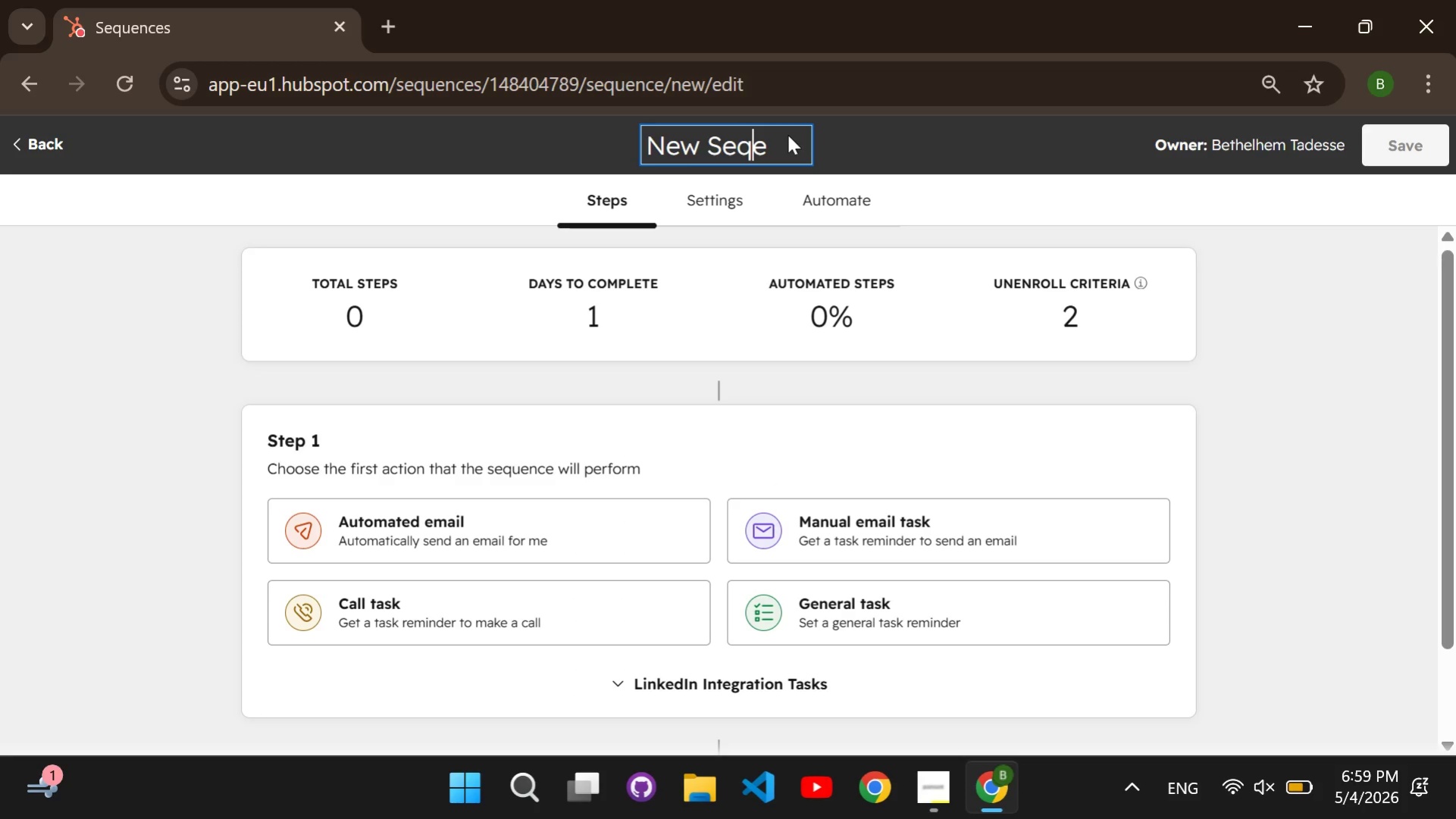 
key(Backspace)
 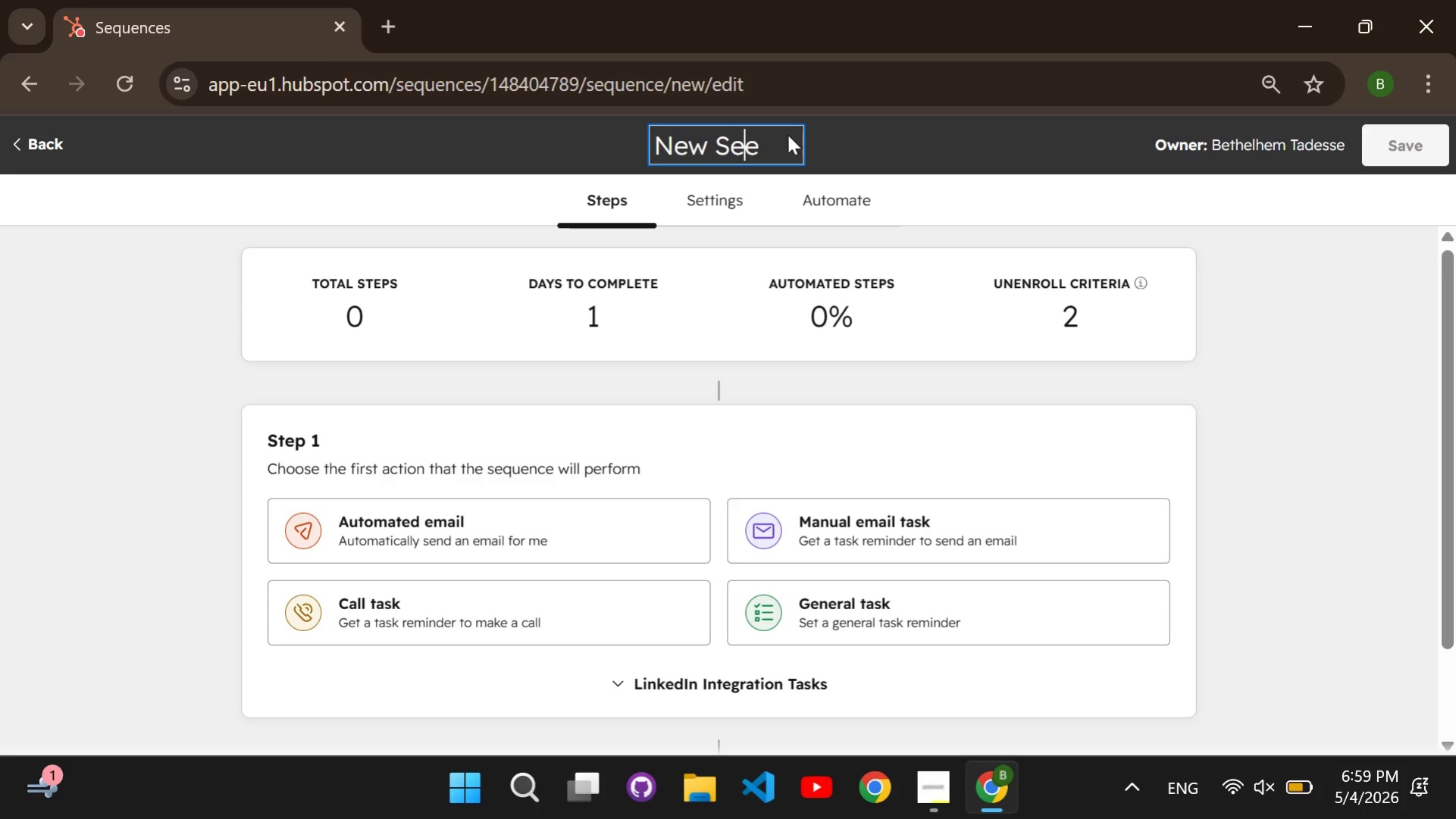 
key(Backspace)
 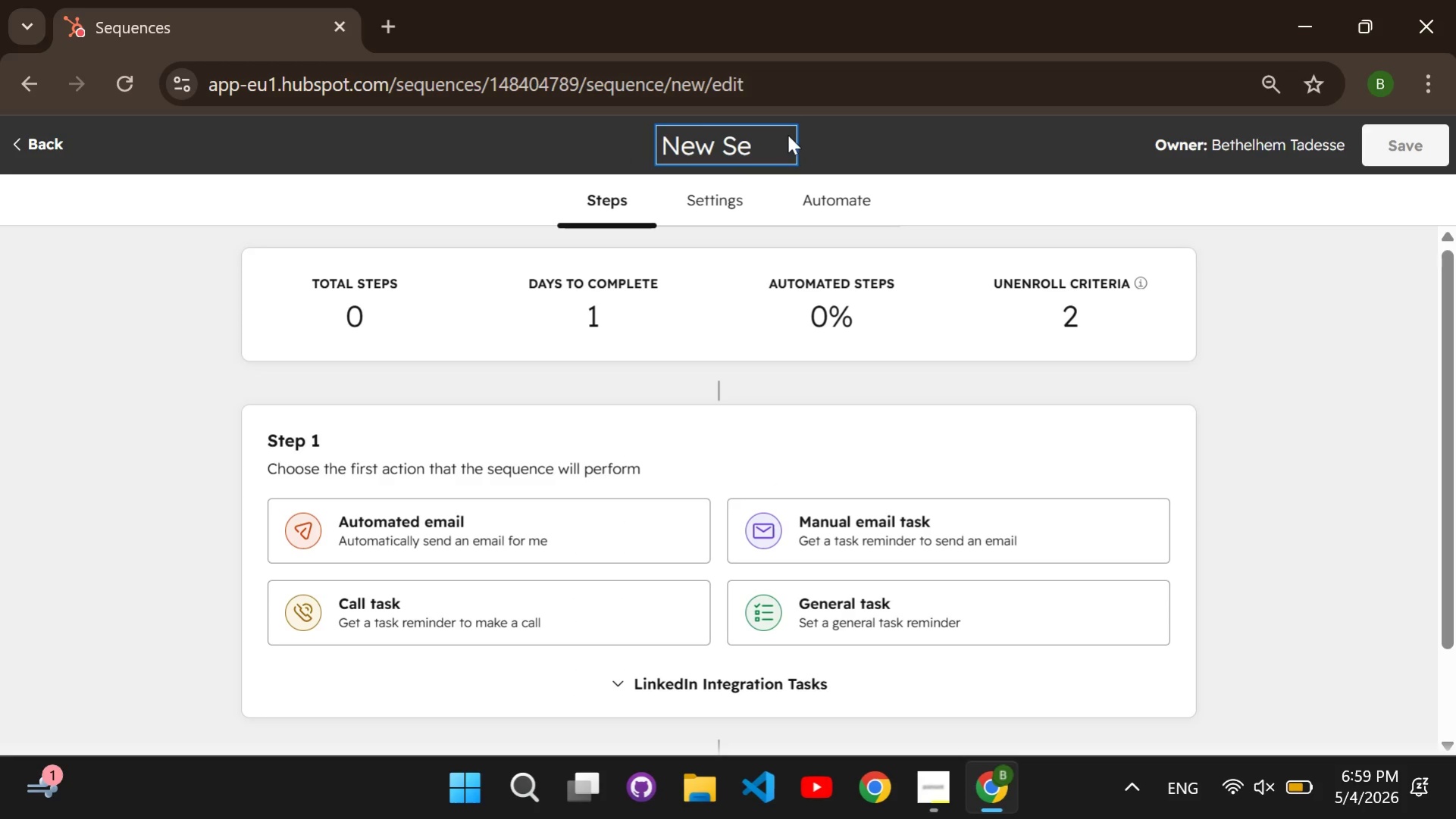 
key(Backspace)
 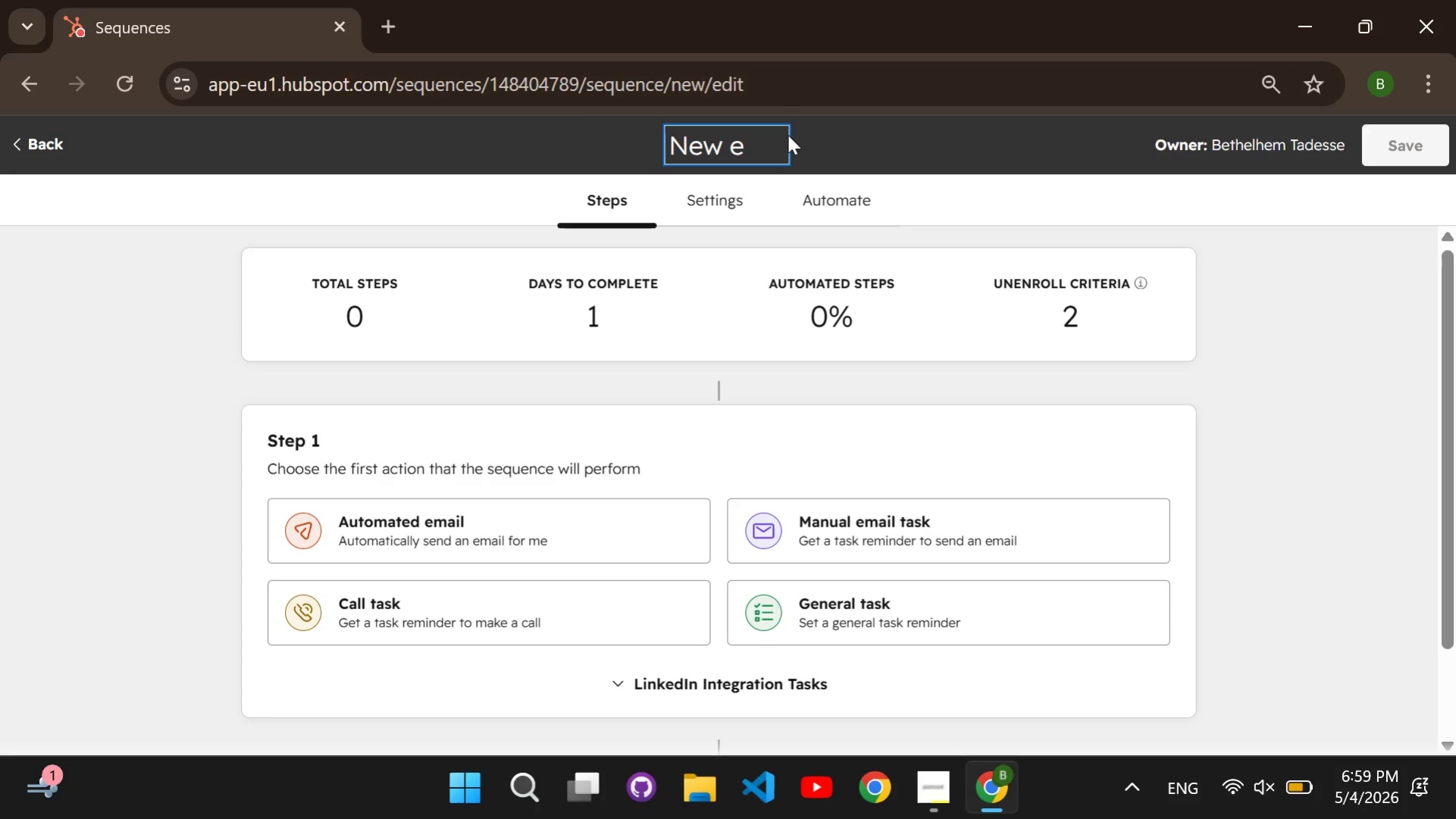 
key(Backspace)
 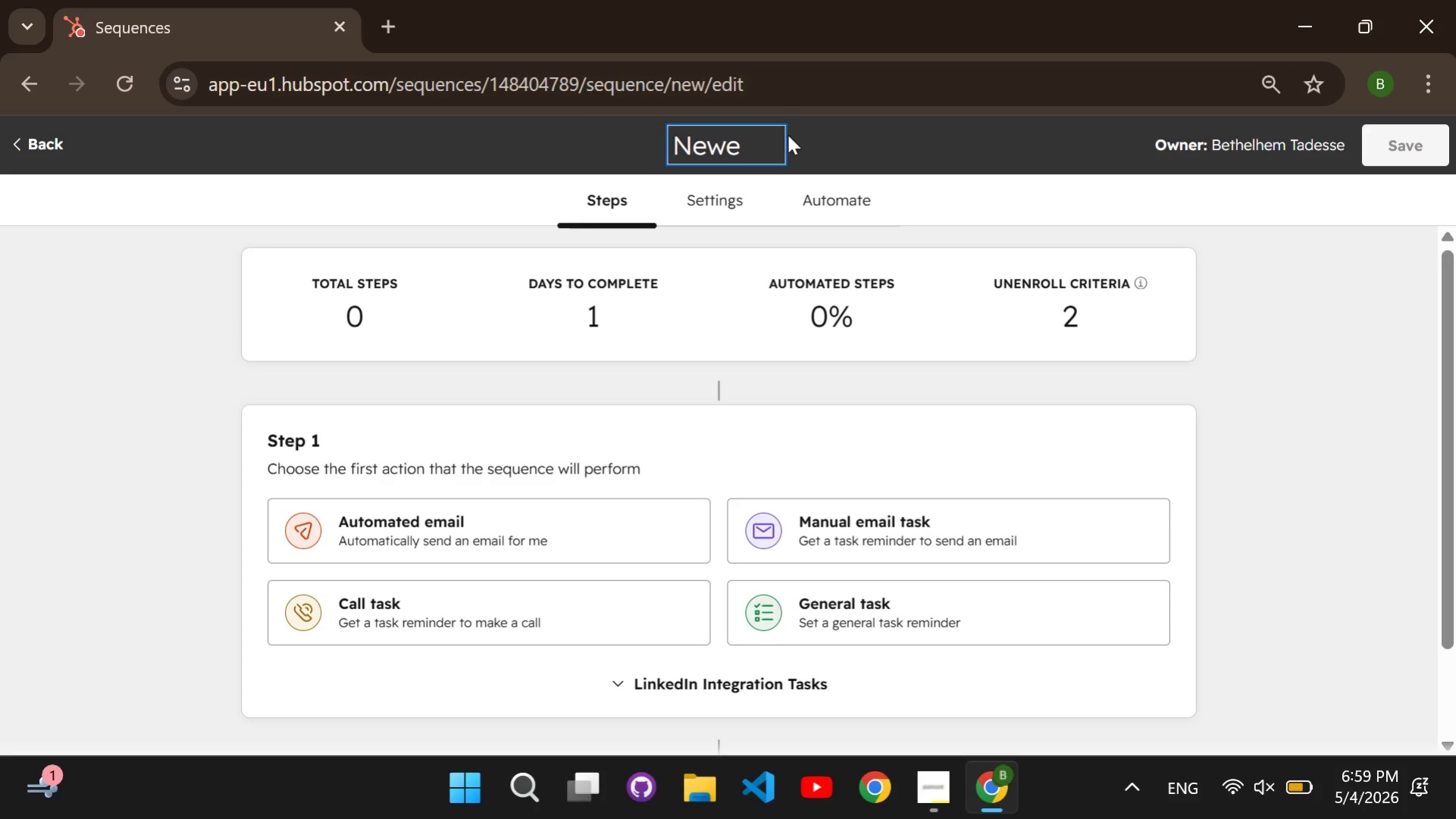 
key(Backspace)
 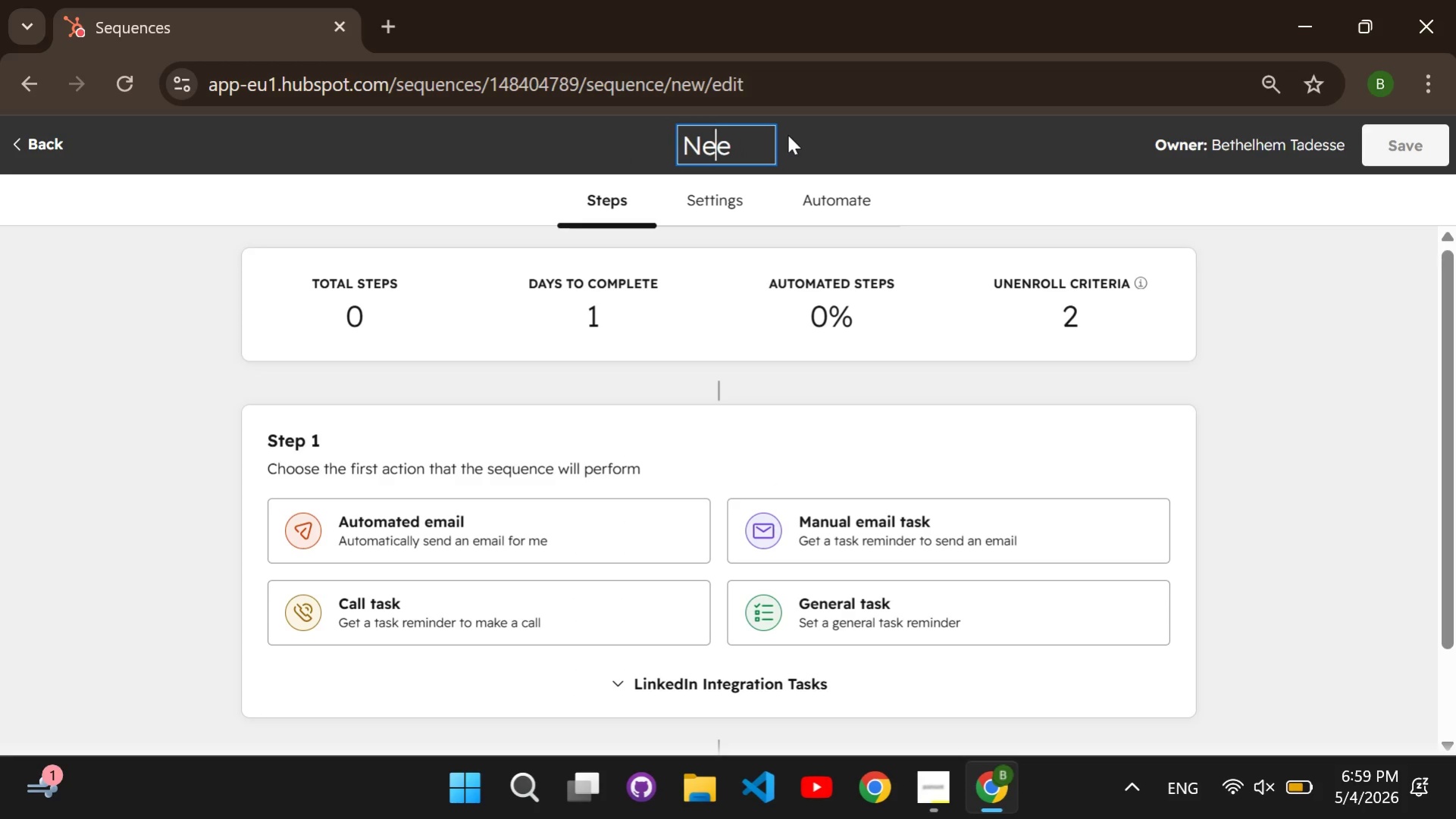 
key(Backspace)
 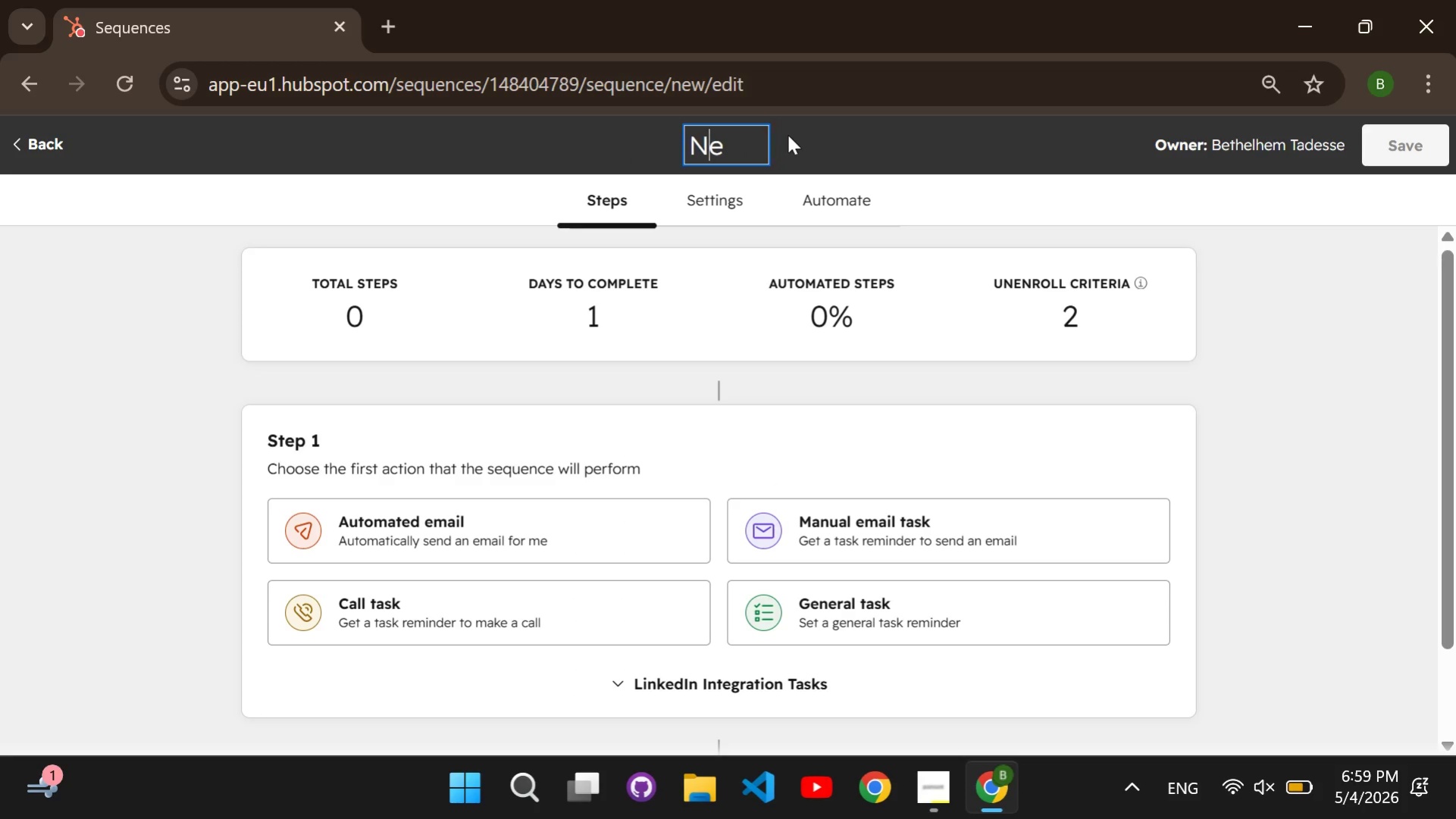 
key(Backspace)
 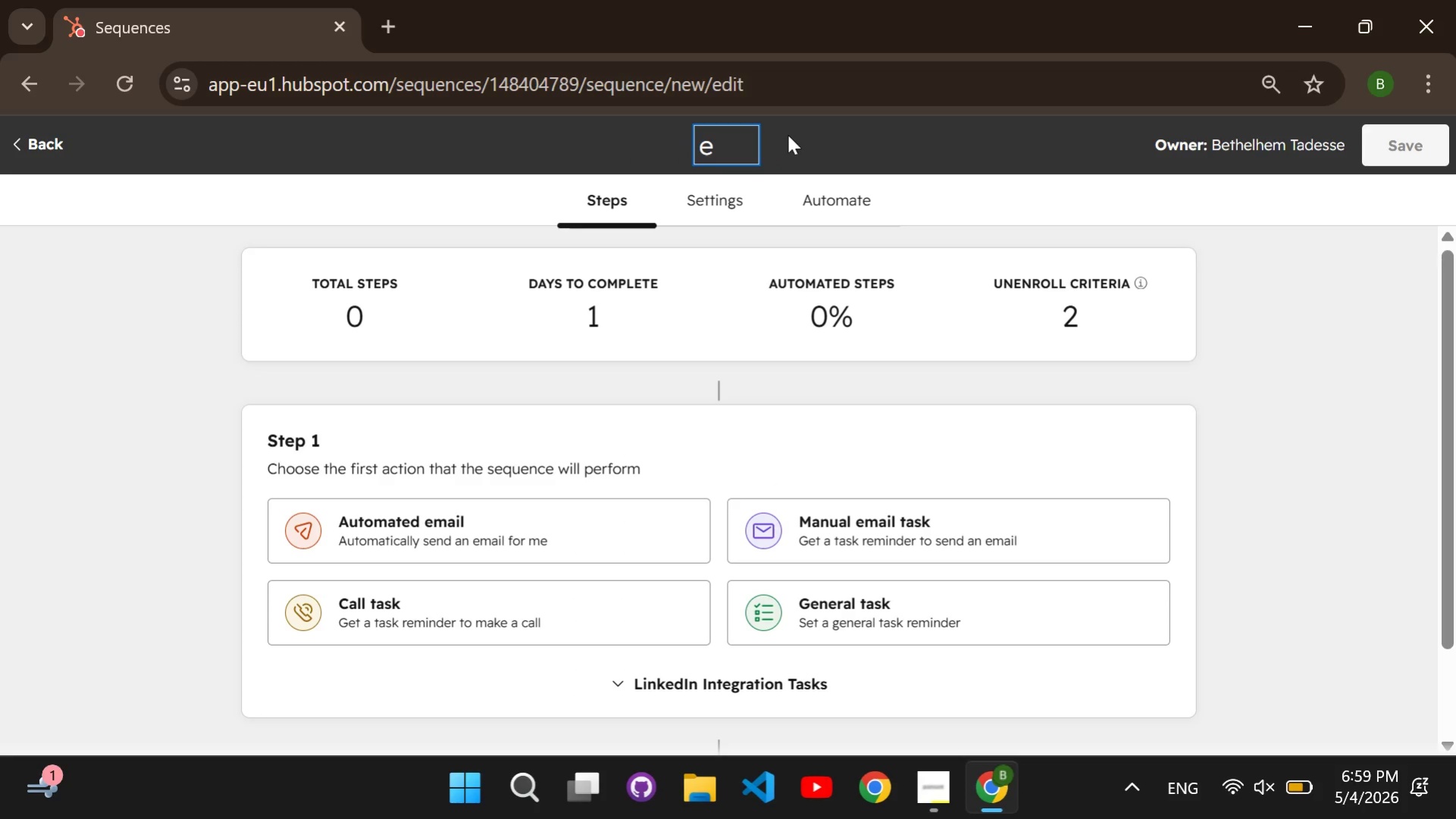 
key(ArrowRight)
 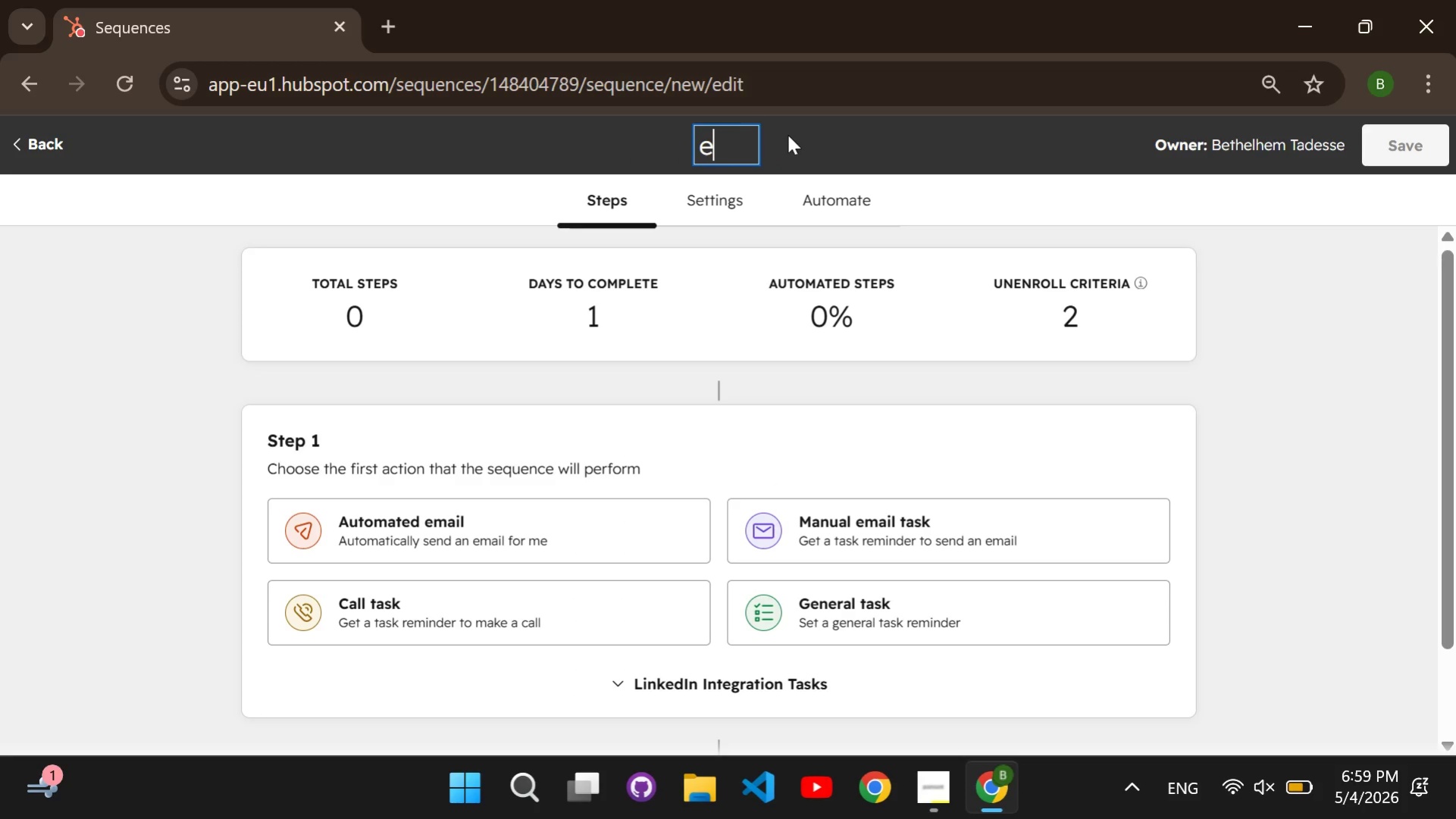 
key(Backspace)
type(Lumina | Wedding Inquiry Nurture)
 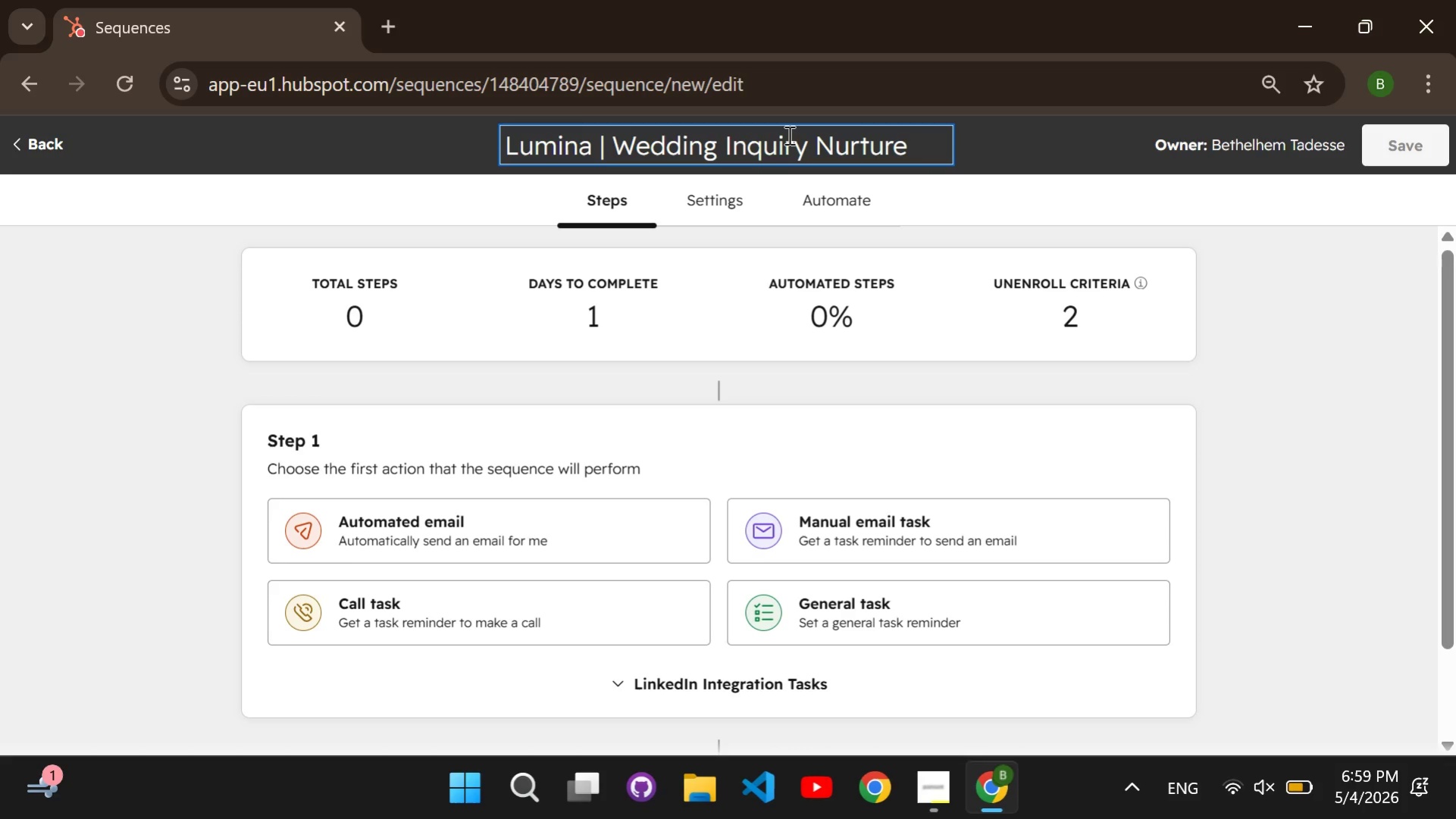 
wait(9.39)
 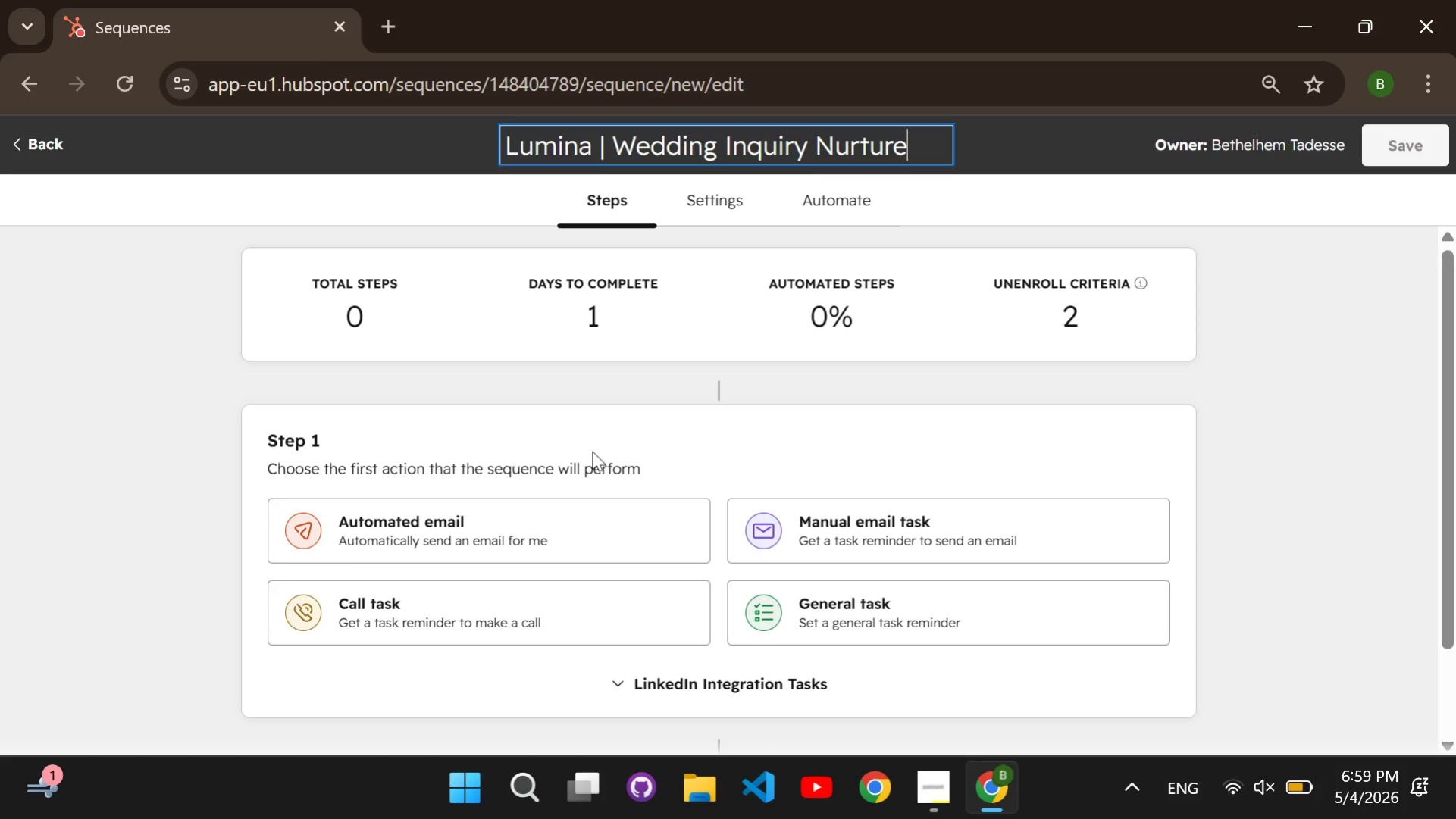 
left_click([1329, 269])
 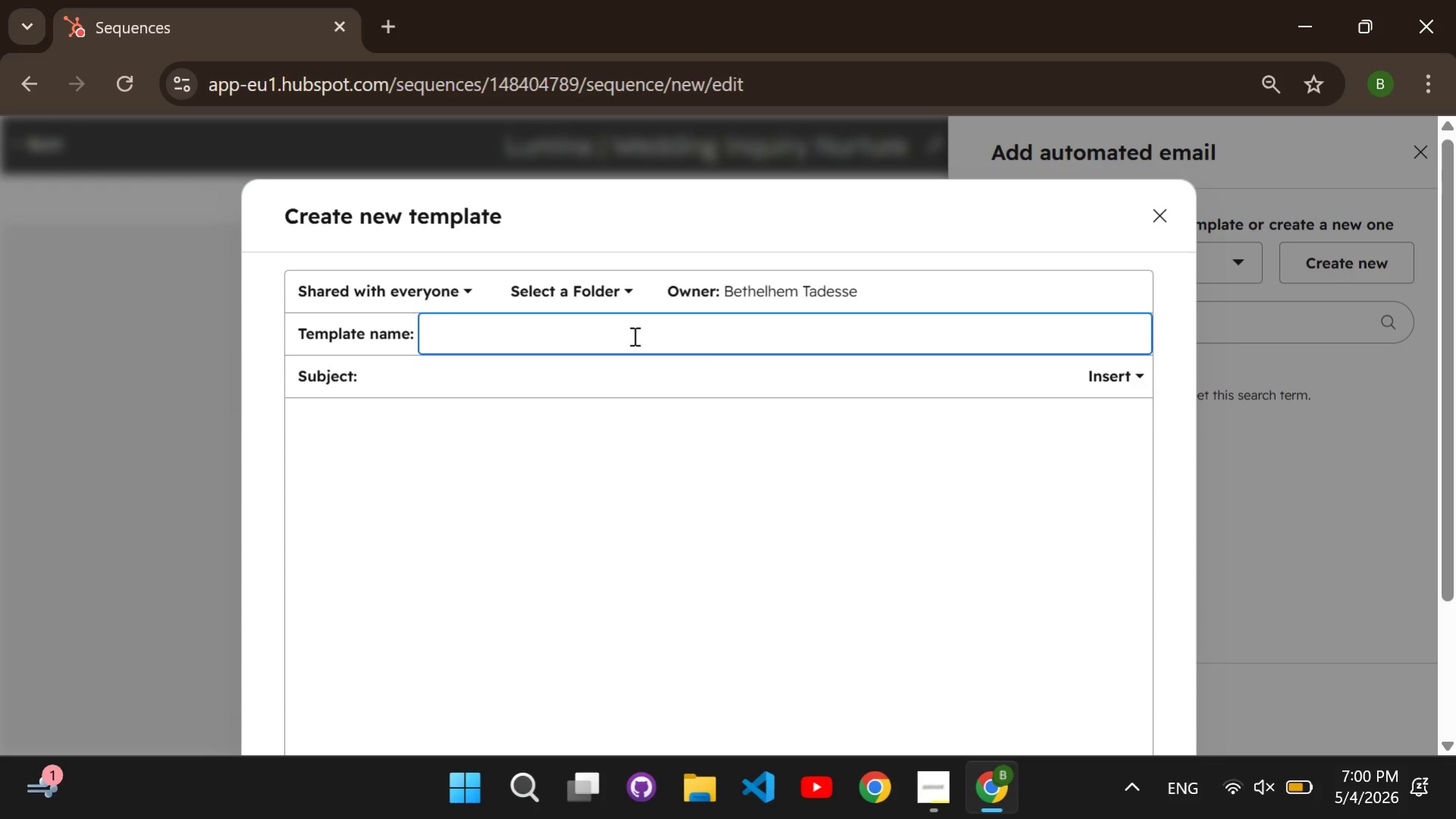 
type(Lumina Wedding T1: The Vision)
 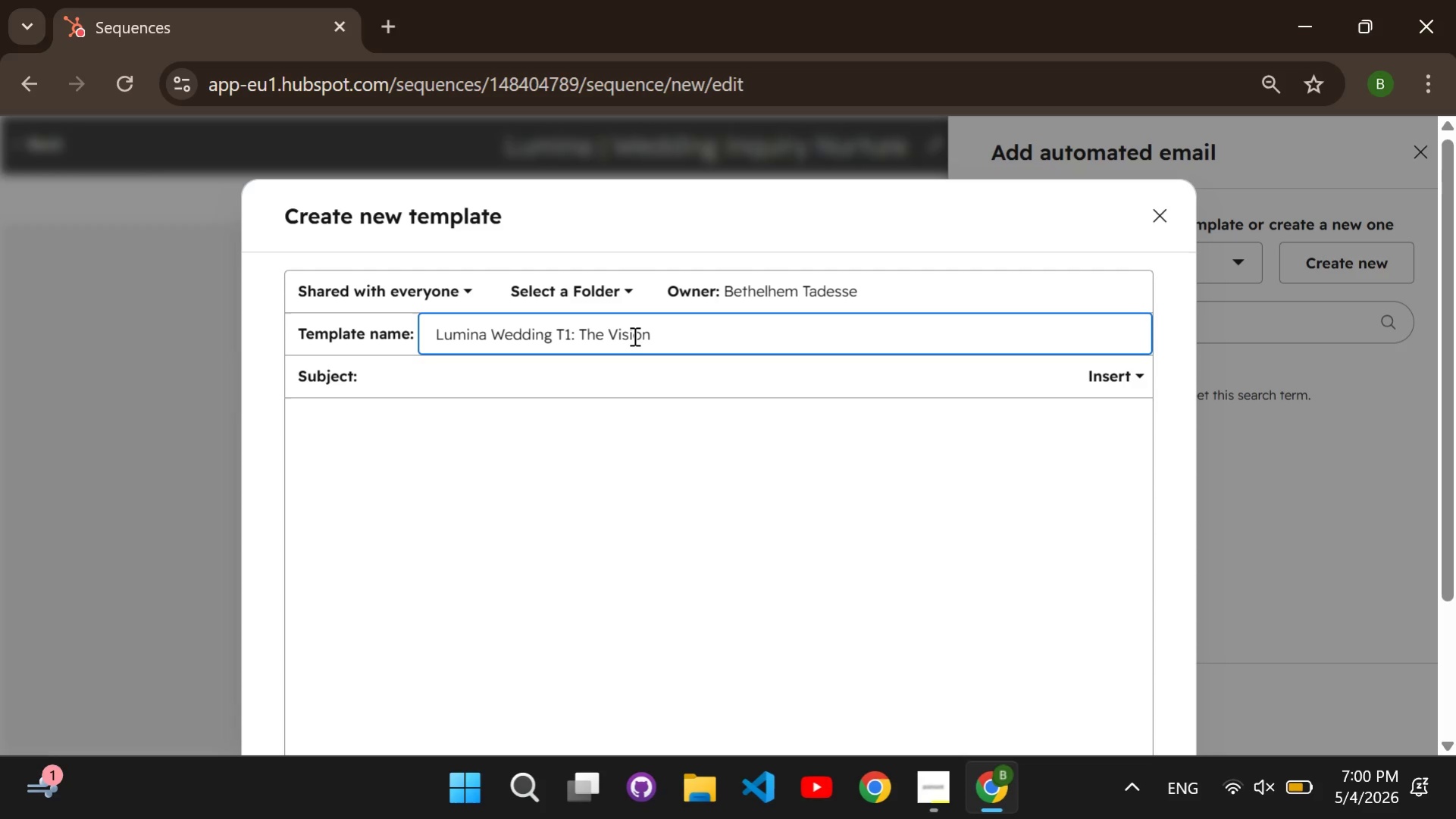 
double_click([631, 368])
 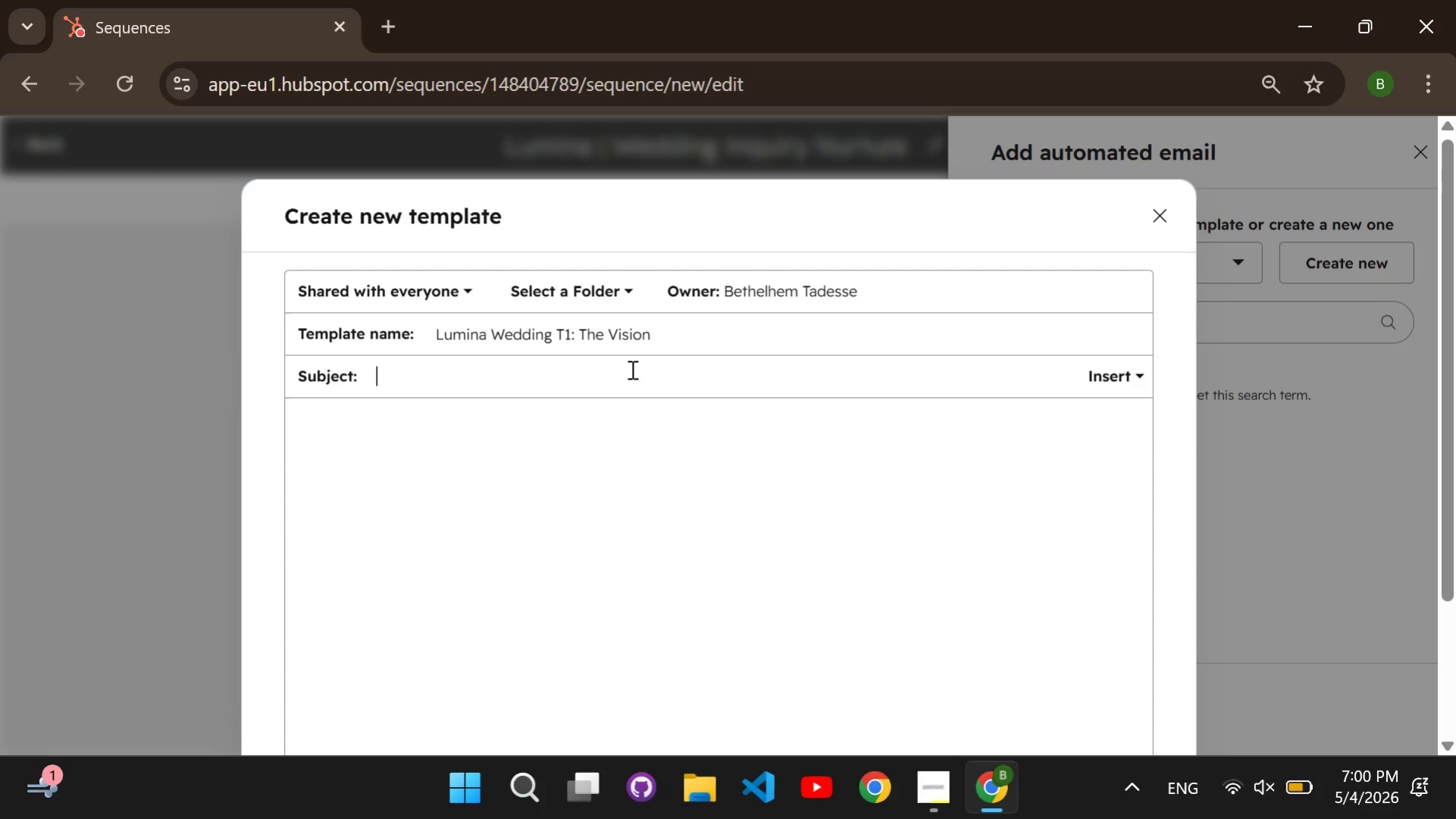 
type(Capturing the legacy of your )
 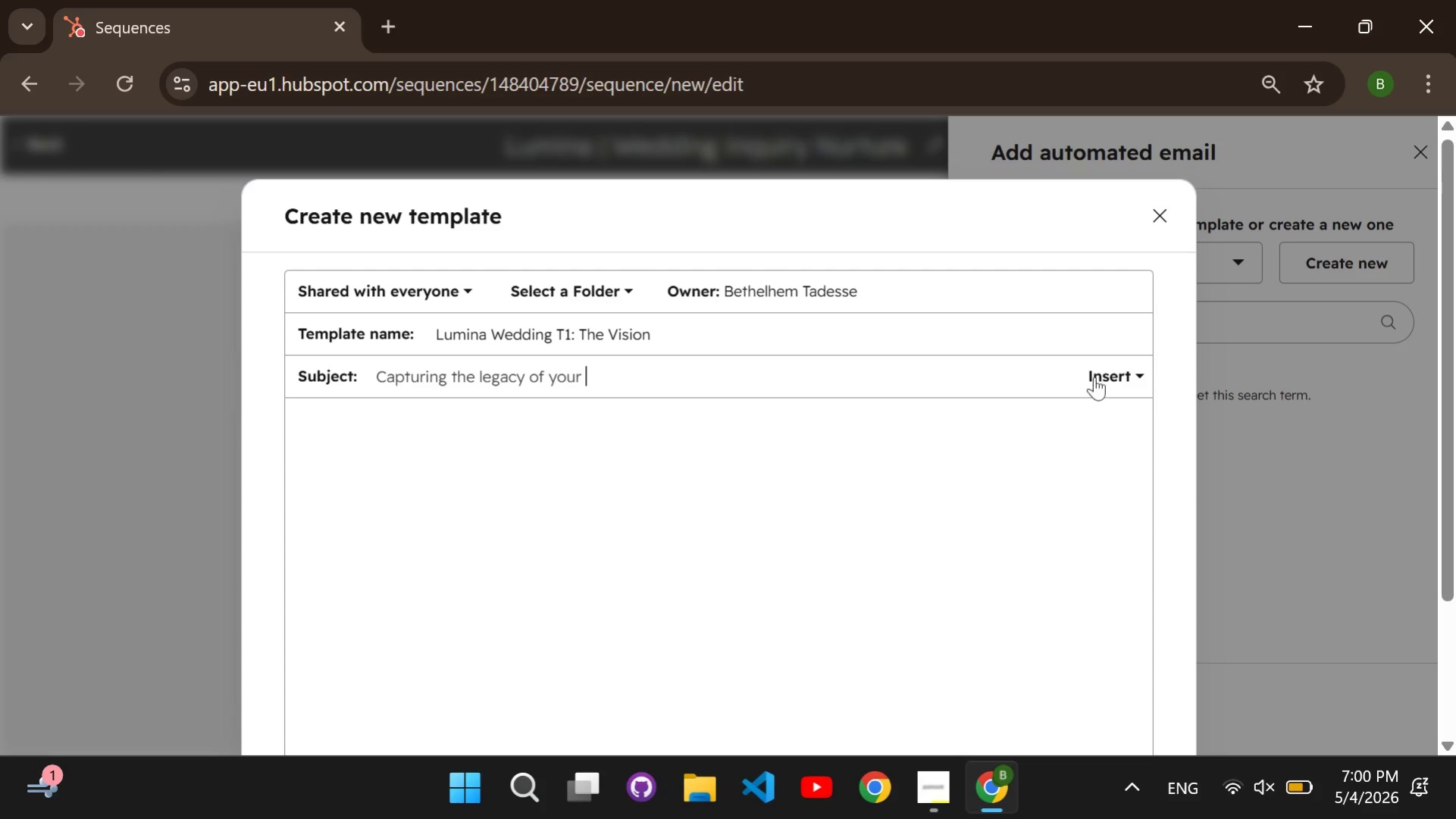 
left_click([1113, 377])
 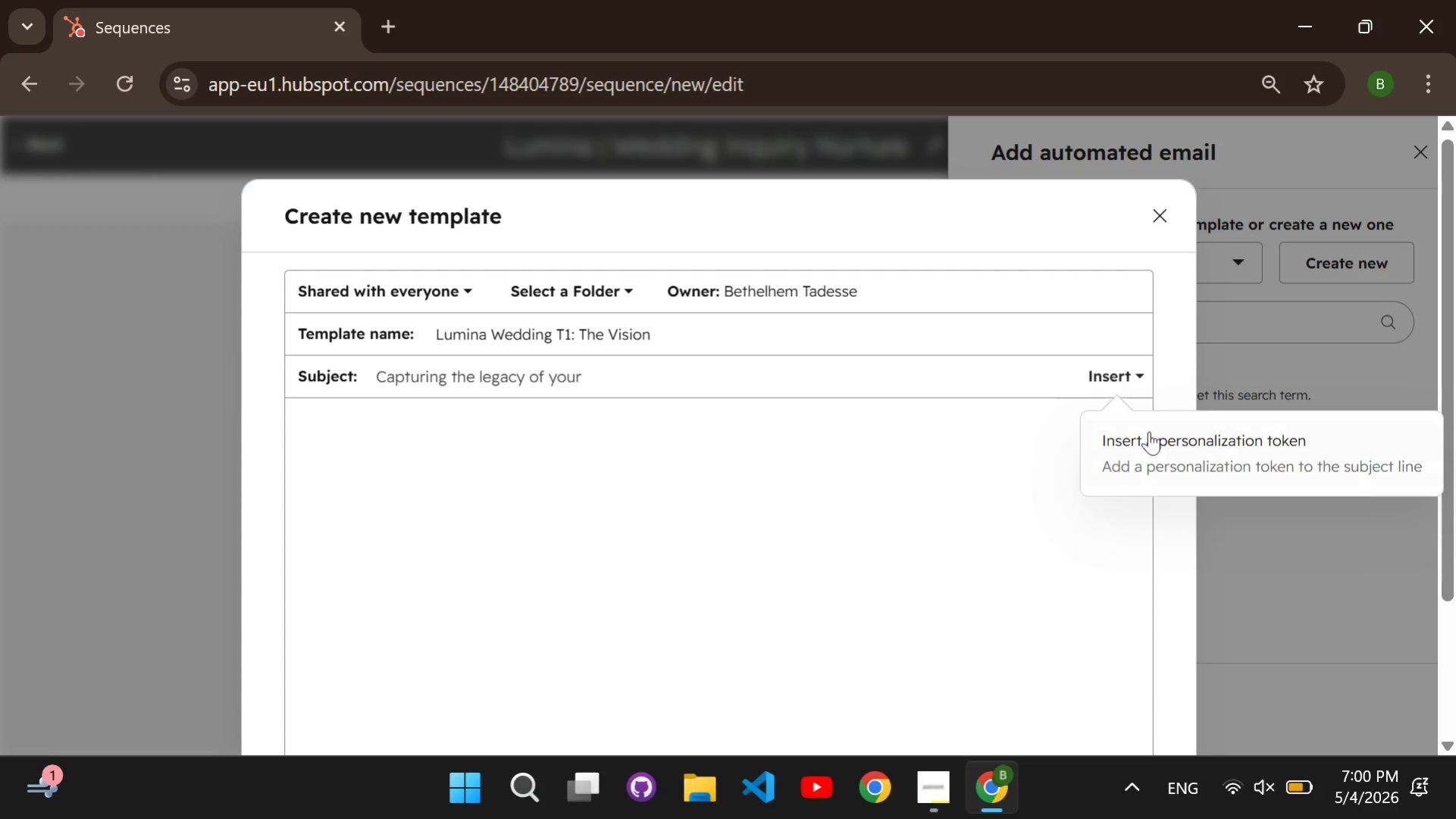 
left_click([1149, 443])
 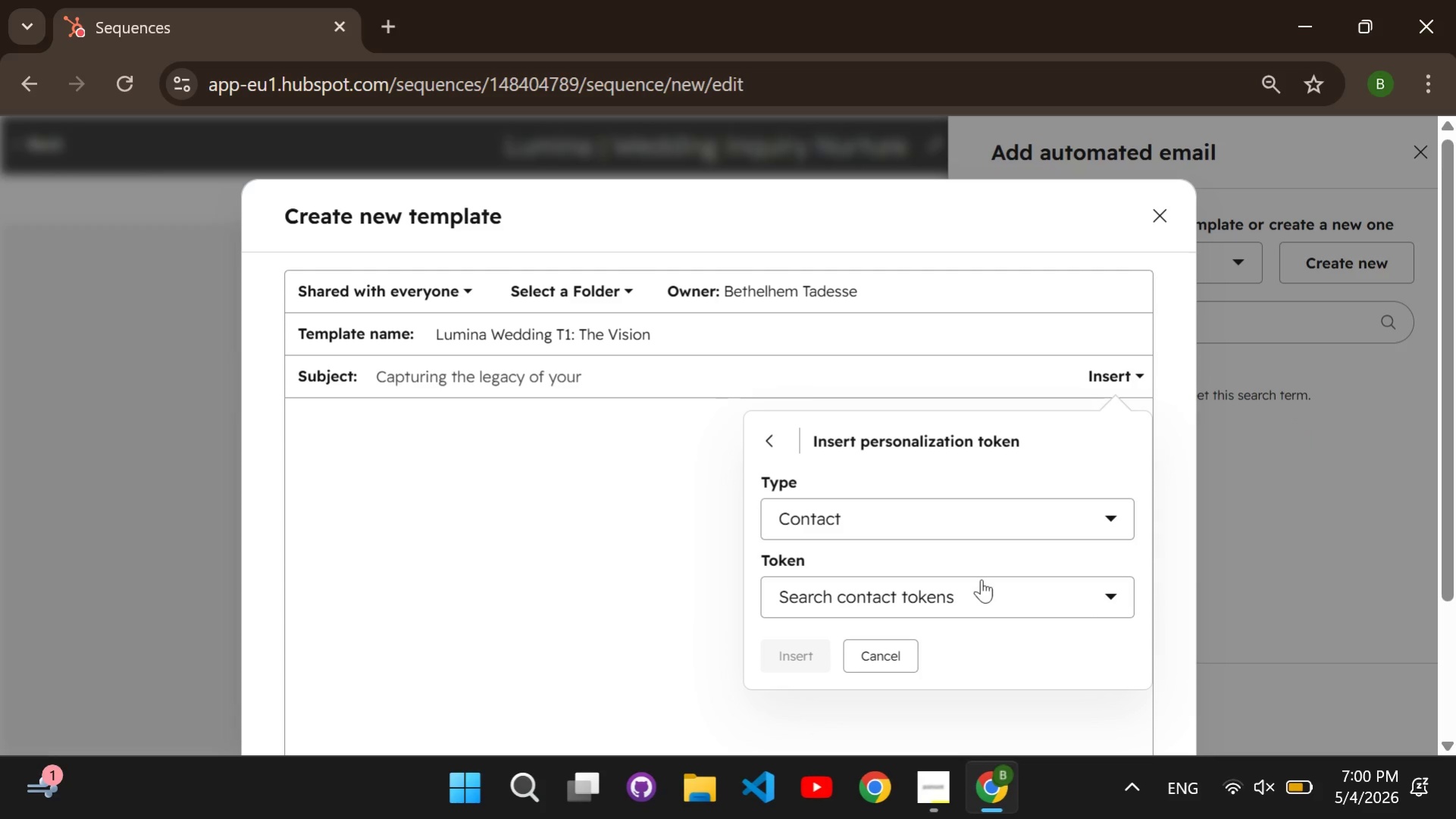 
left_click([978, 588])
 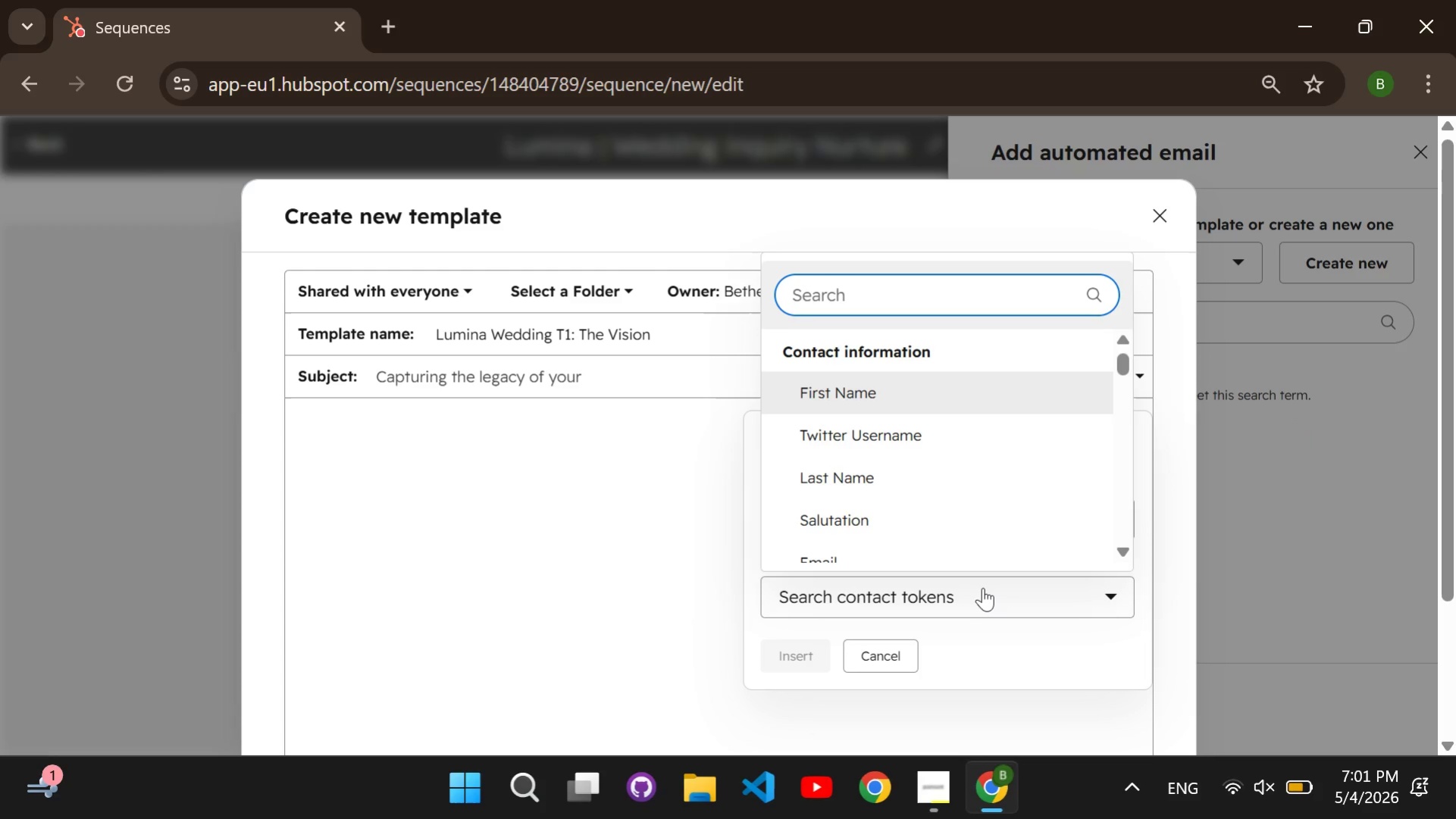 
type(serv)
 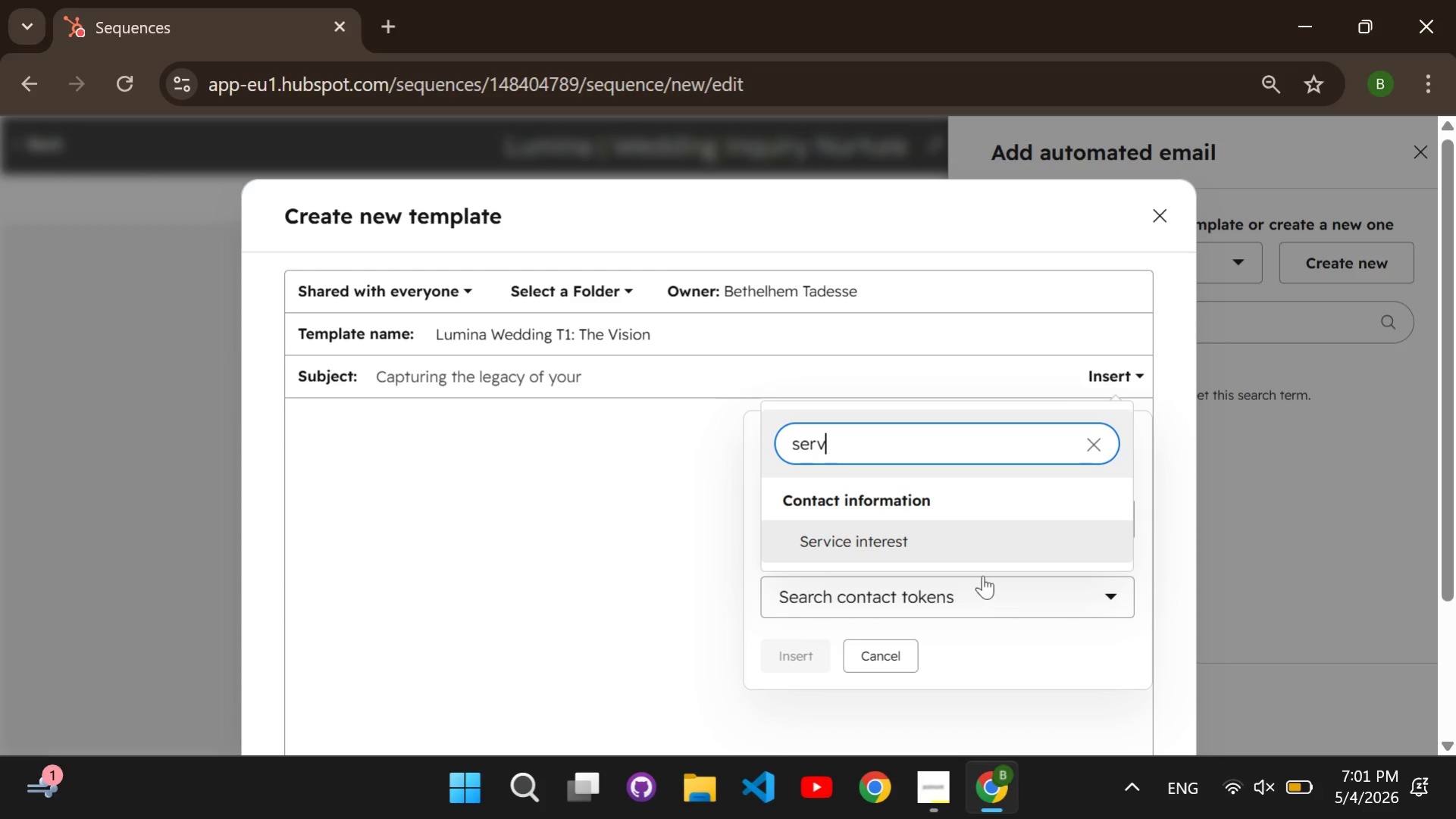 
left_click([938, 533])
 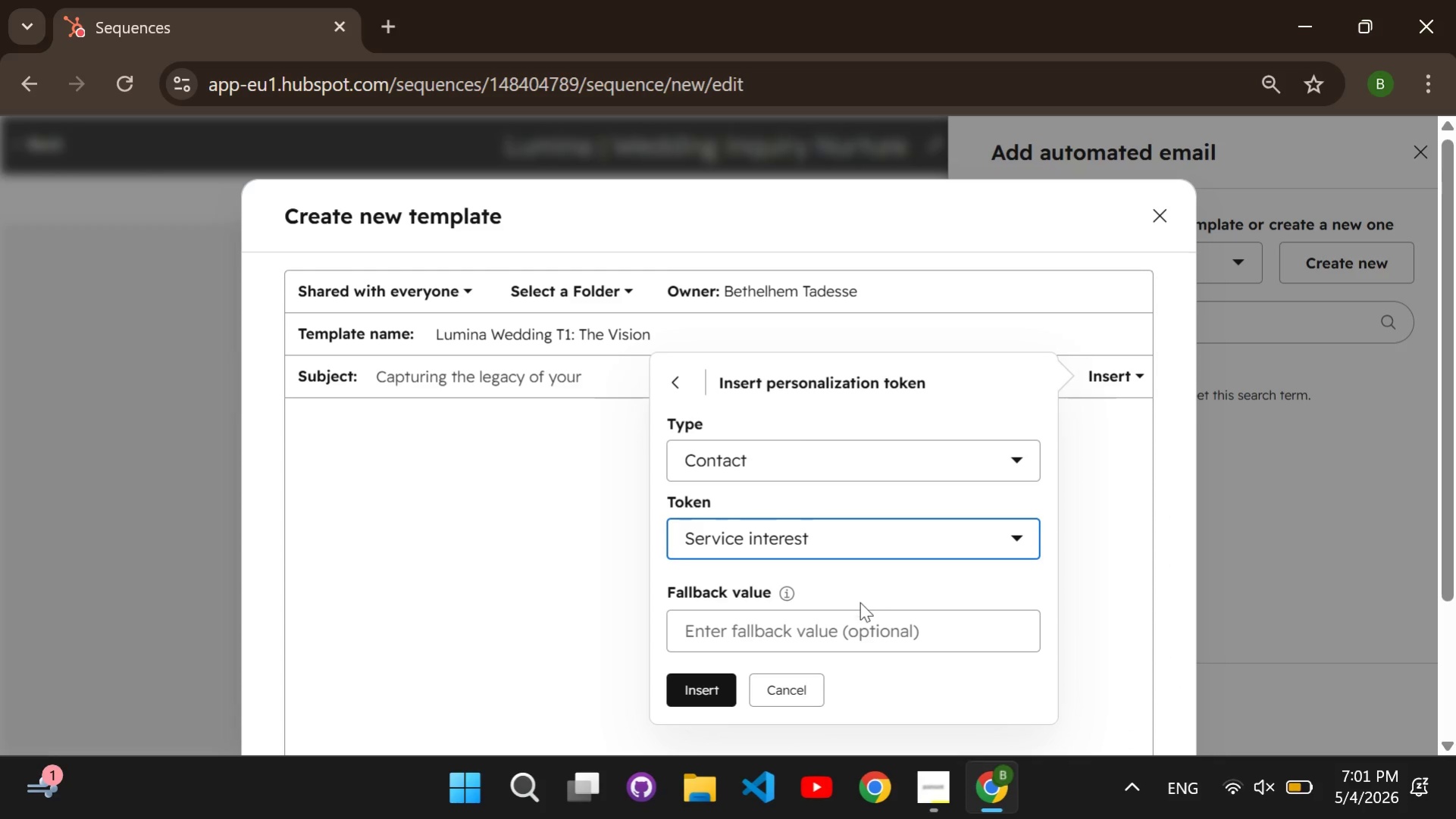 
left_click([838, 630])
 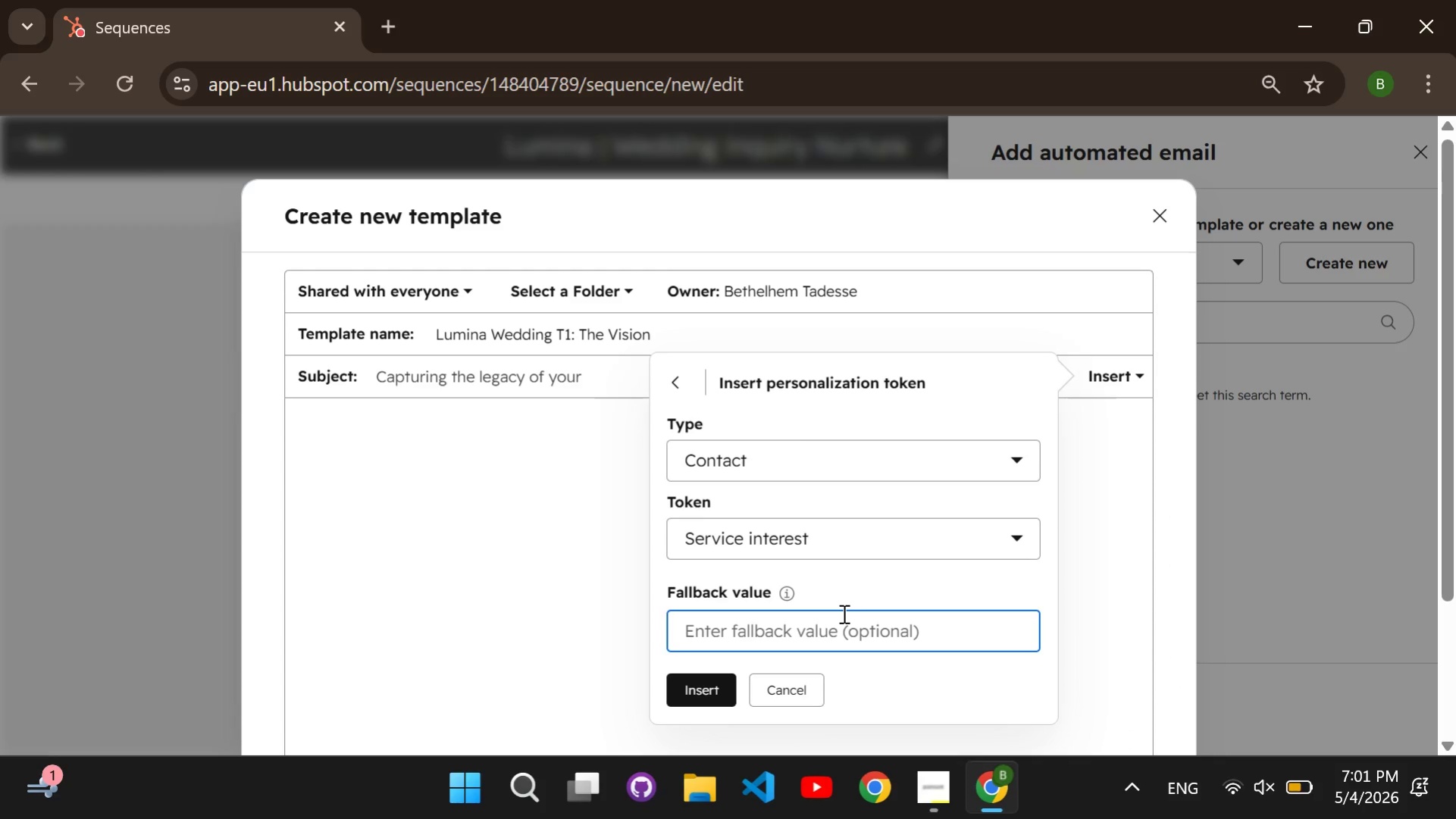 
type(service interest)
 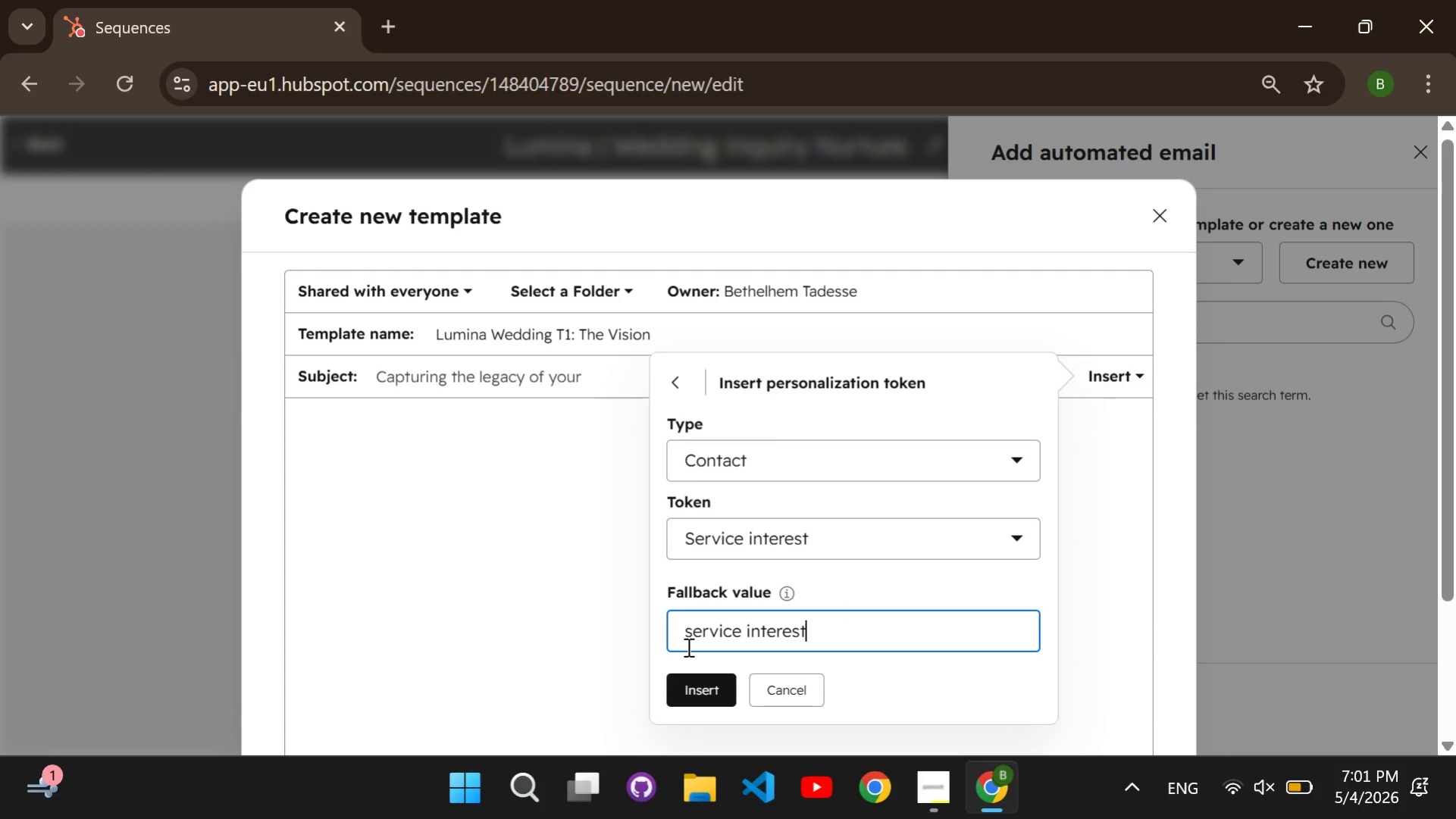 
left_click([686, 636])
 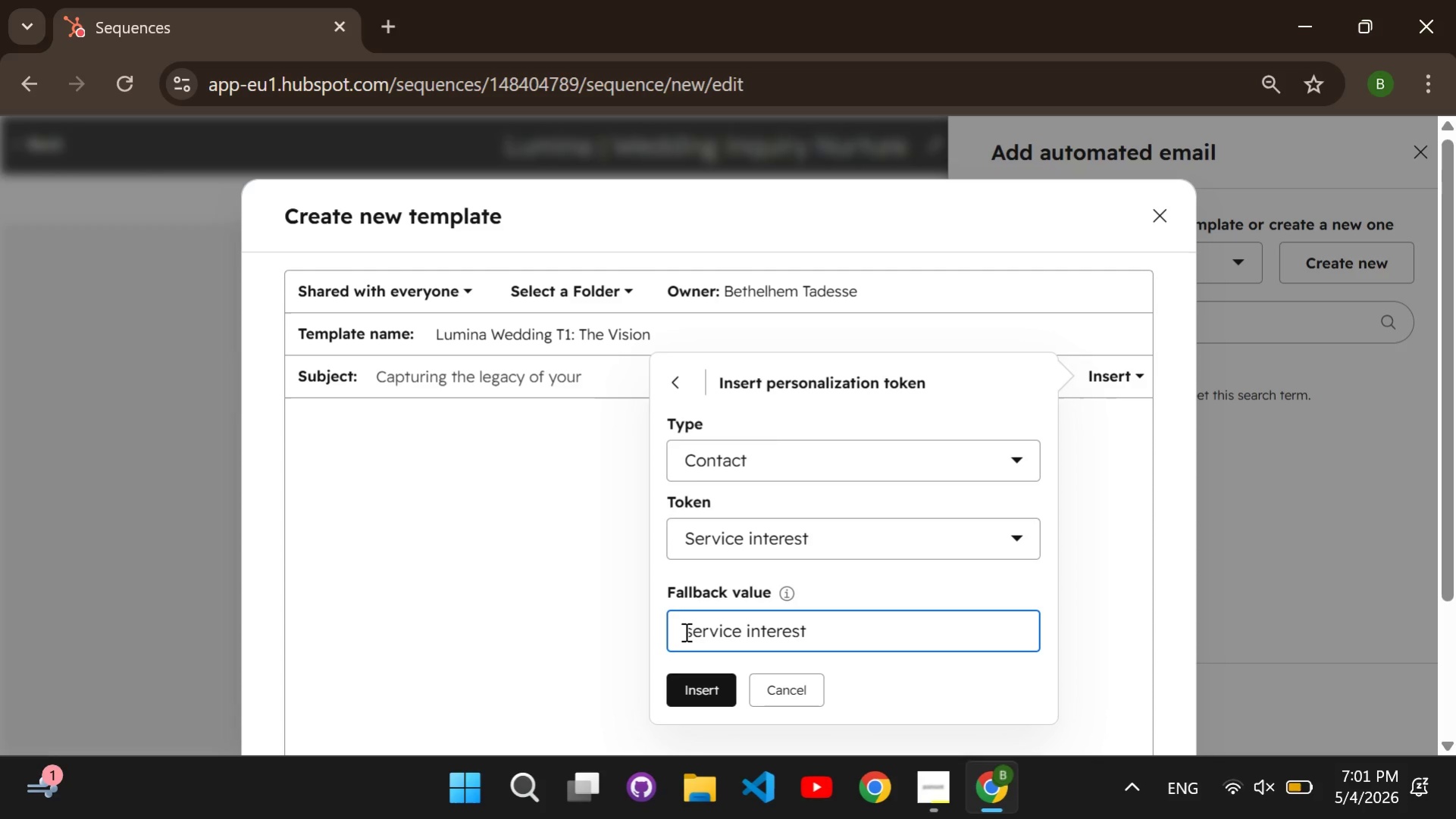 
key(Shift+9)
 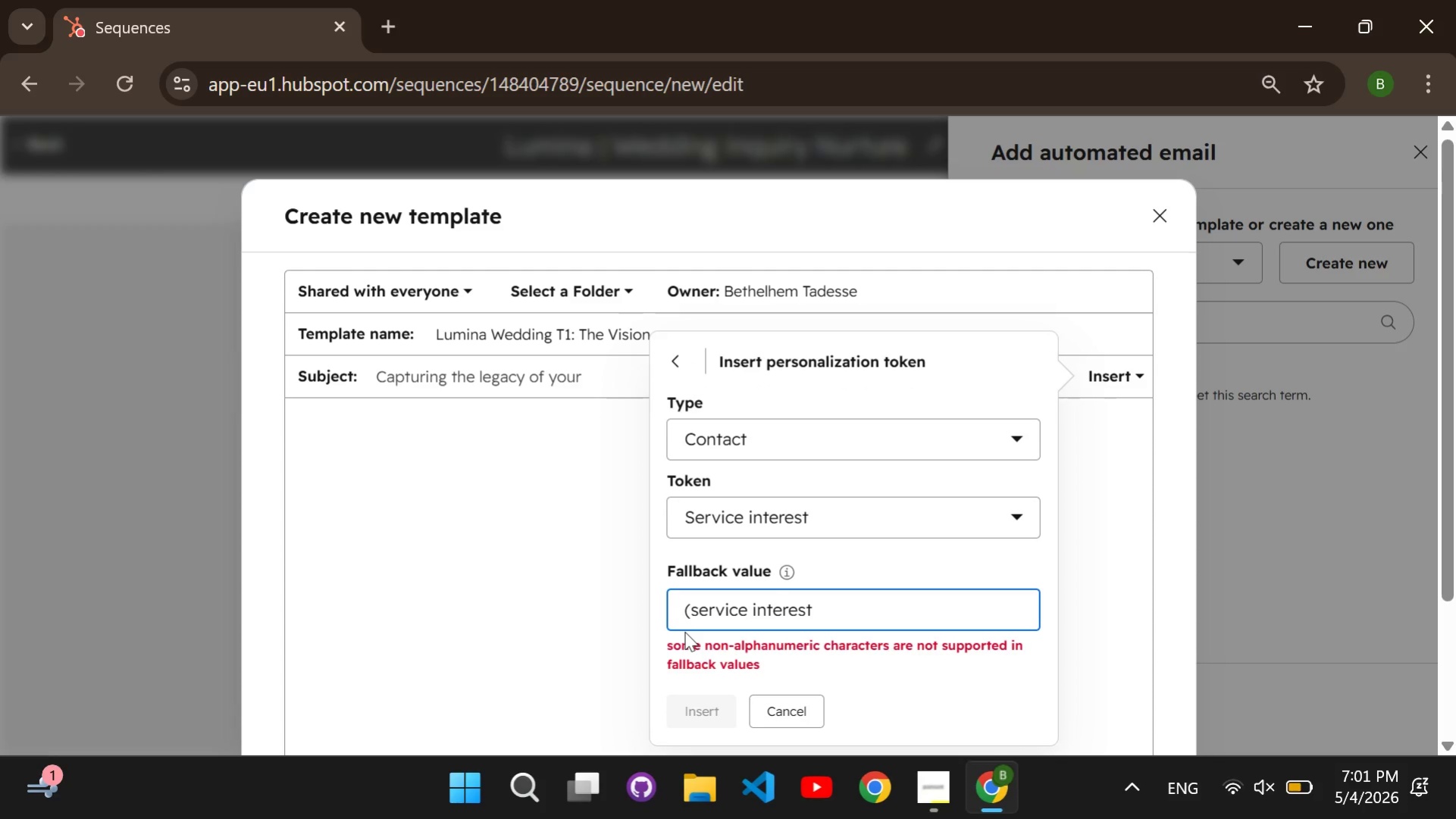 
key(Backspace)
 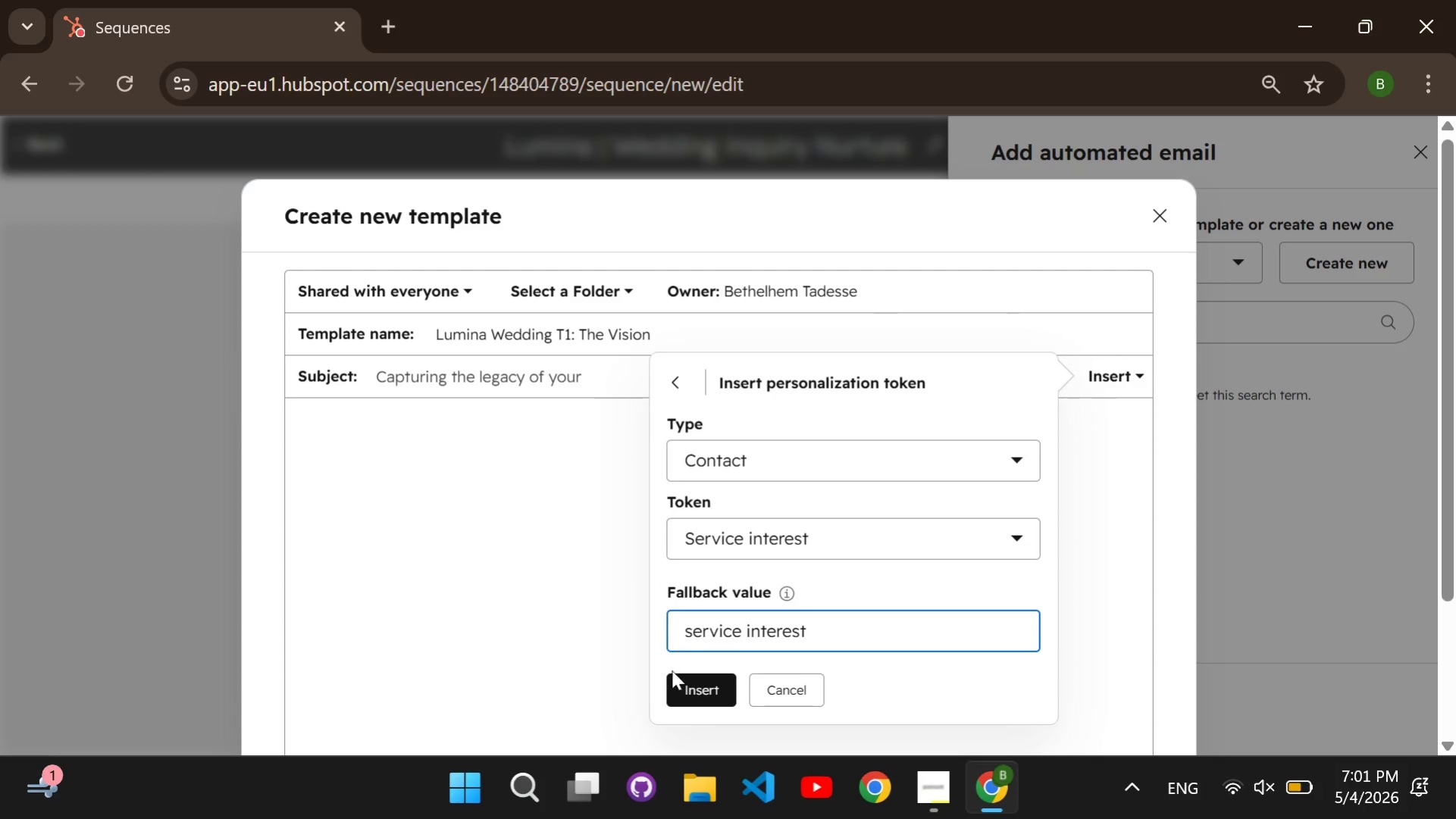 
left_click([687, 680])
 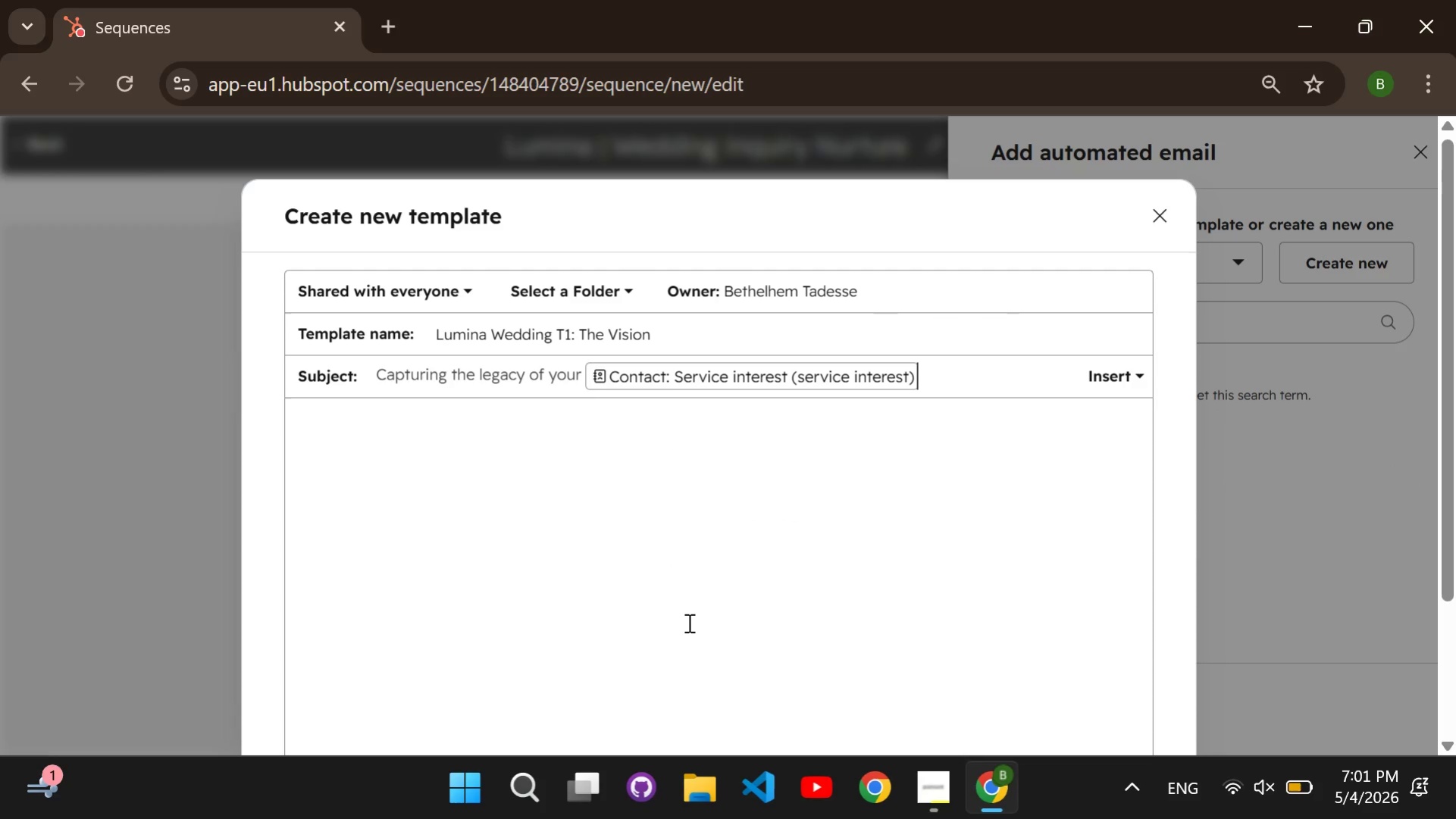 
double_click([687, 621])
 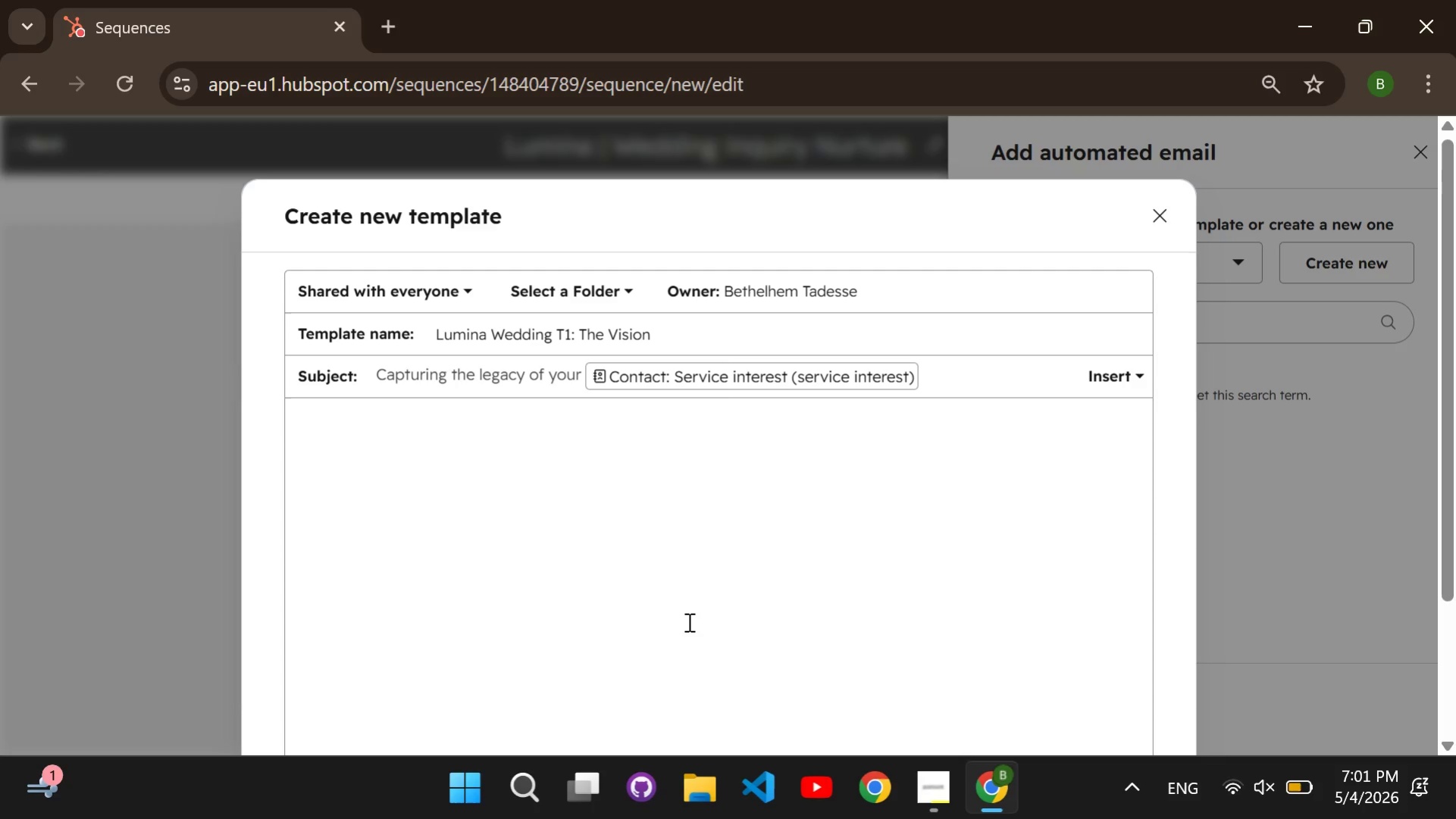 
key(CapsLock)
 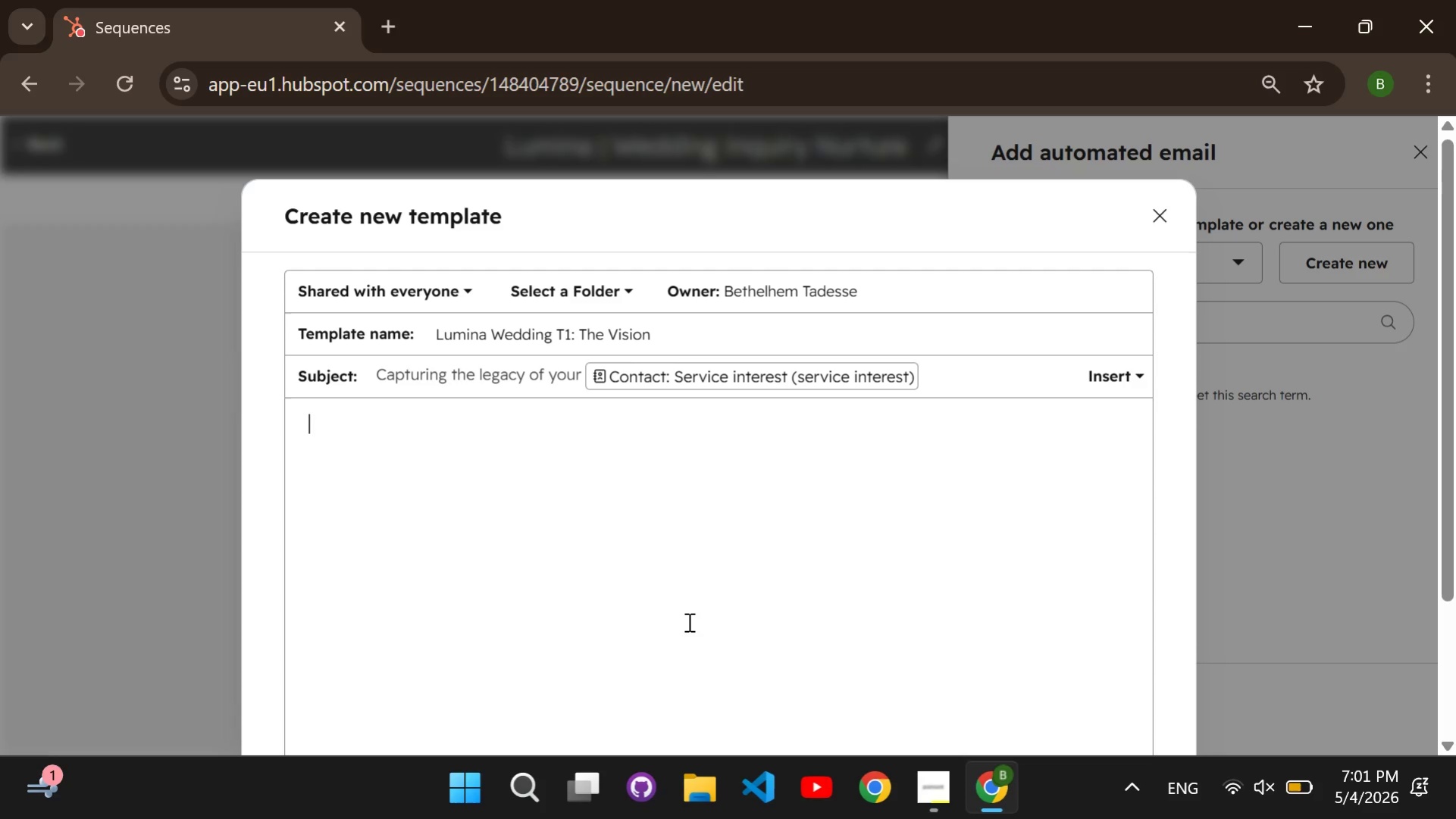 
key(H)
 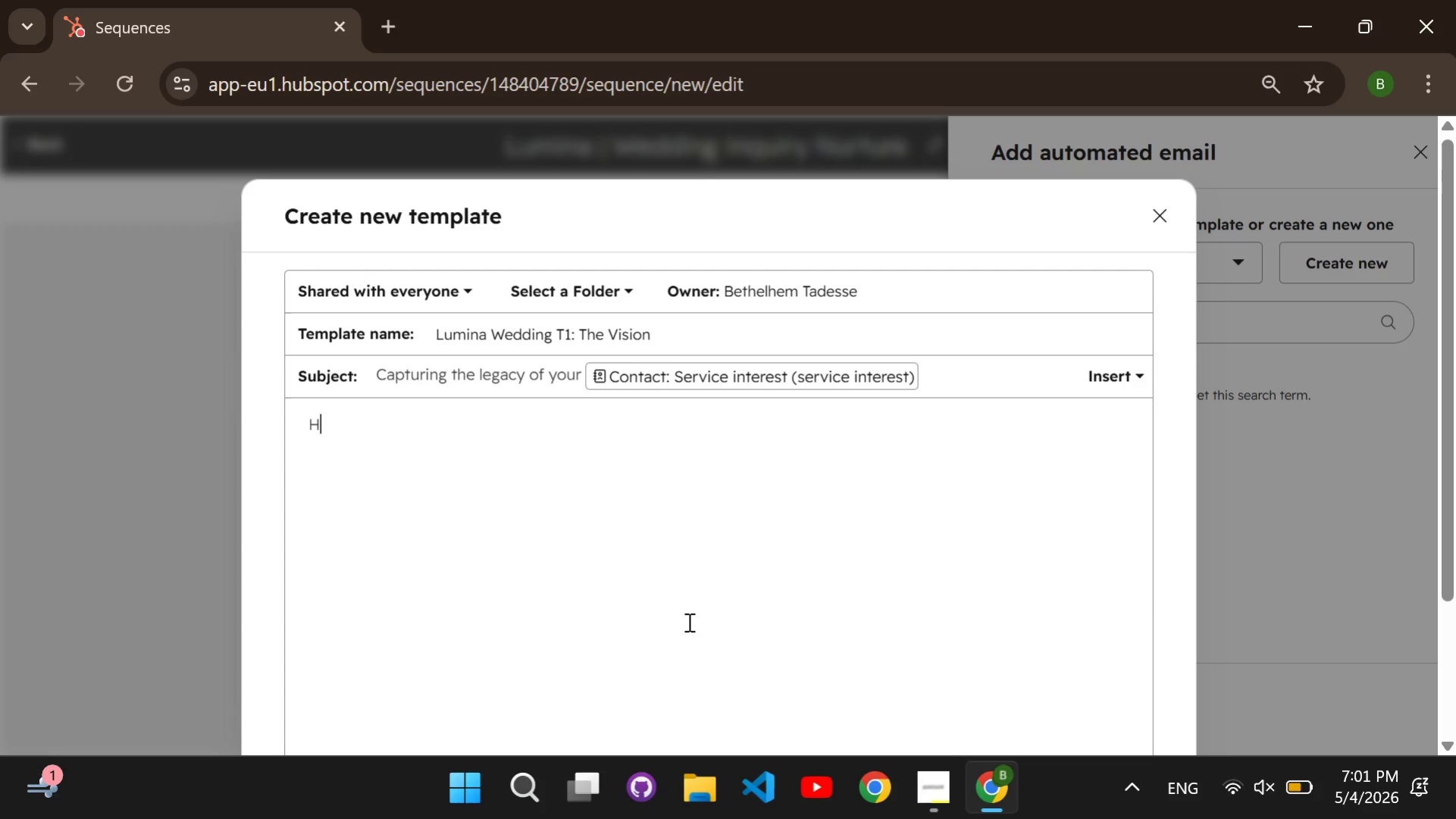 
key(CapsLock)
 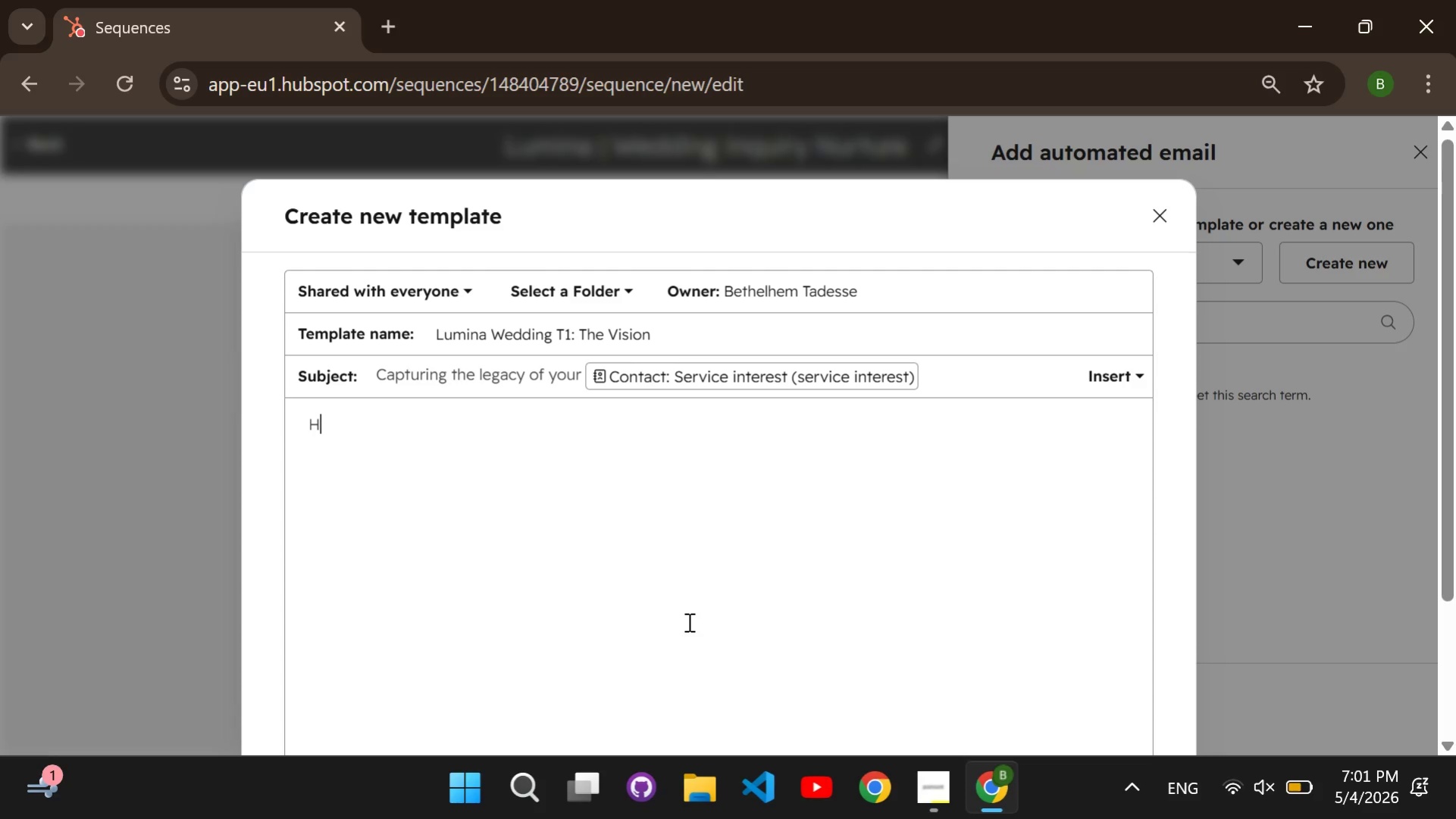 
key(I)
 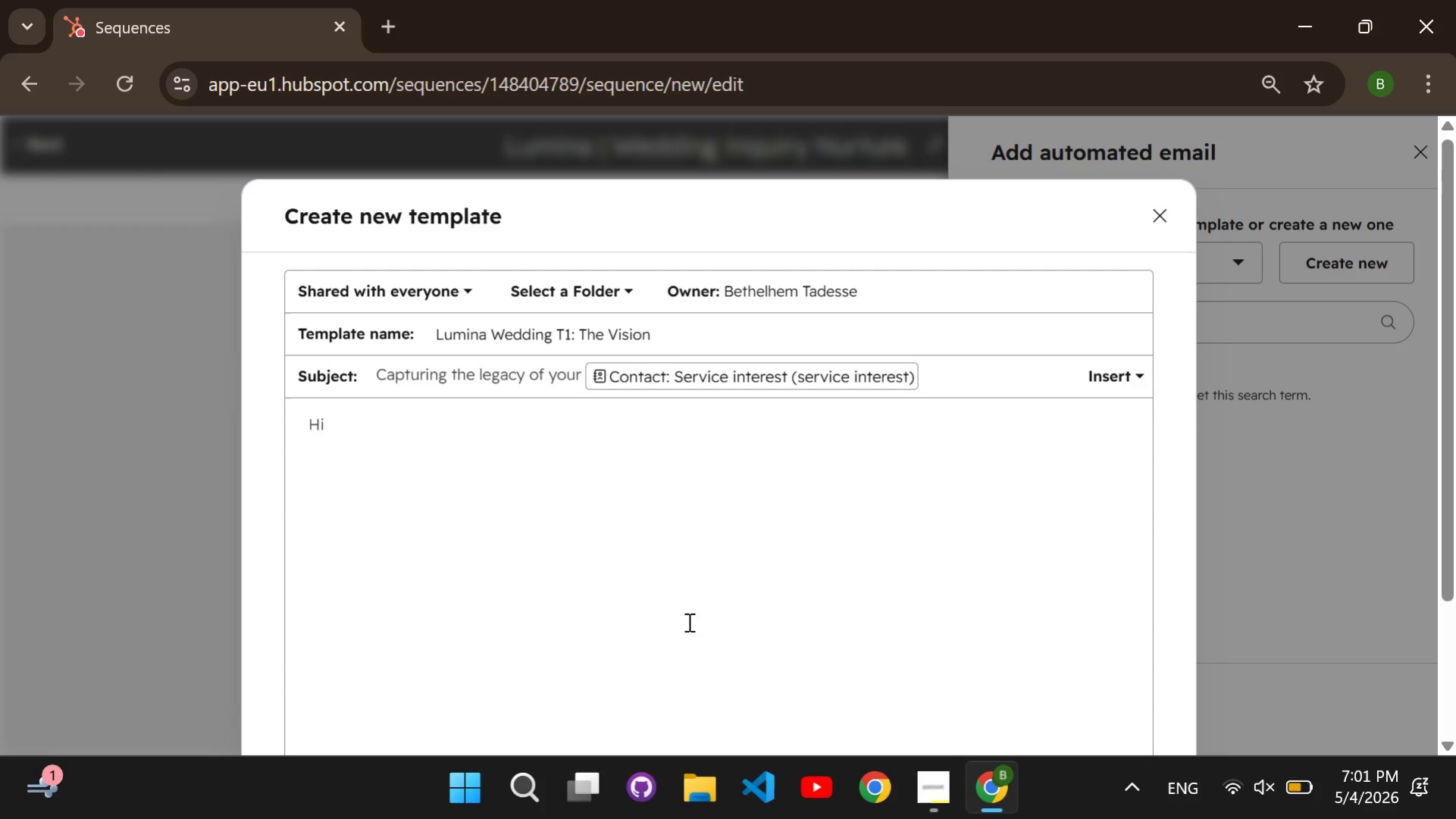 
key(Space)
 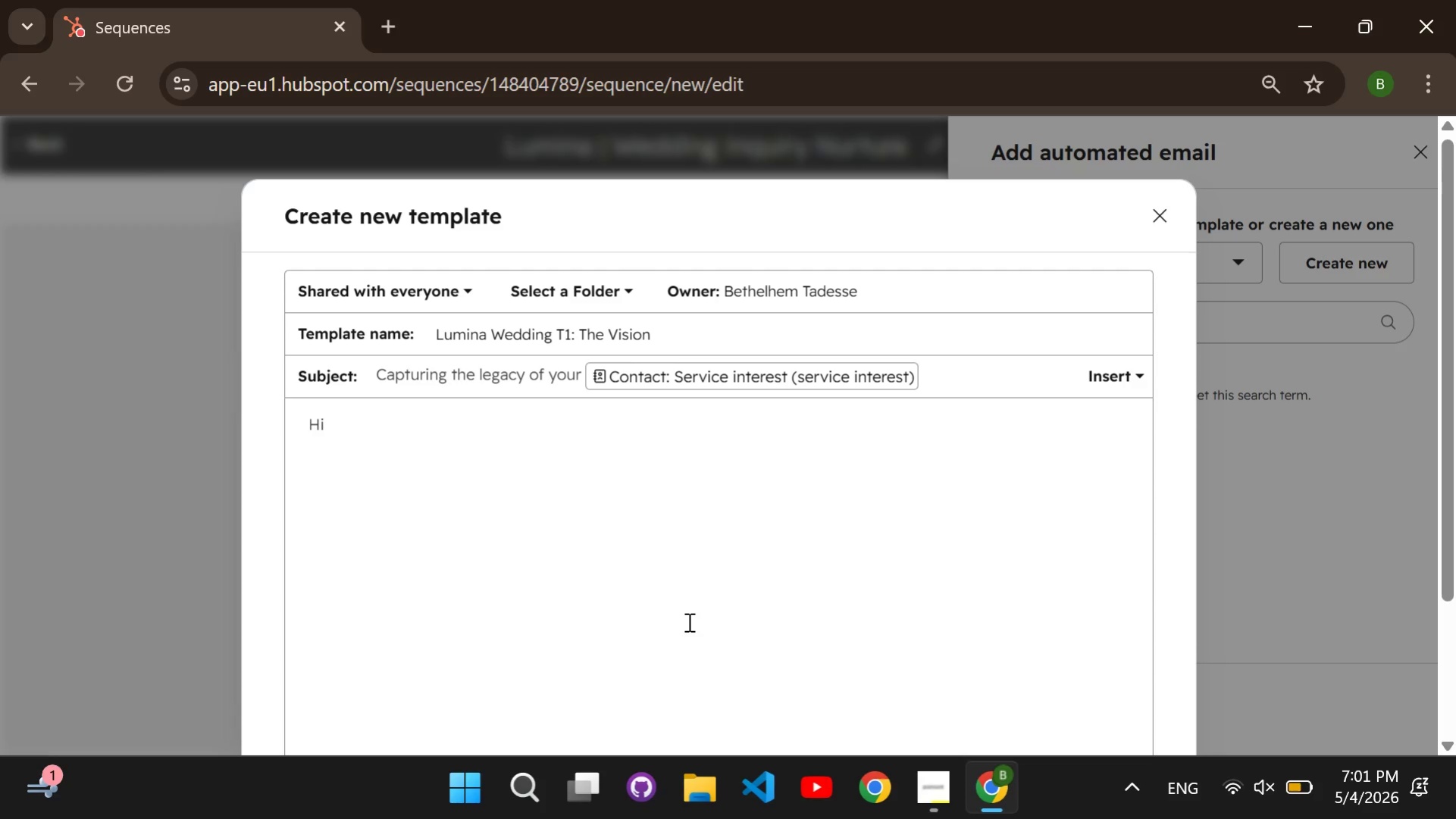 
scroll: coordinate [687, 621], scroll_direction: down, amount: 1.0
 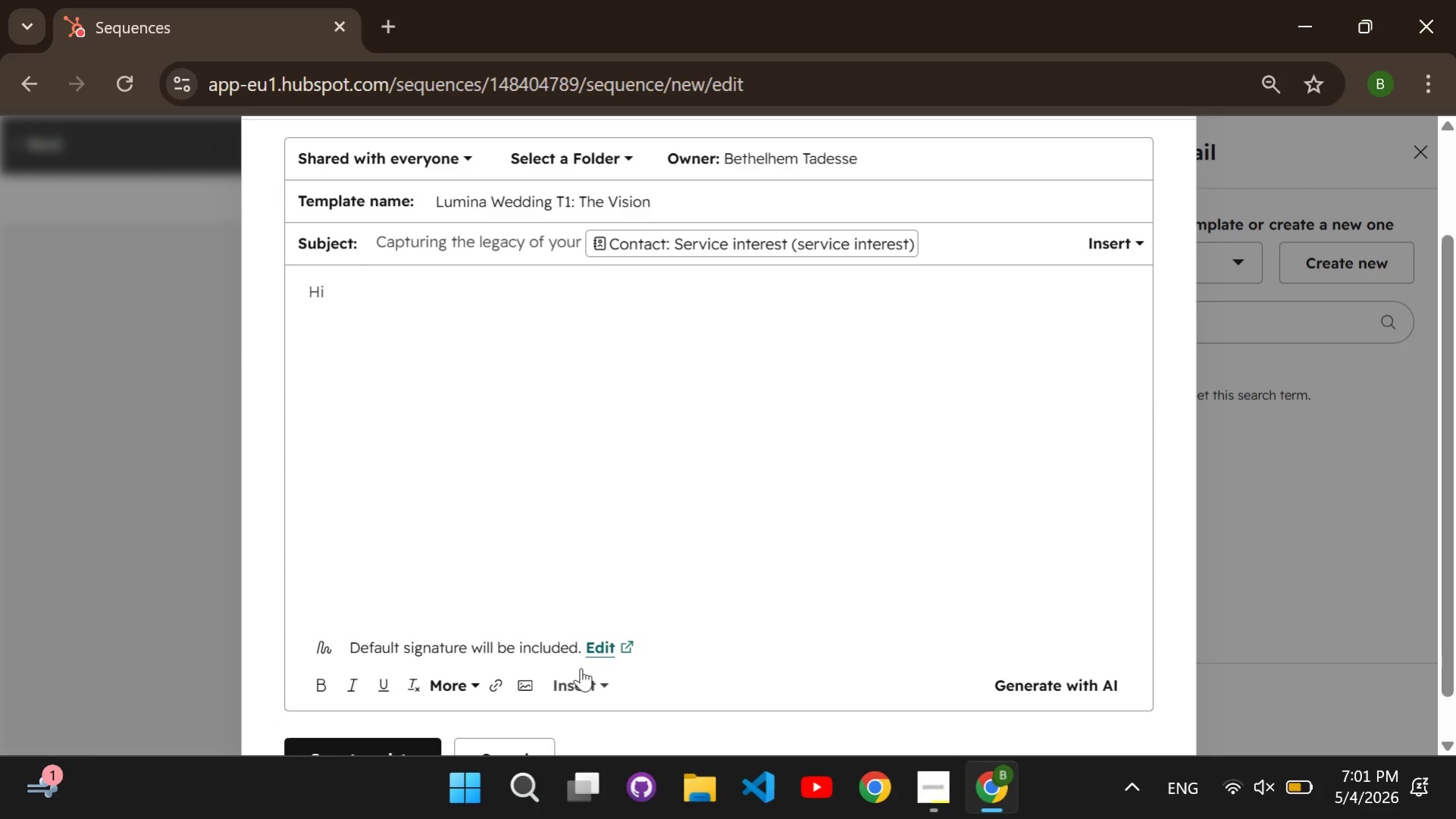 
left_click([576, 676])
 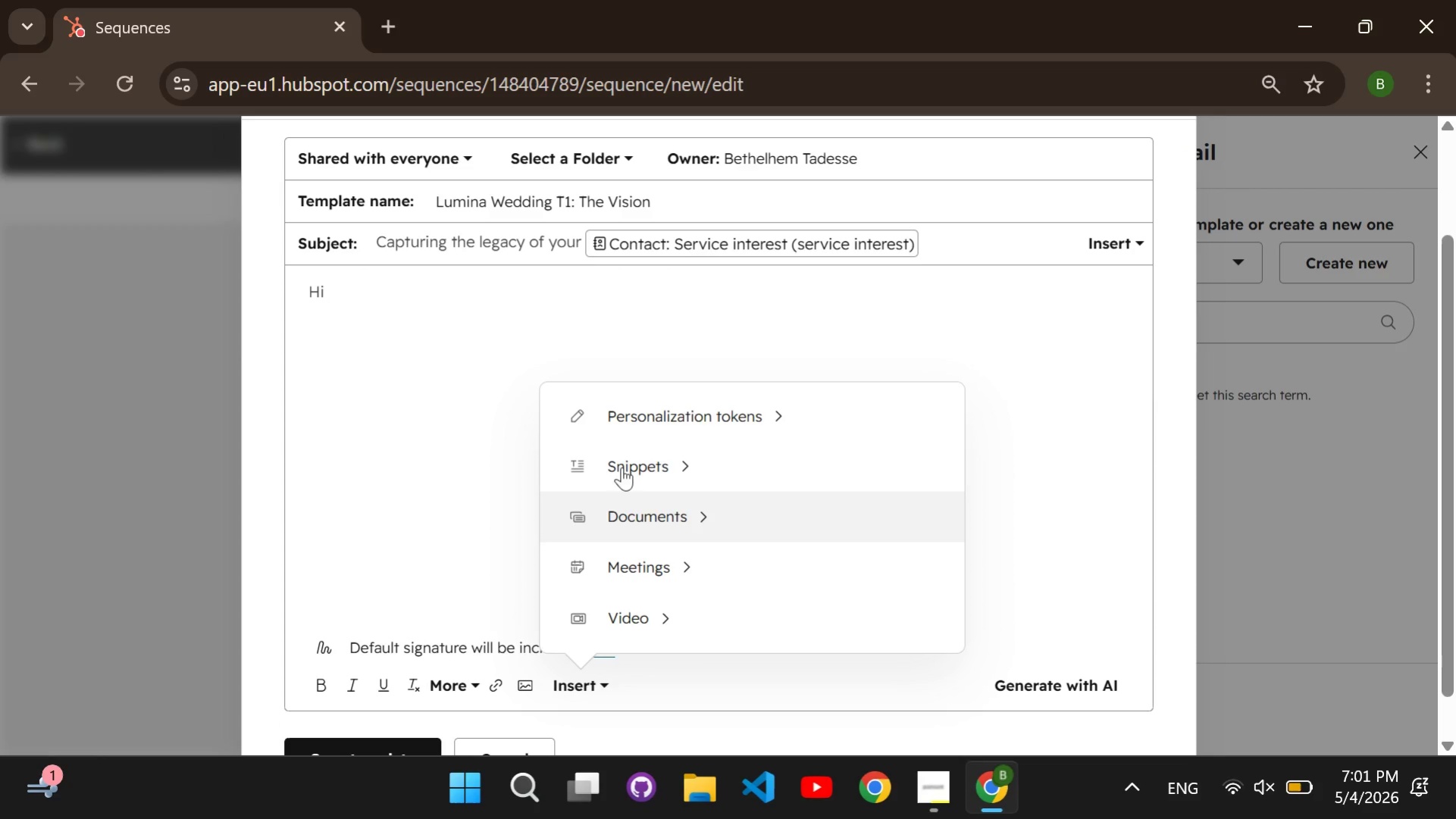 
left_click([615, 424])
 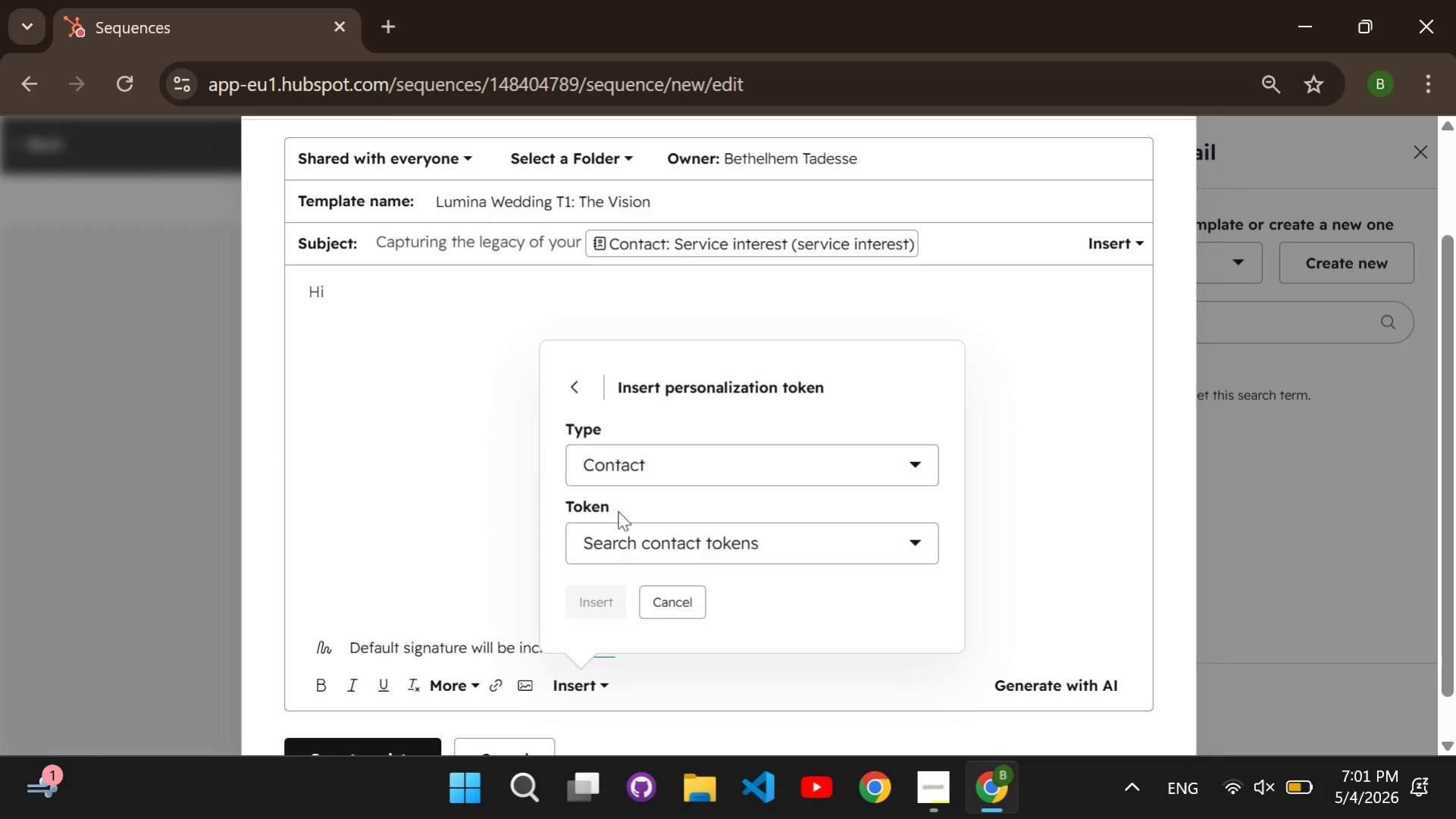 
scroll: coordinate [615, 431], scroll_direction: down, amount: 1.0
 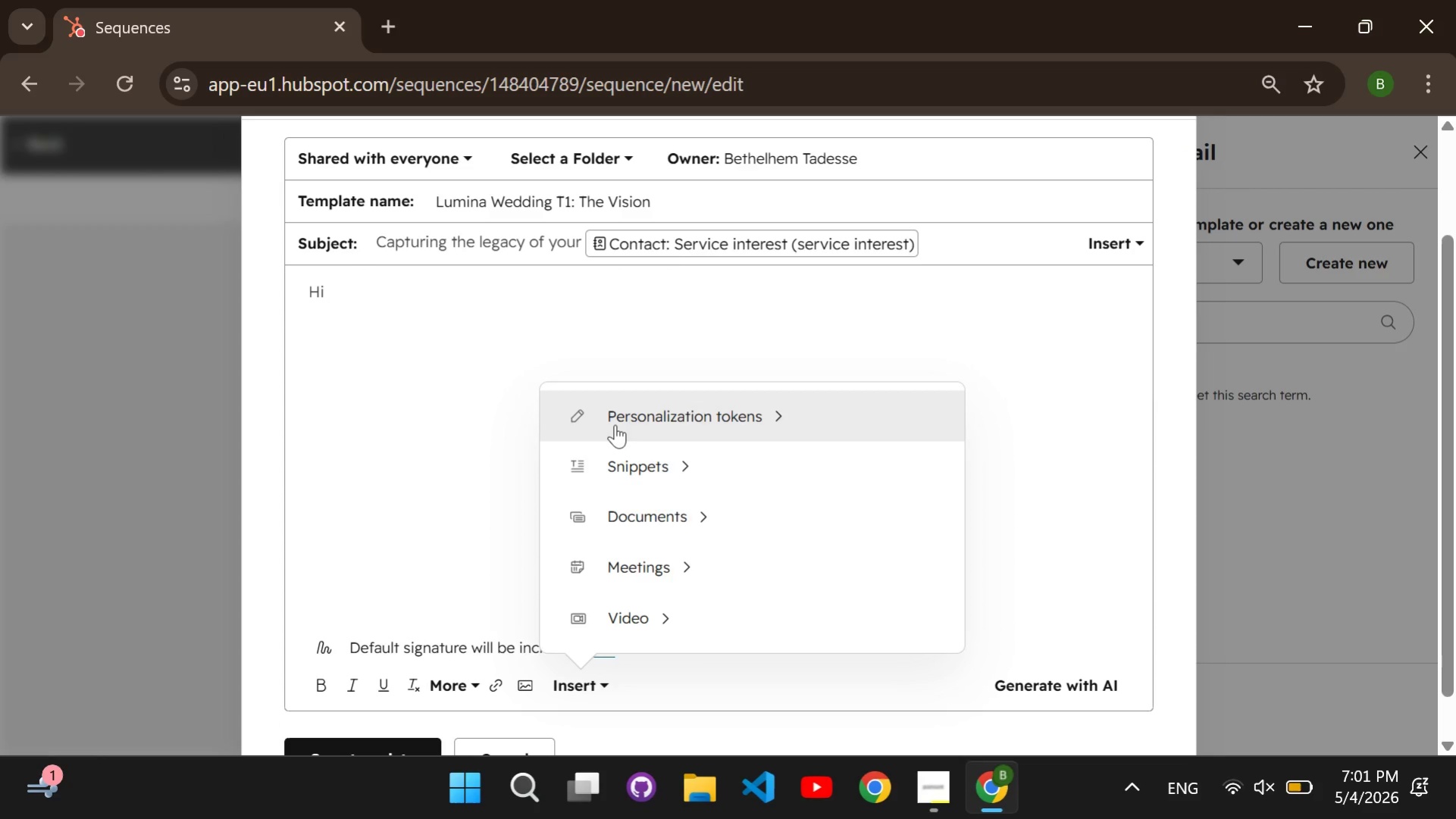 
left_click([625, 541])
 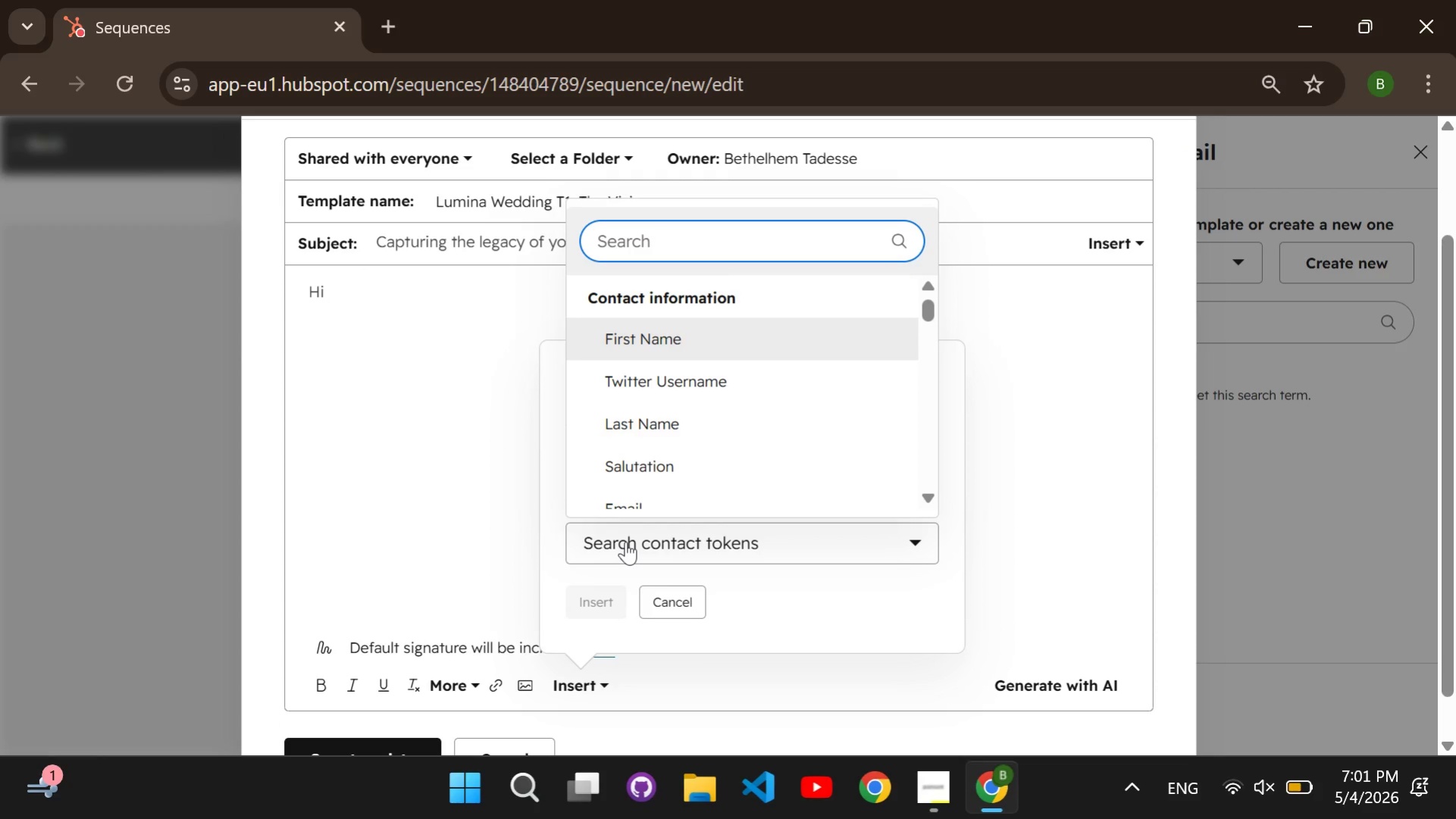 
type(first name)
 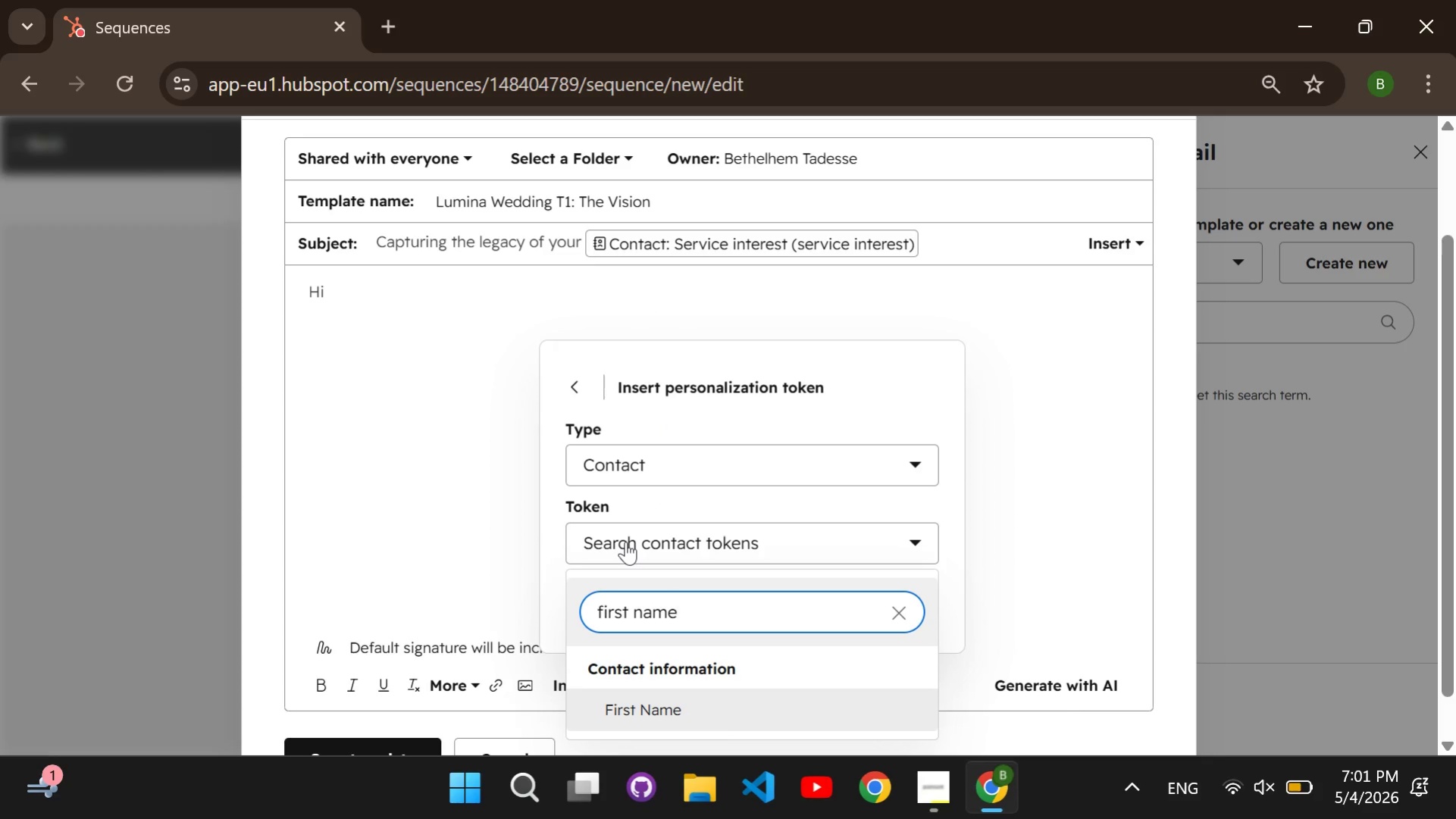 
key(Enter)
 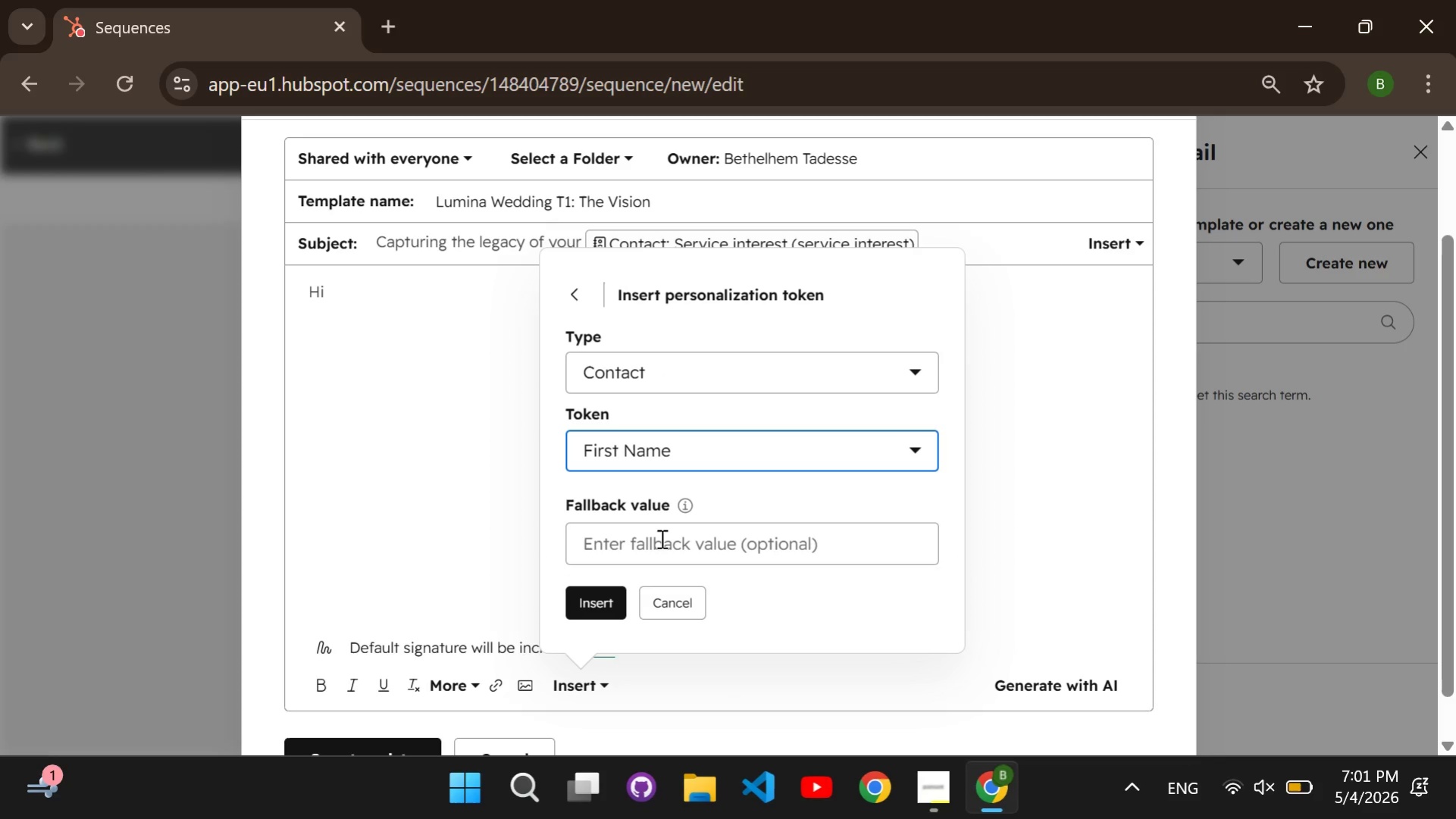 
left_click([660, 538])
 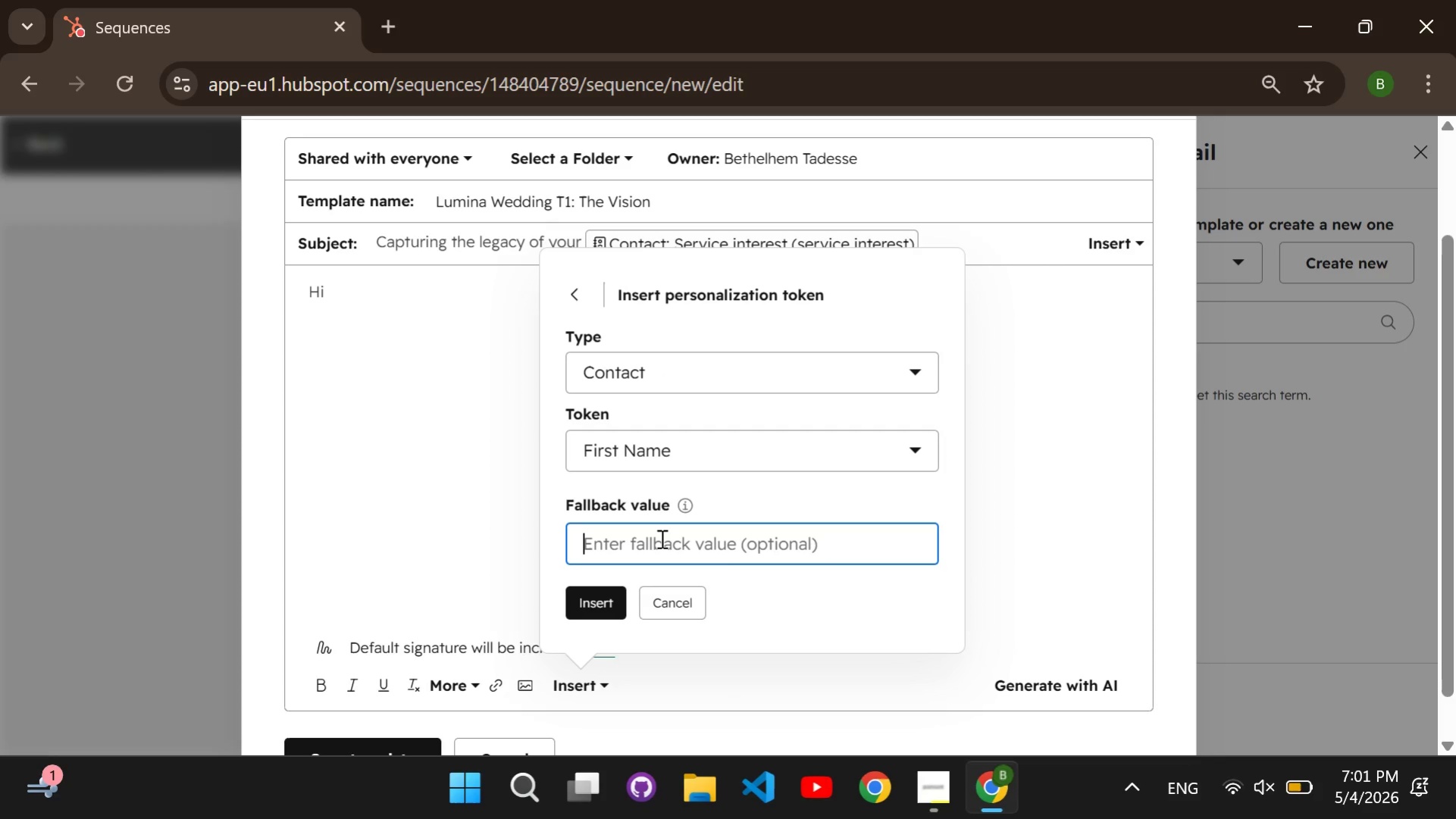 
type(Customer)
 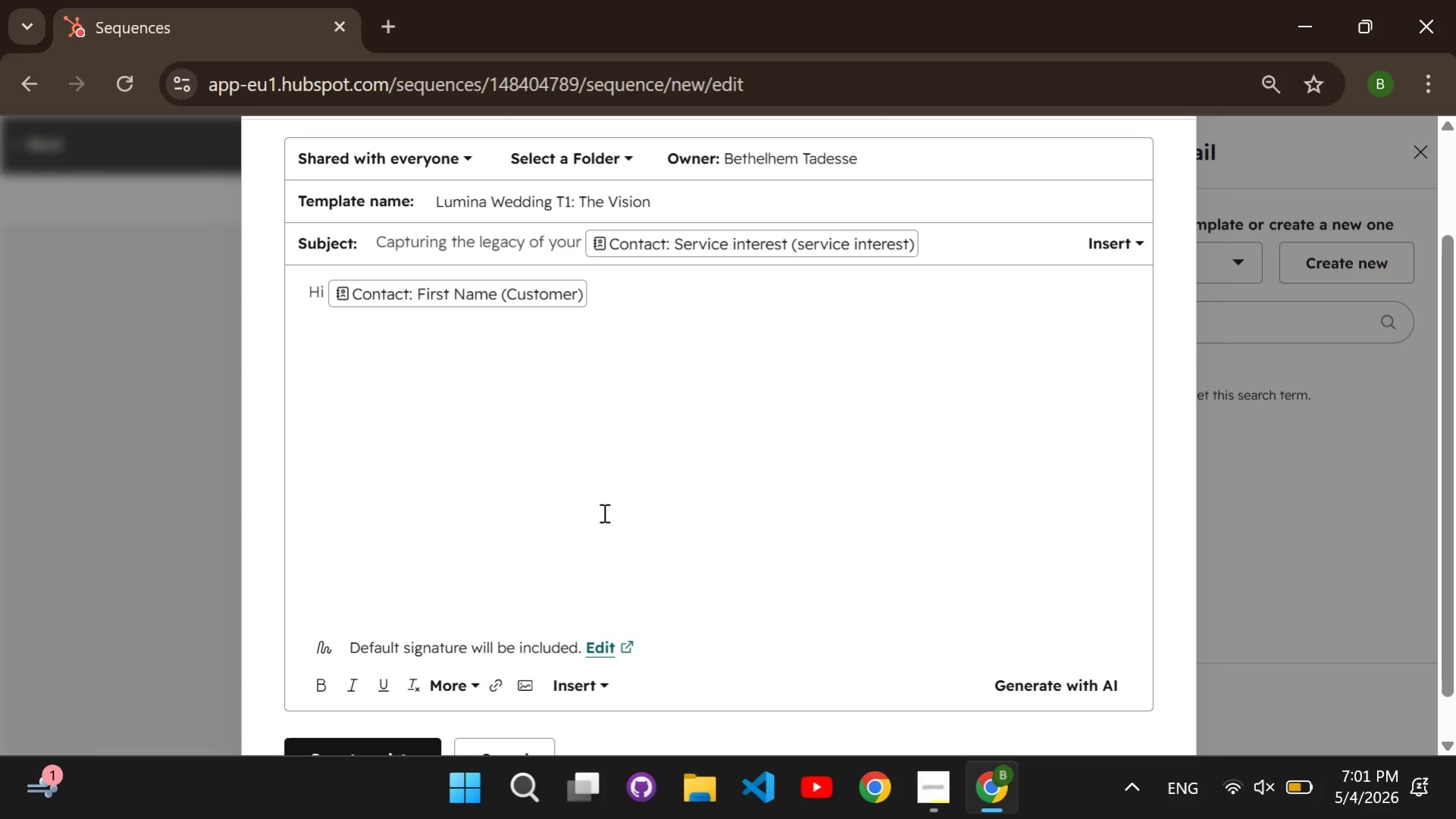 
key(Comma)
 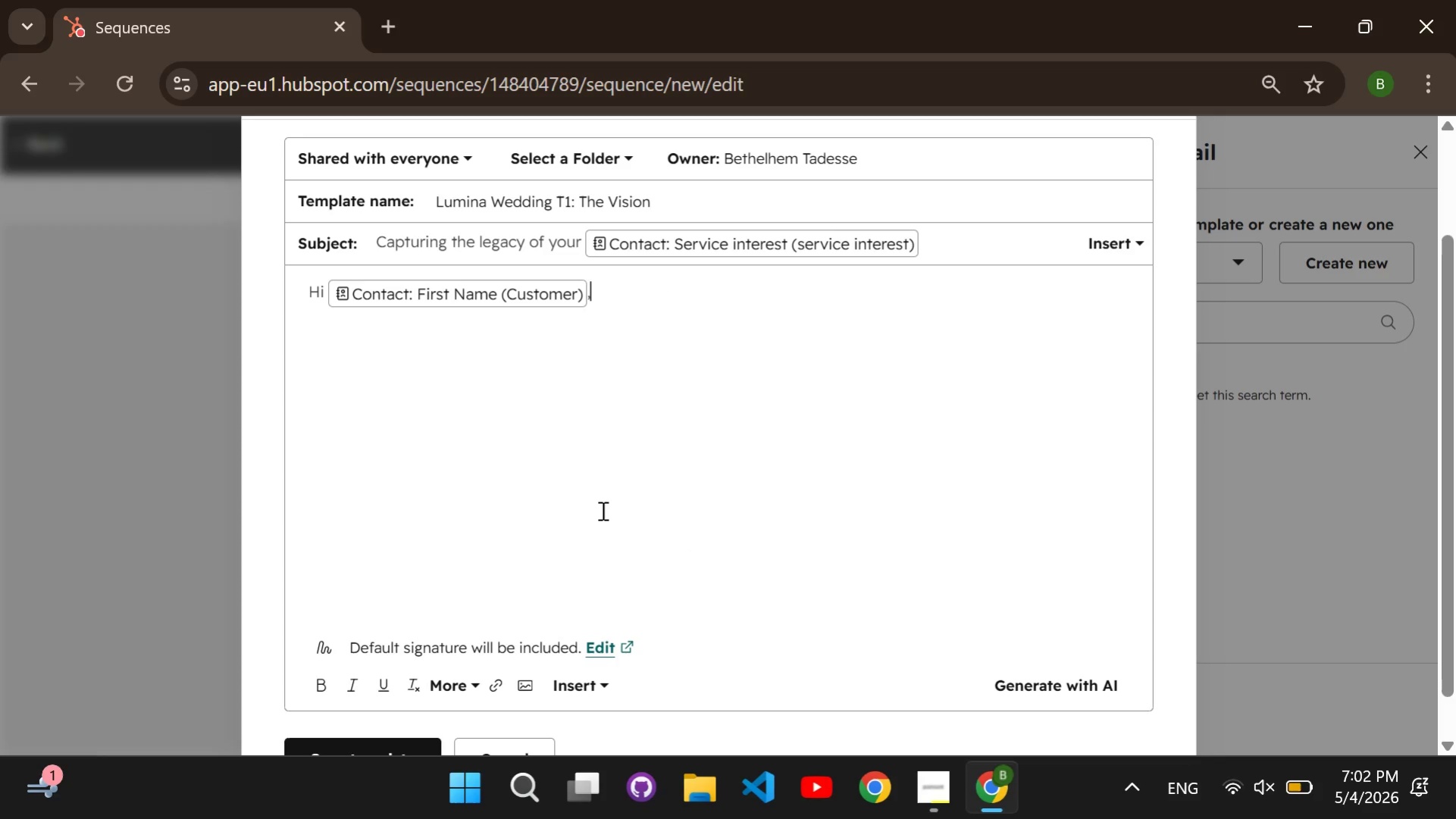 
key(Enter)
 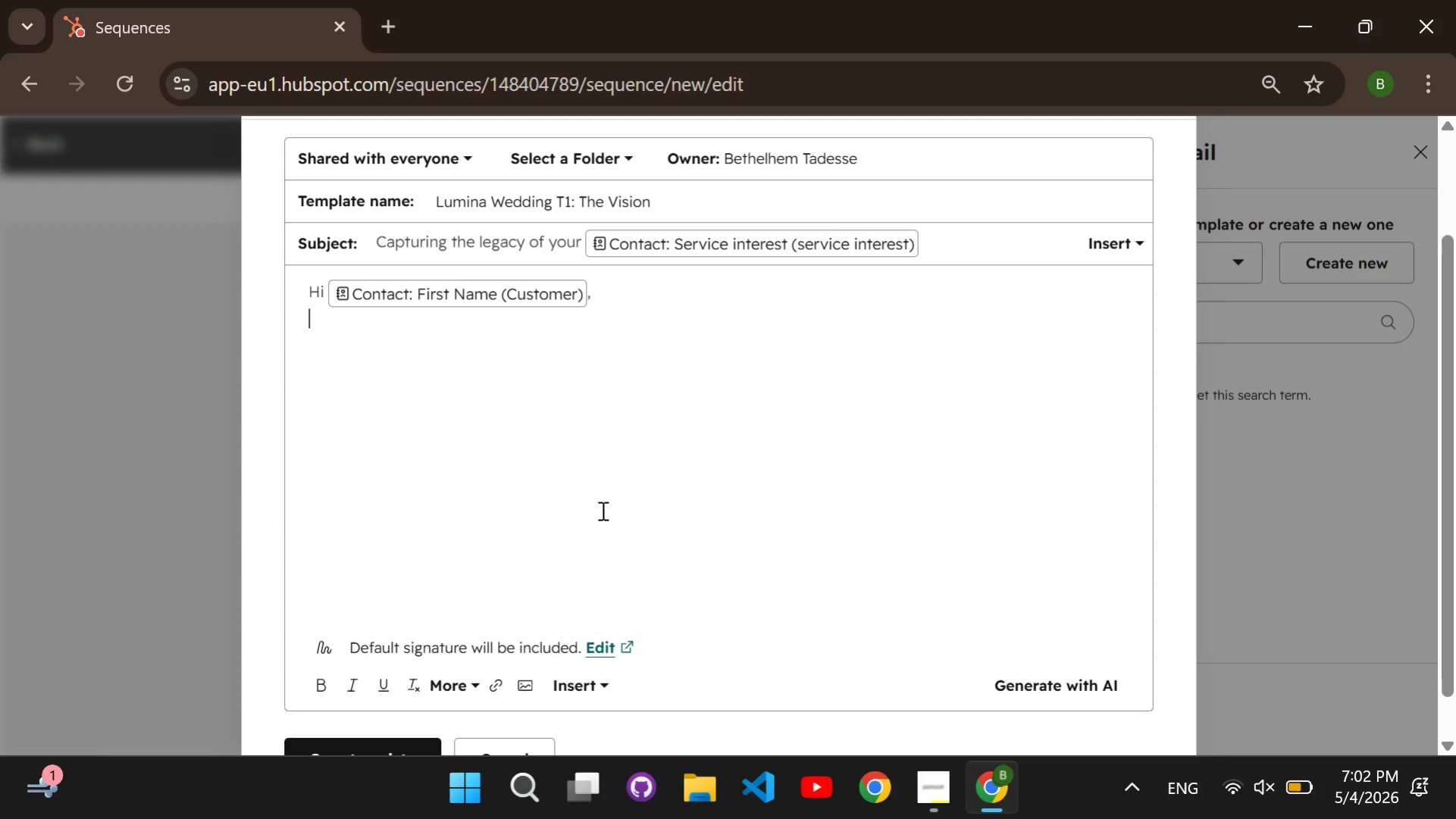 
key(Enter)
 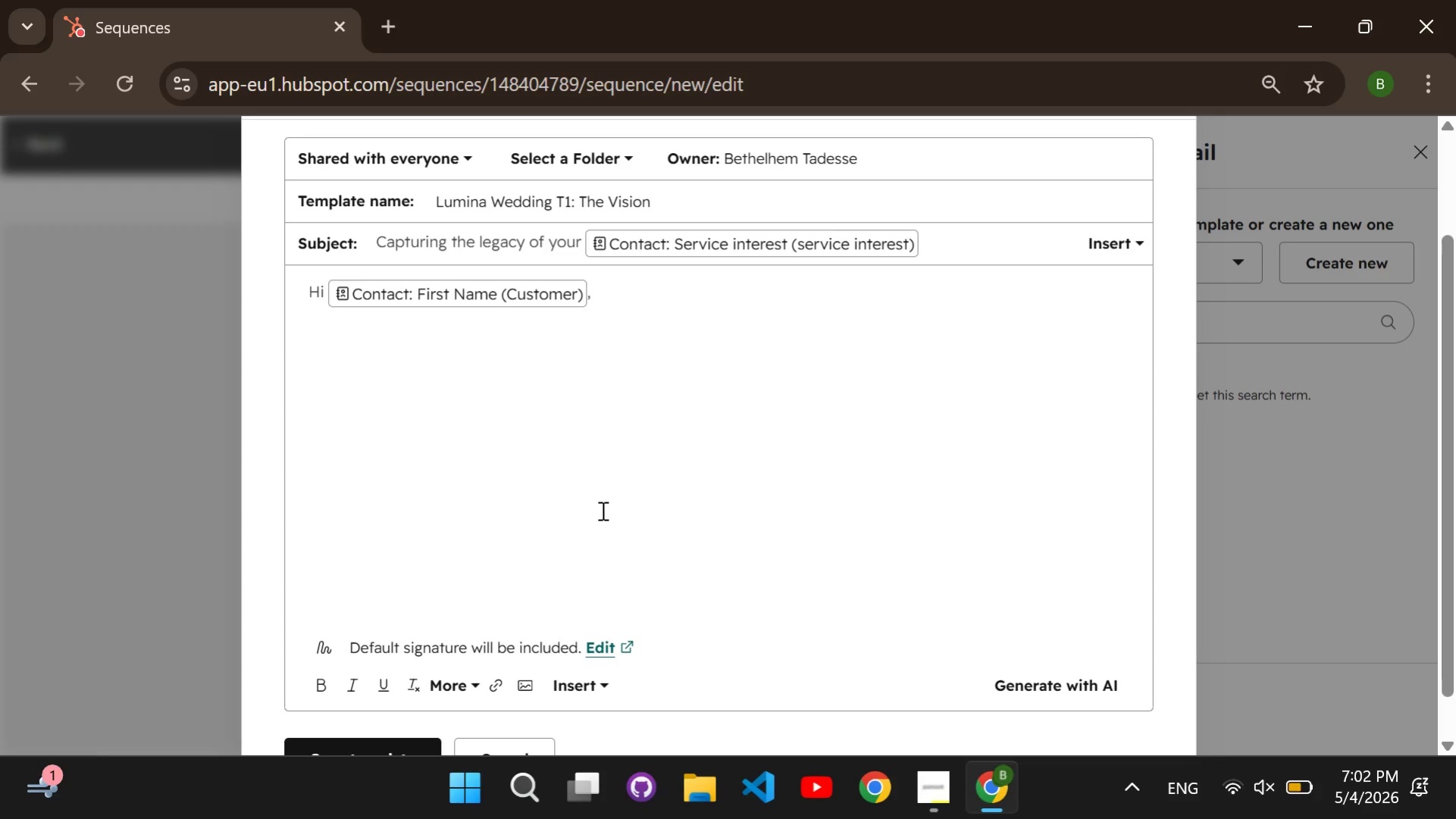 
type(Congratulations on your engagement! Planning a wedding is a massive undertaking, and We are truly hone)
key(Backspace)
type(ored that you're considering Lumina Frame and Flight to document your story.)
 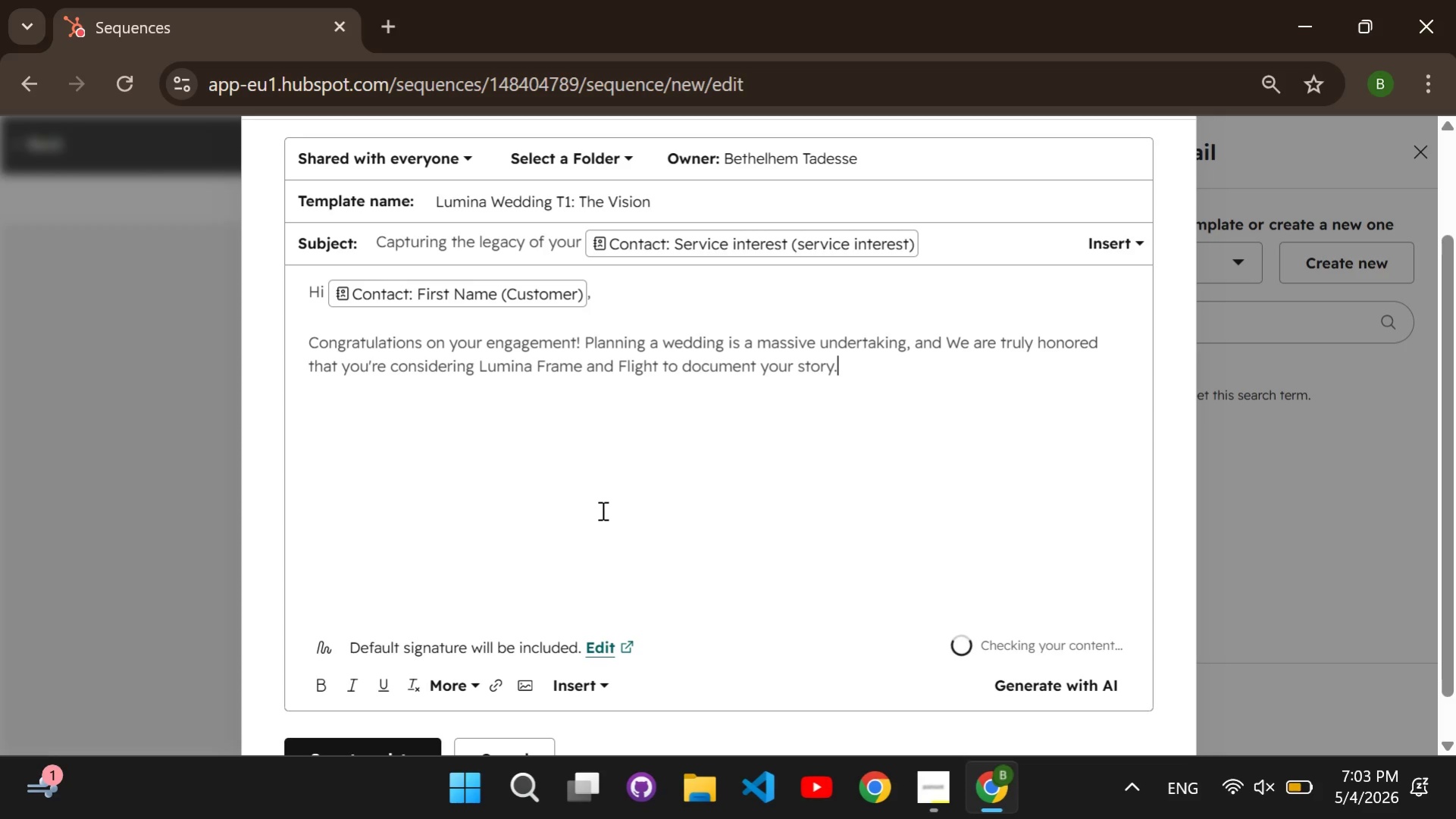 
 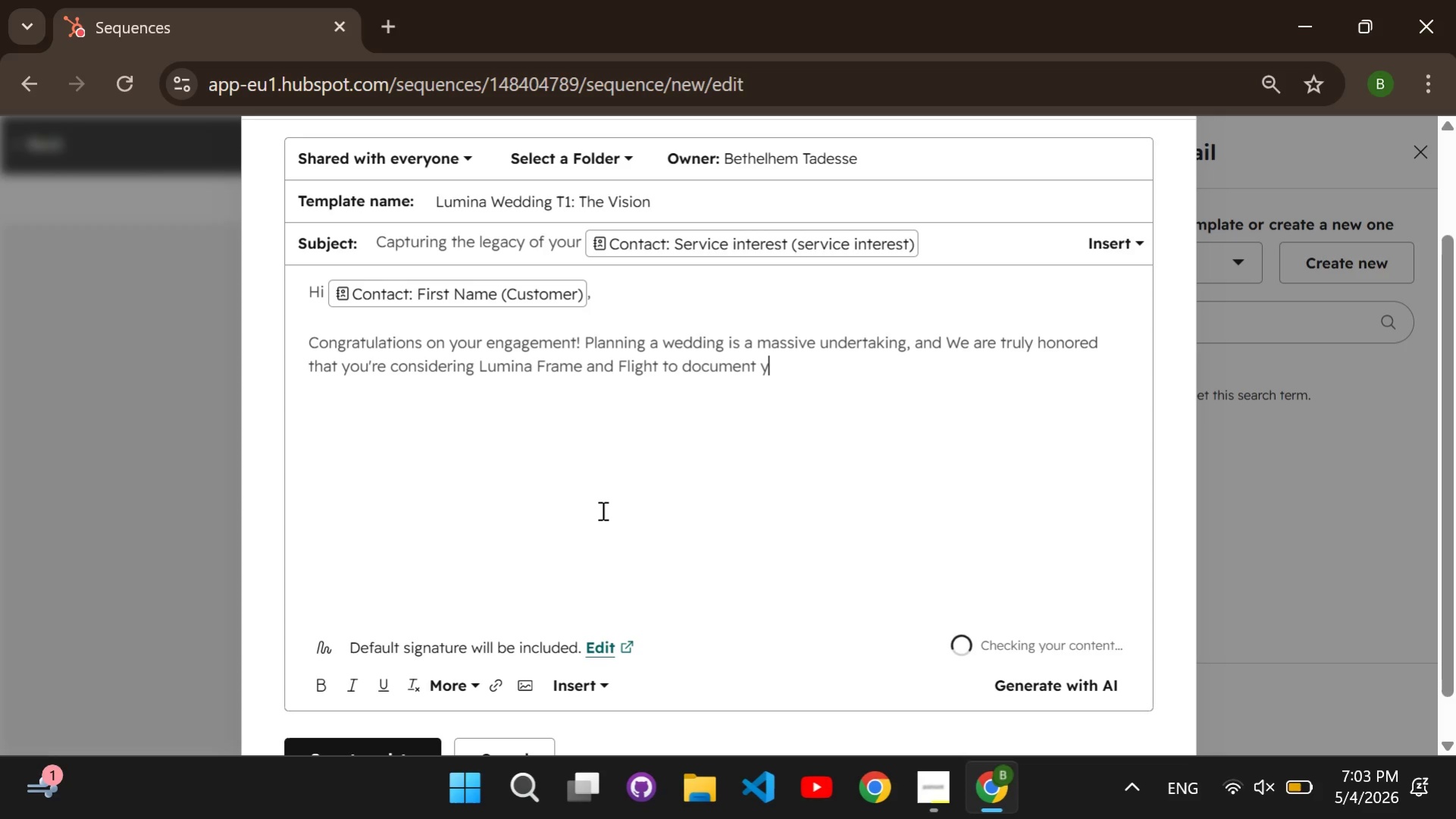 
key(Enter)
 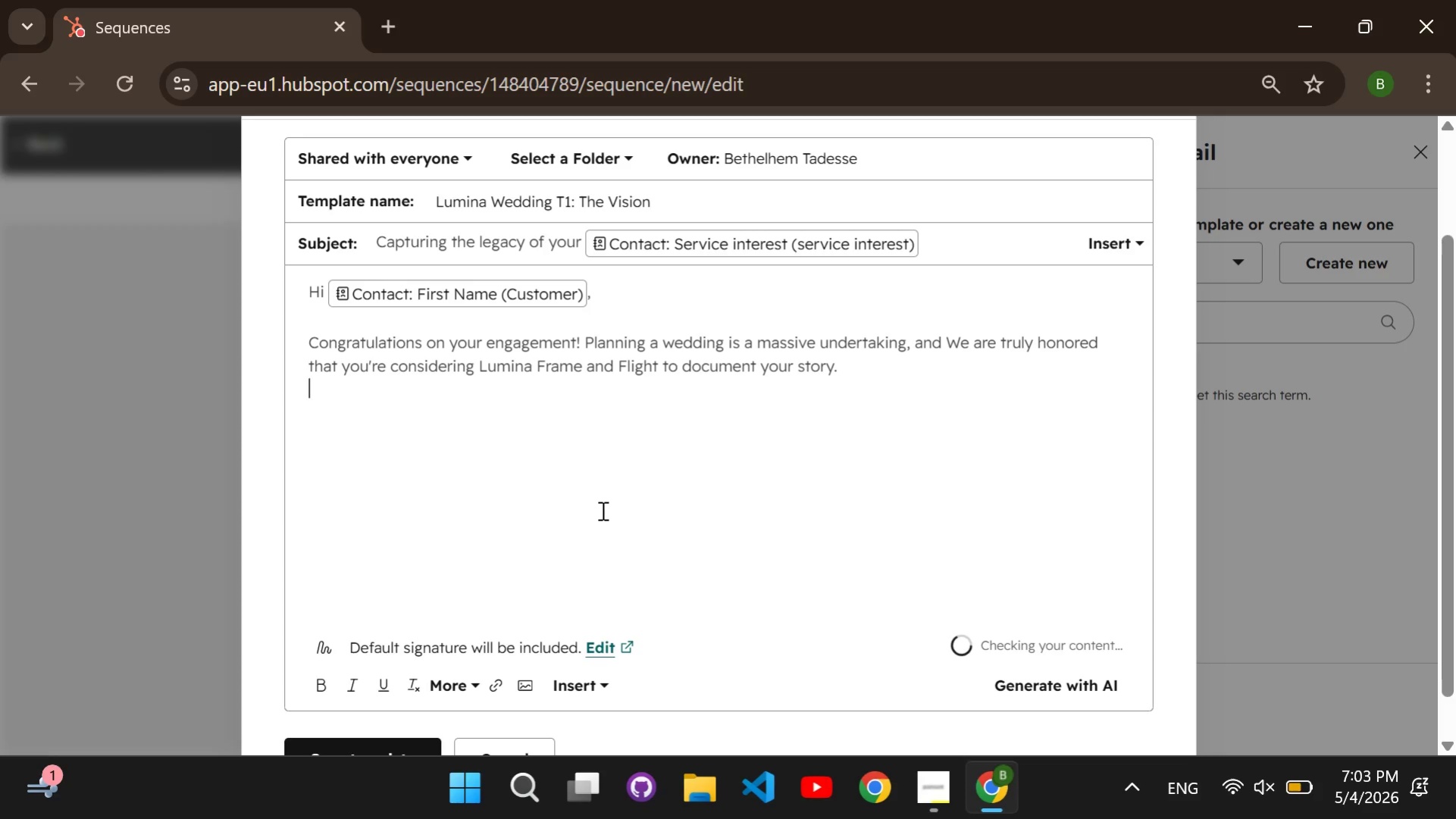 
key(Enter)
 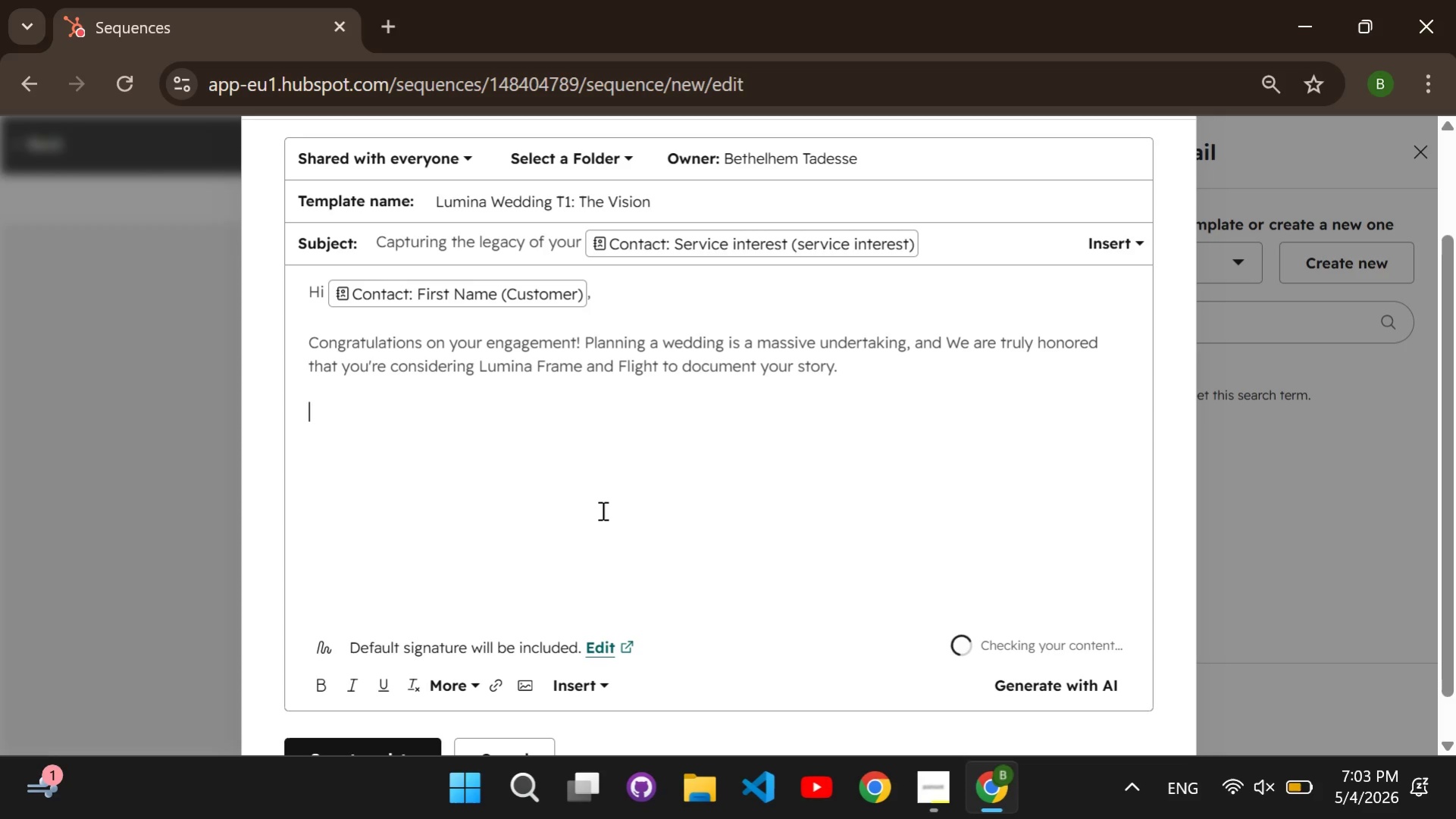 
type(At Lumina, we believe that wedding cinematography shouldn't be)
key(Backspace)
key(Backspace)
type(just be a "video")
 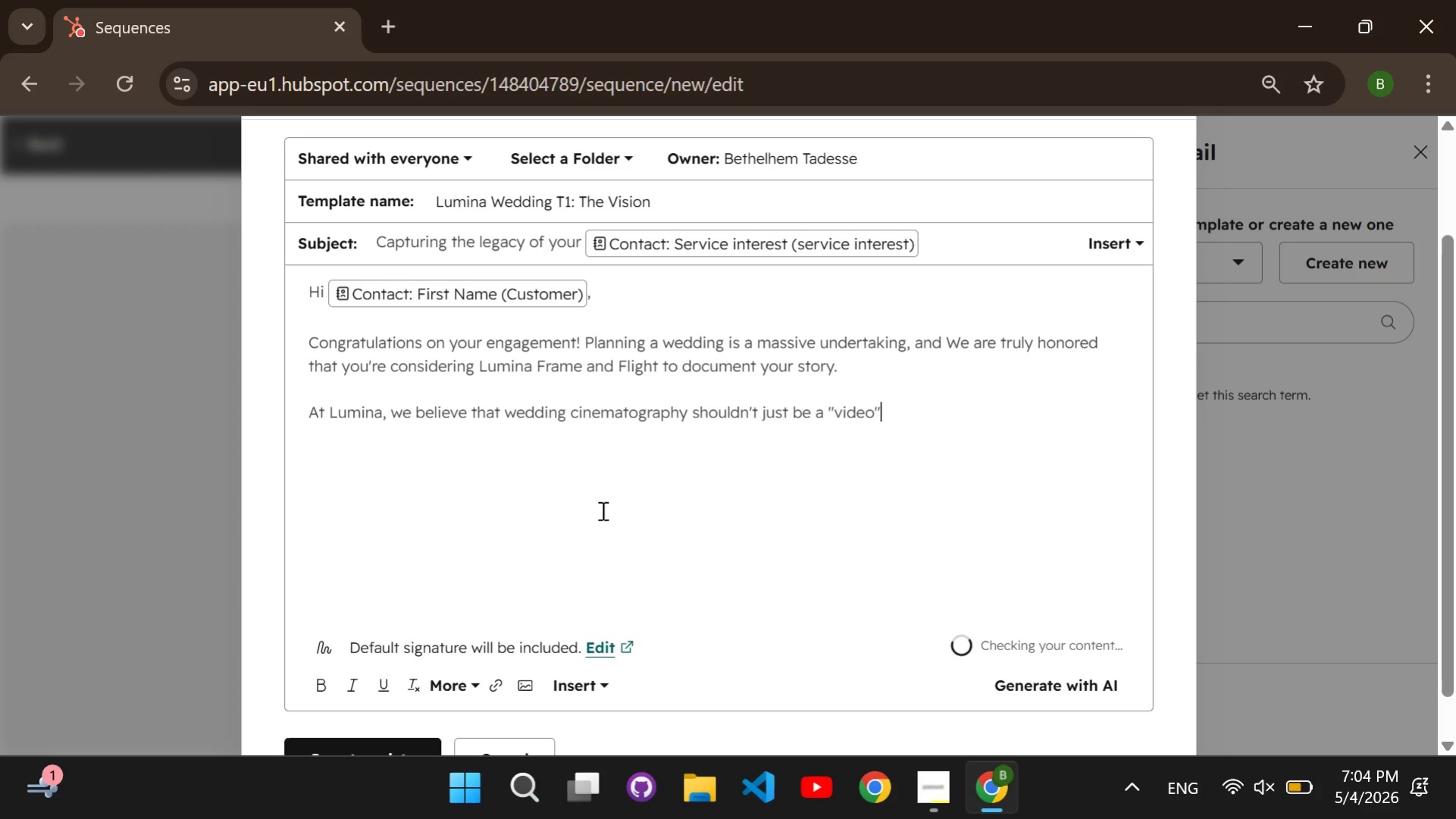 
type(-it should be a cinematic legacy that lets you relive the emotion of your day for decades.We specialize)
 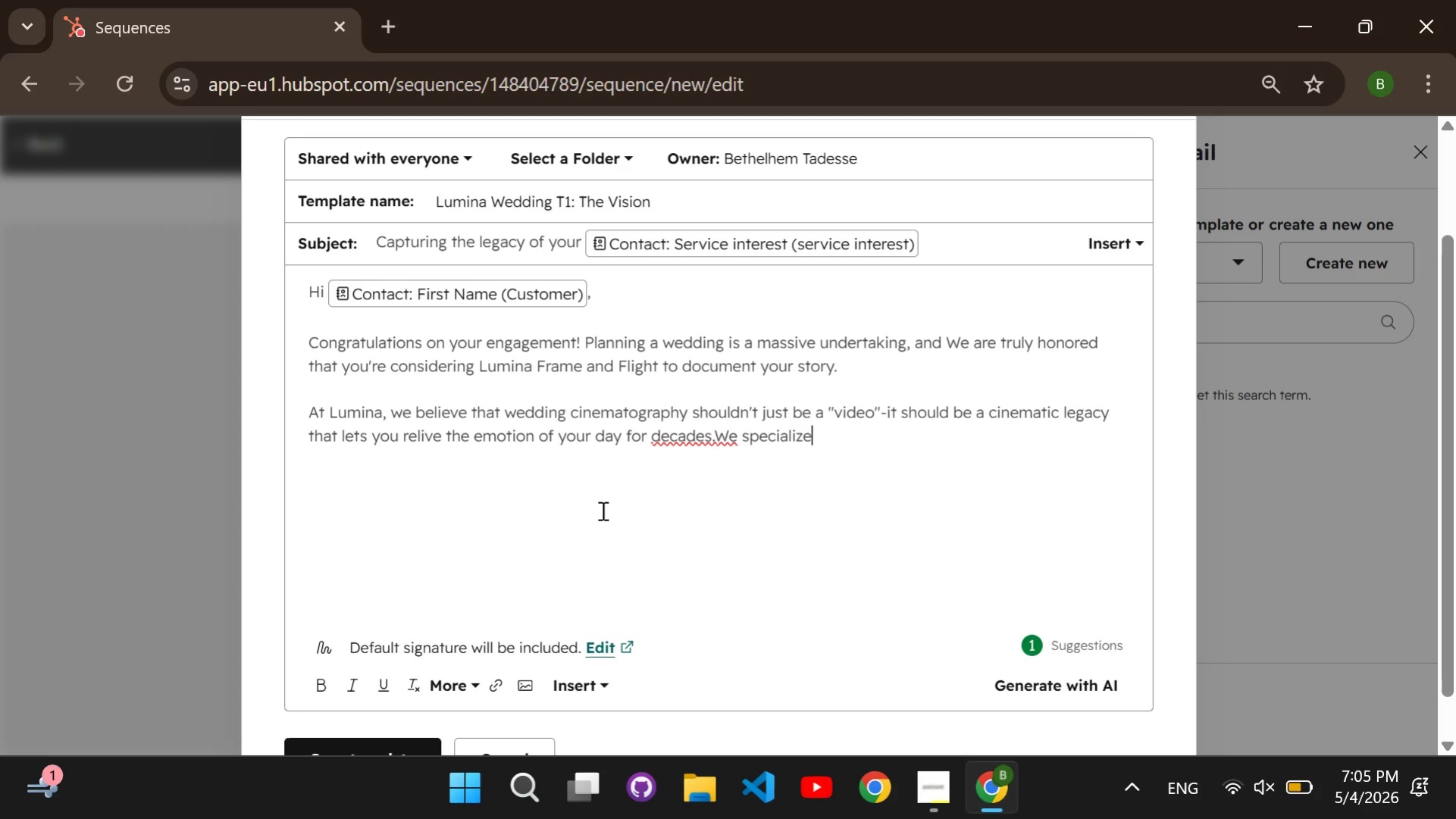 
left_click([711, 433])
 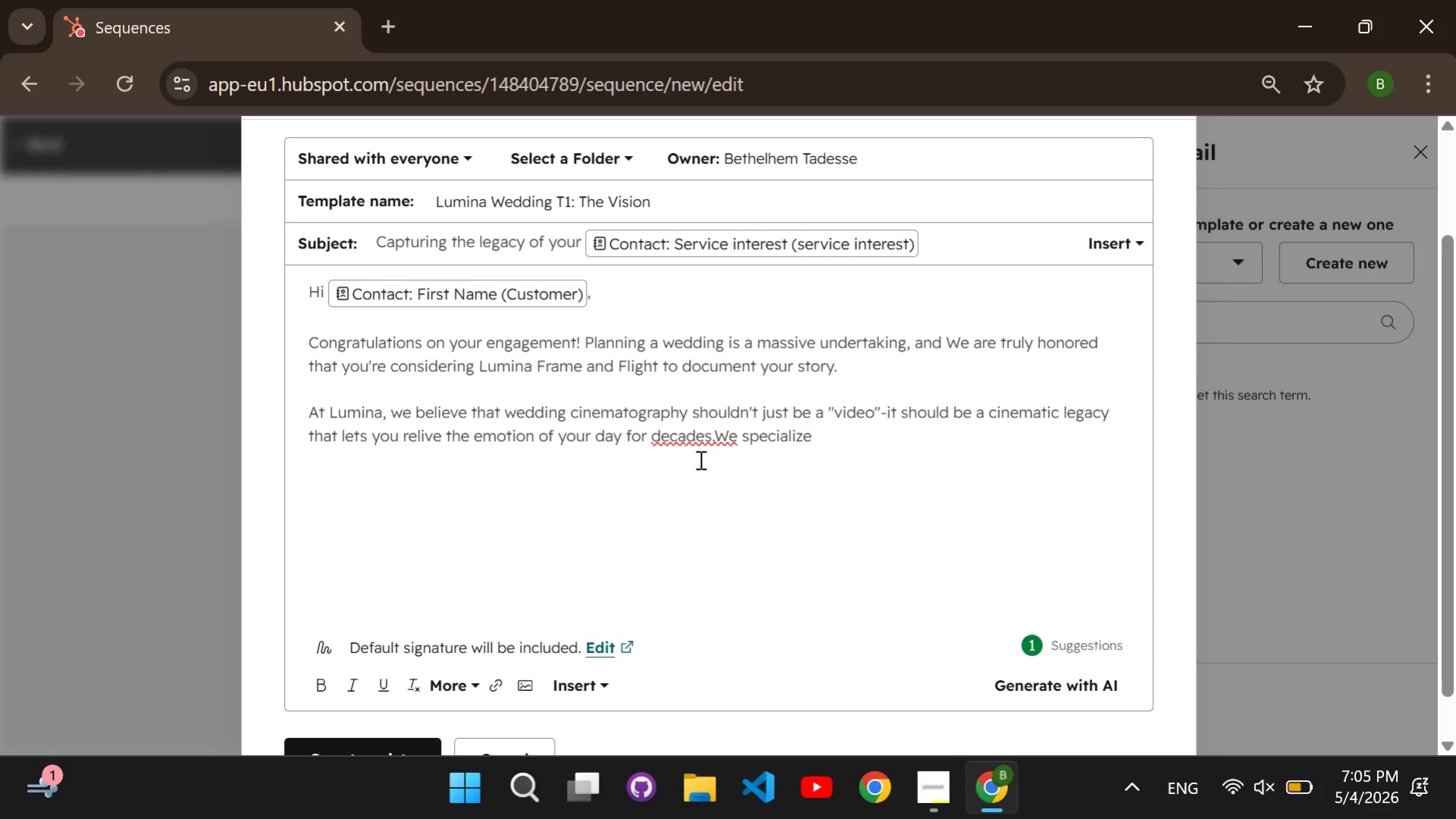 
key(ArrowRight)
 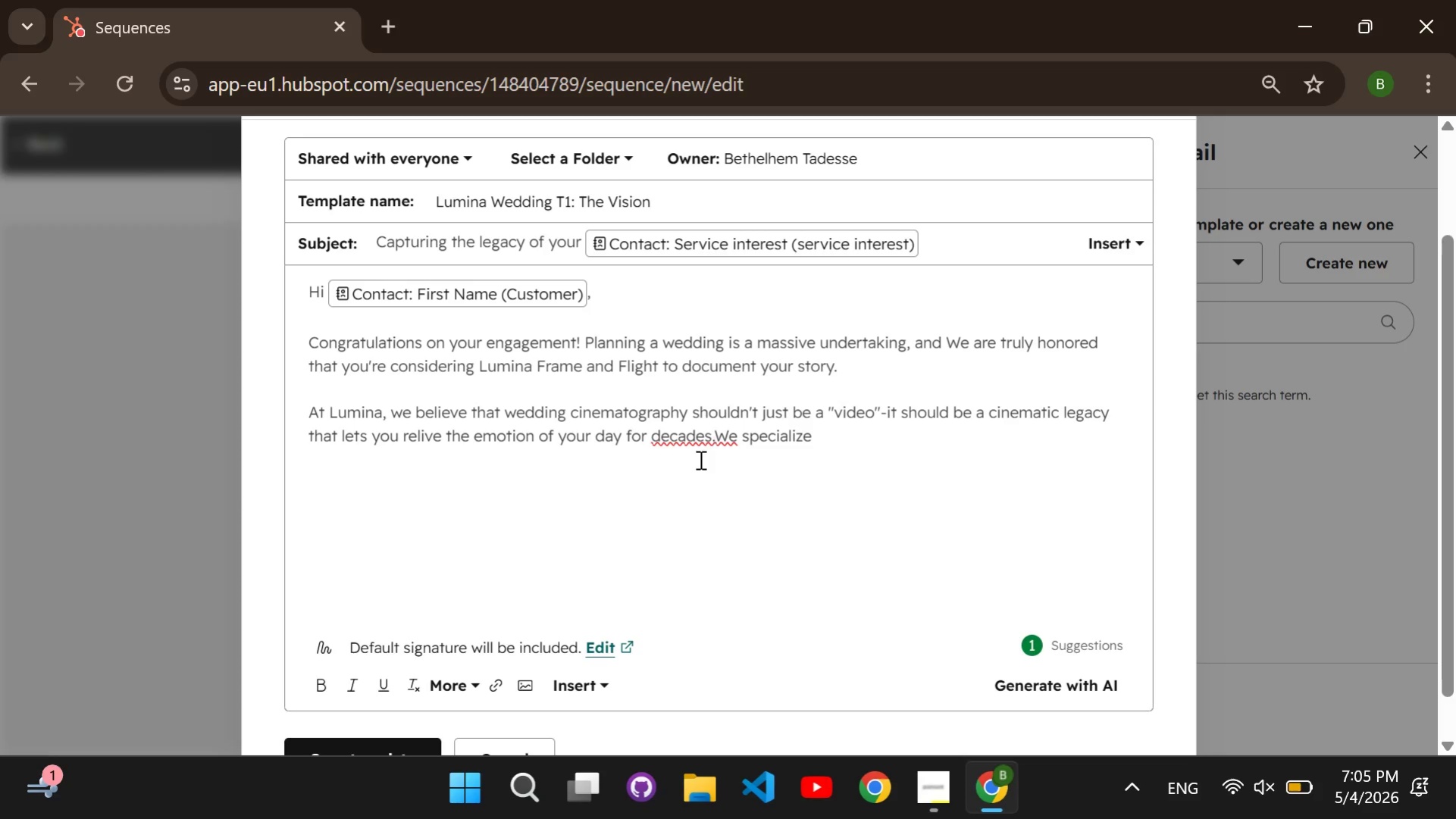 
key(Space)
 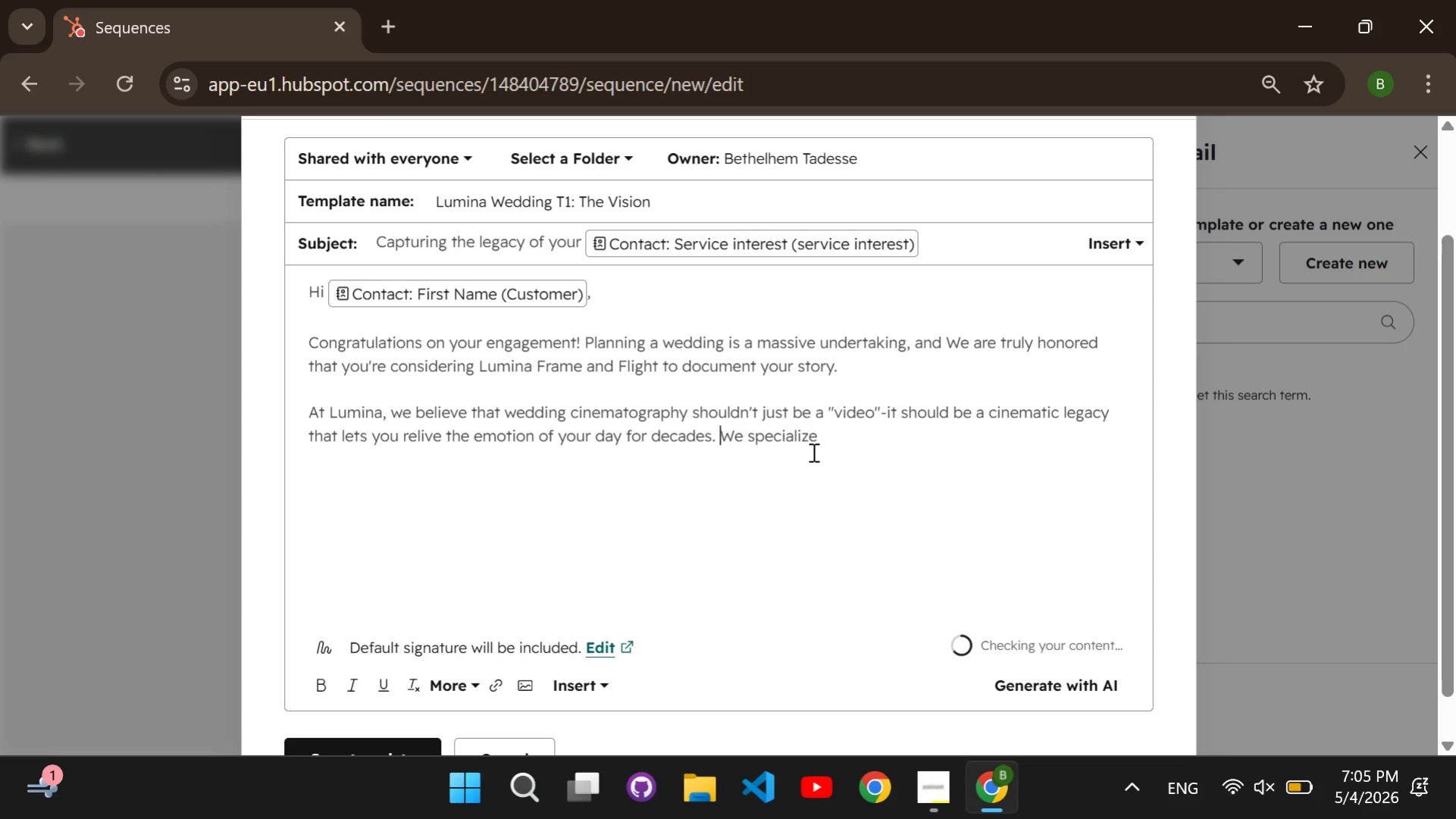 
left_click([819, 449])
 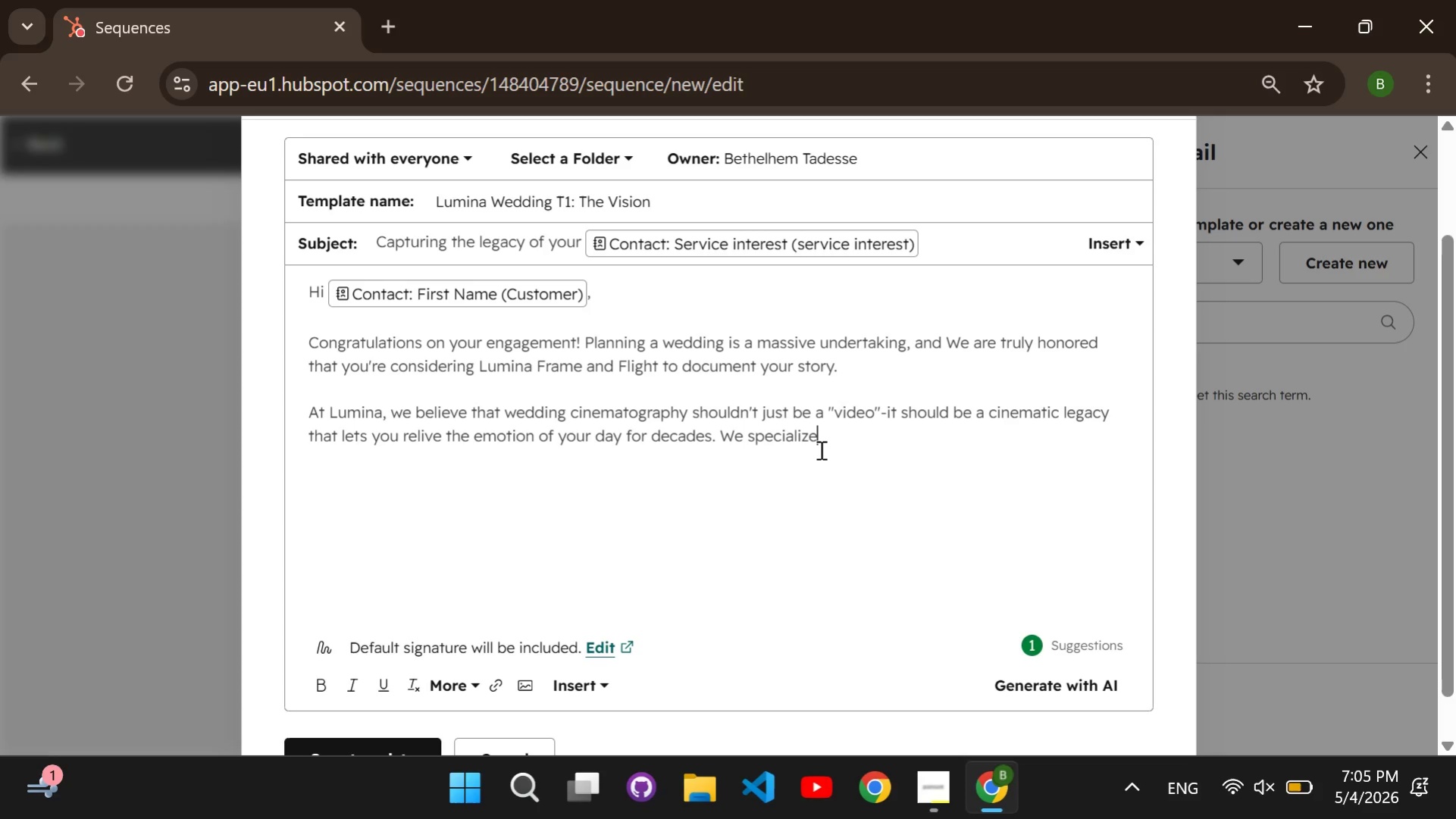 
type( in finding)
 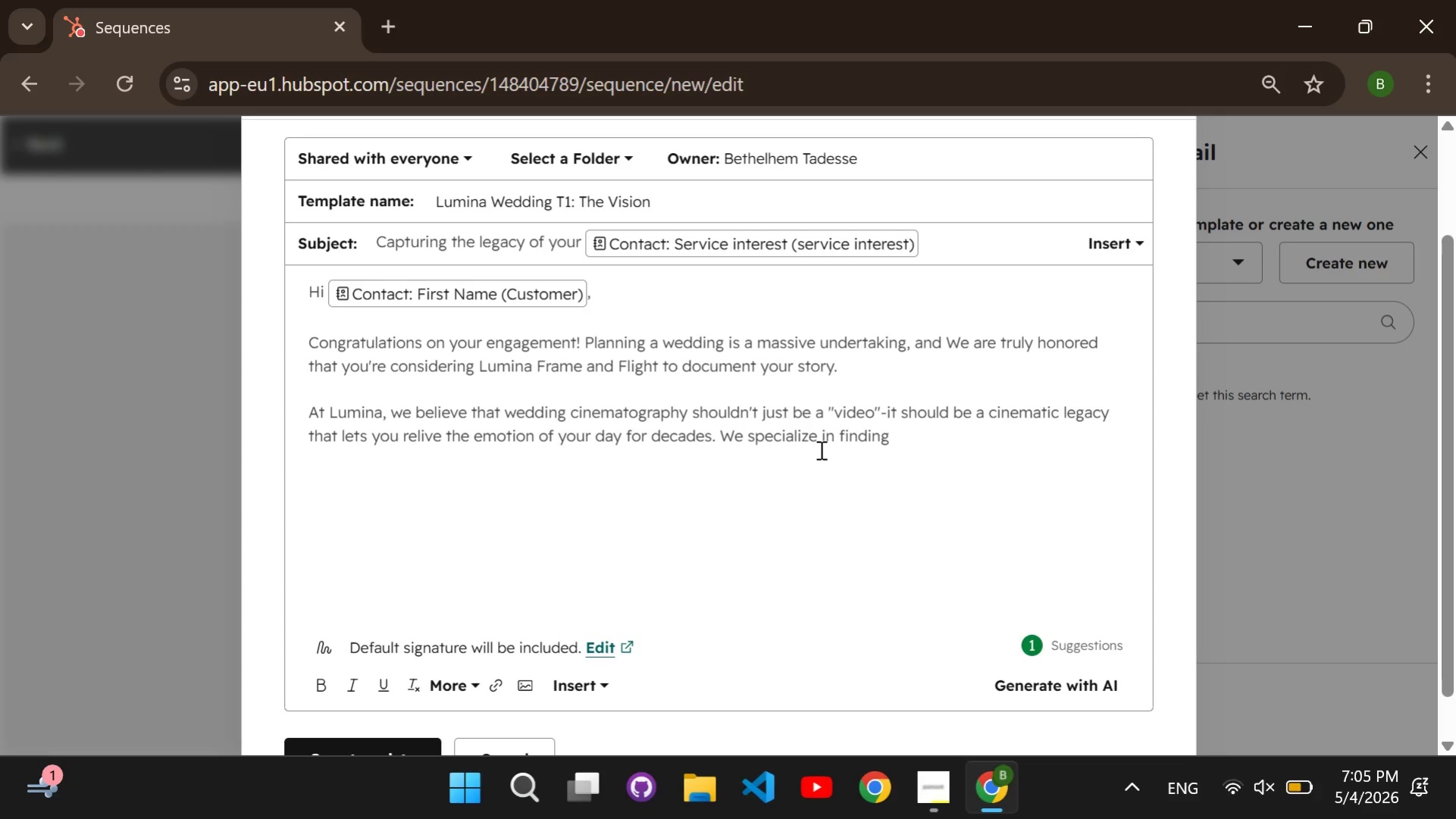 
type(those quite)
 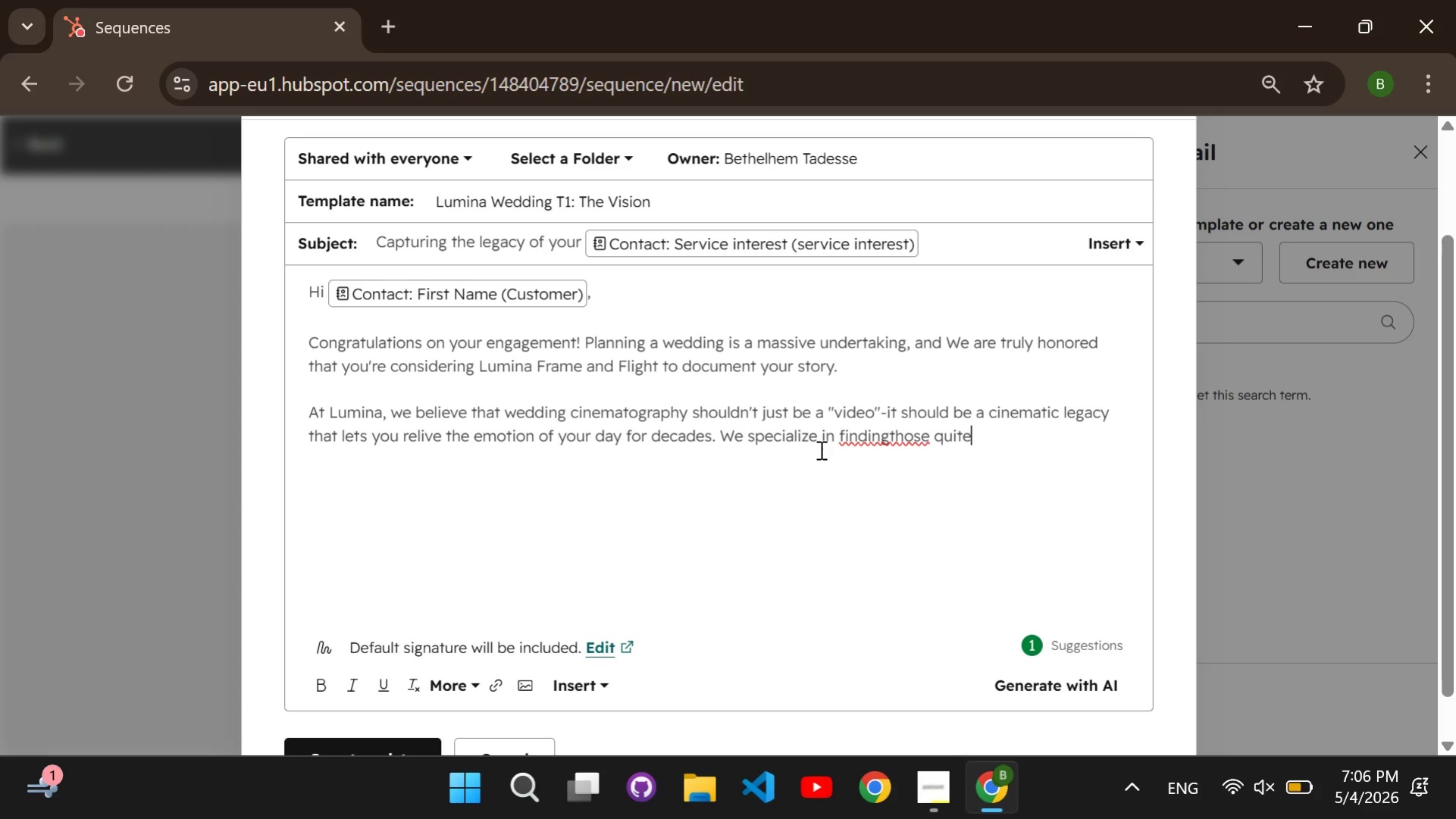 
wait(21.05)
 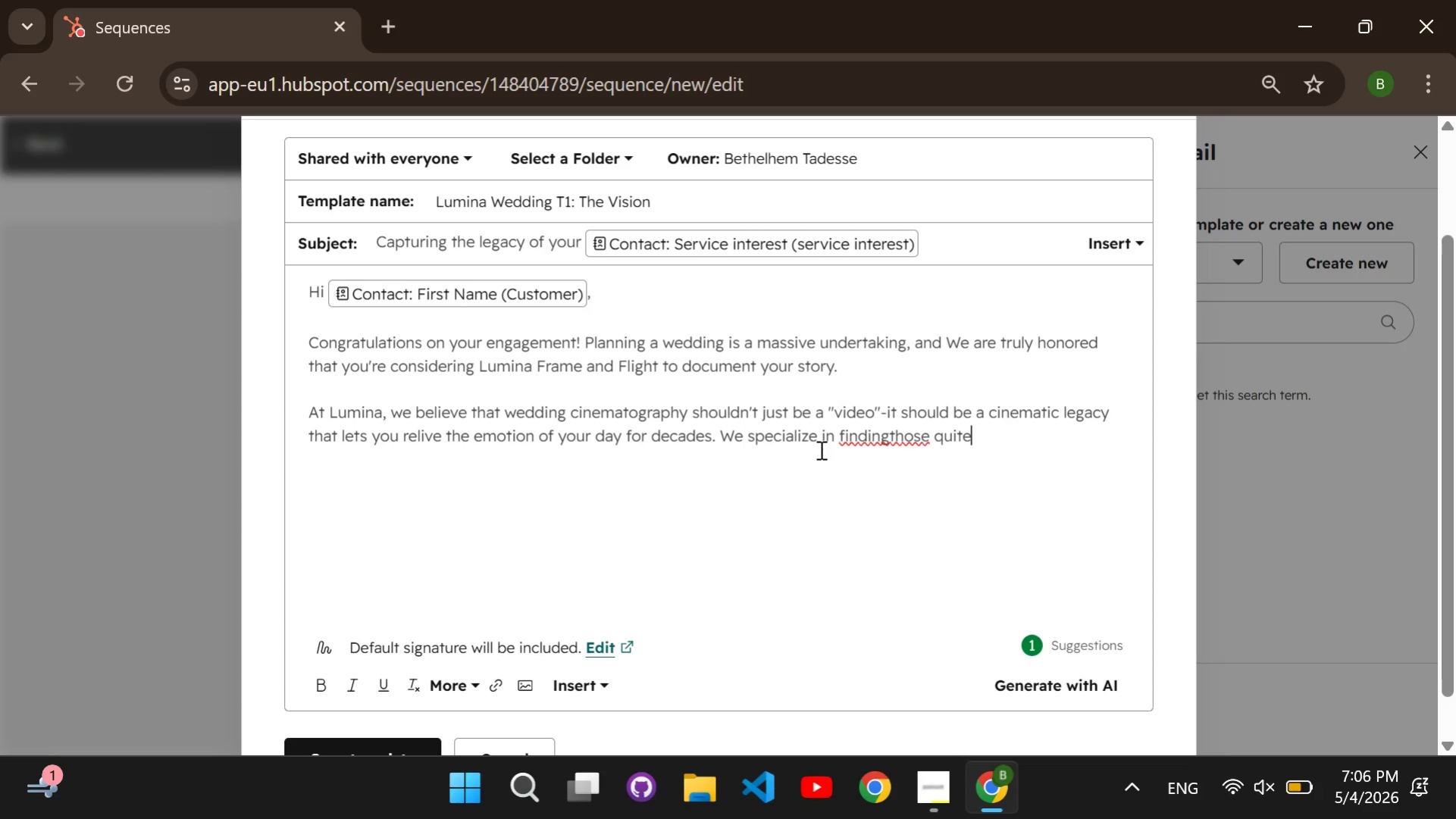 
key(Space)
 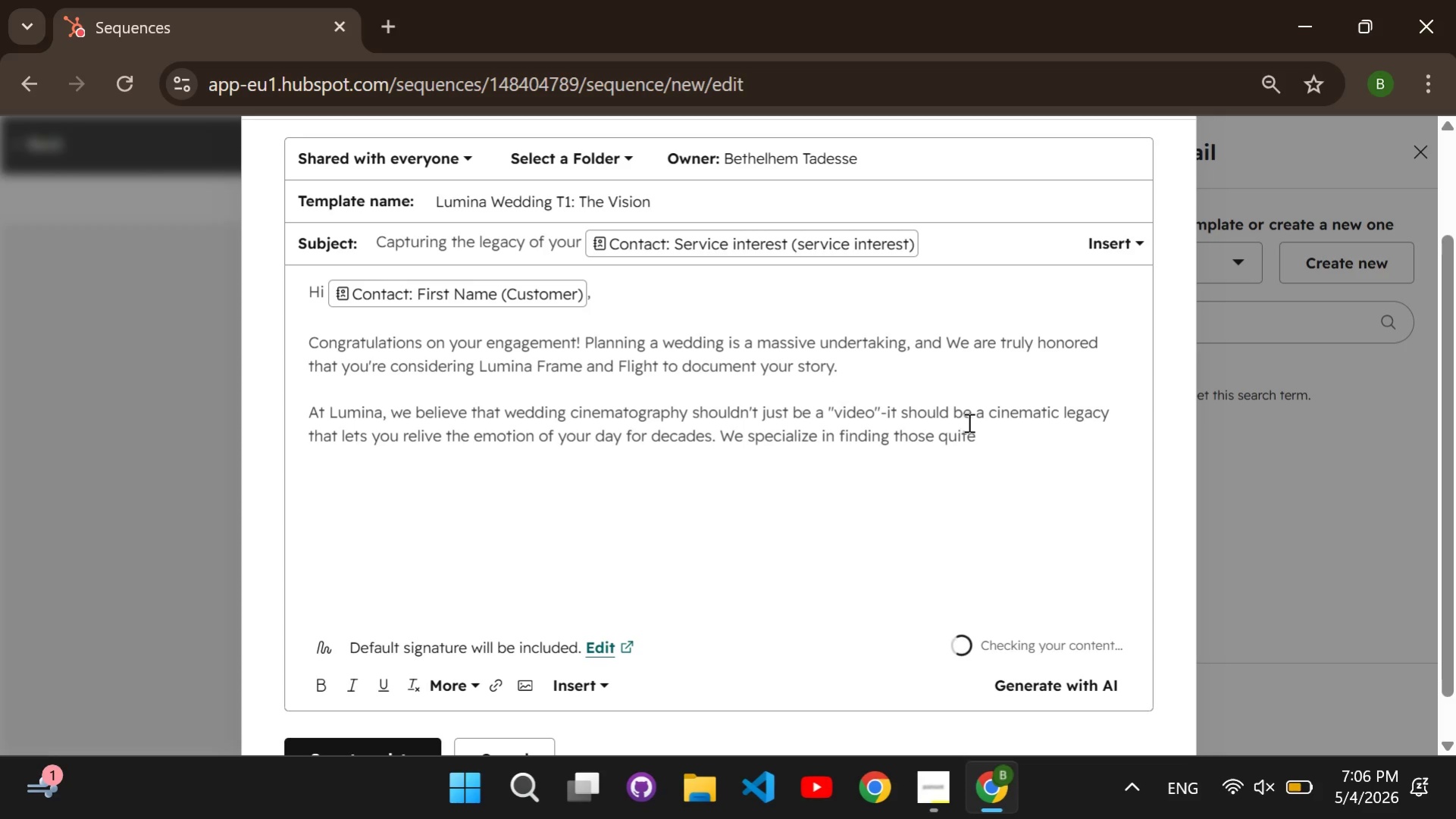 
double_click([996, 439])
 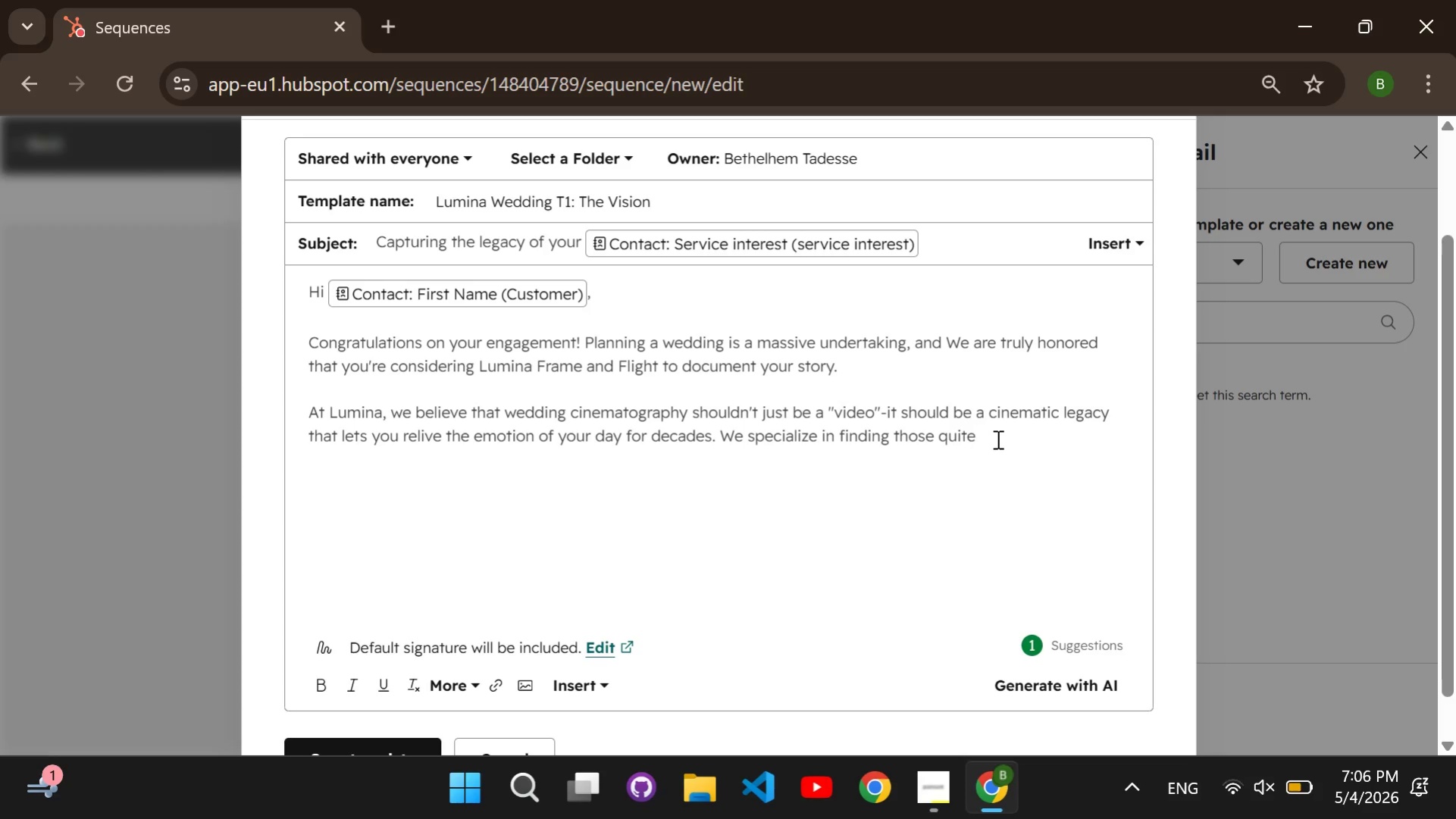 
key(Backspace)
type(e, uns)
 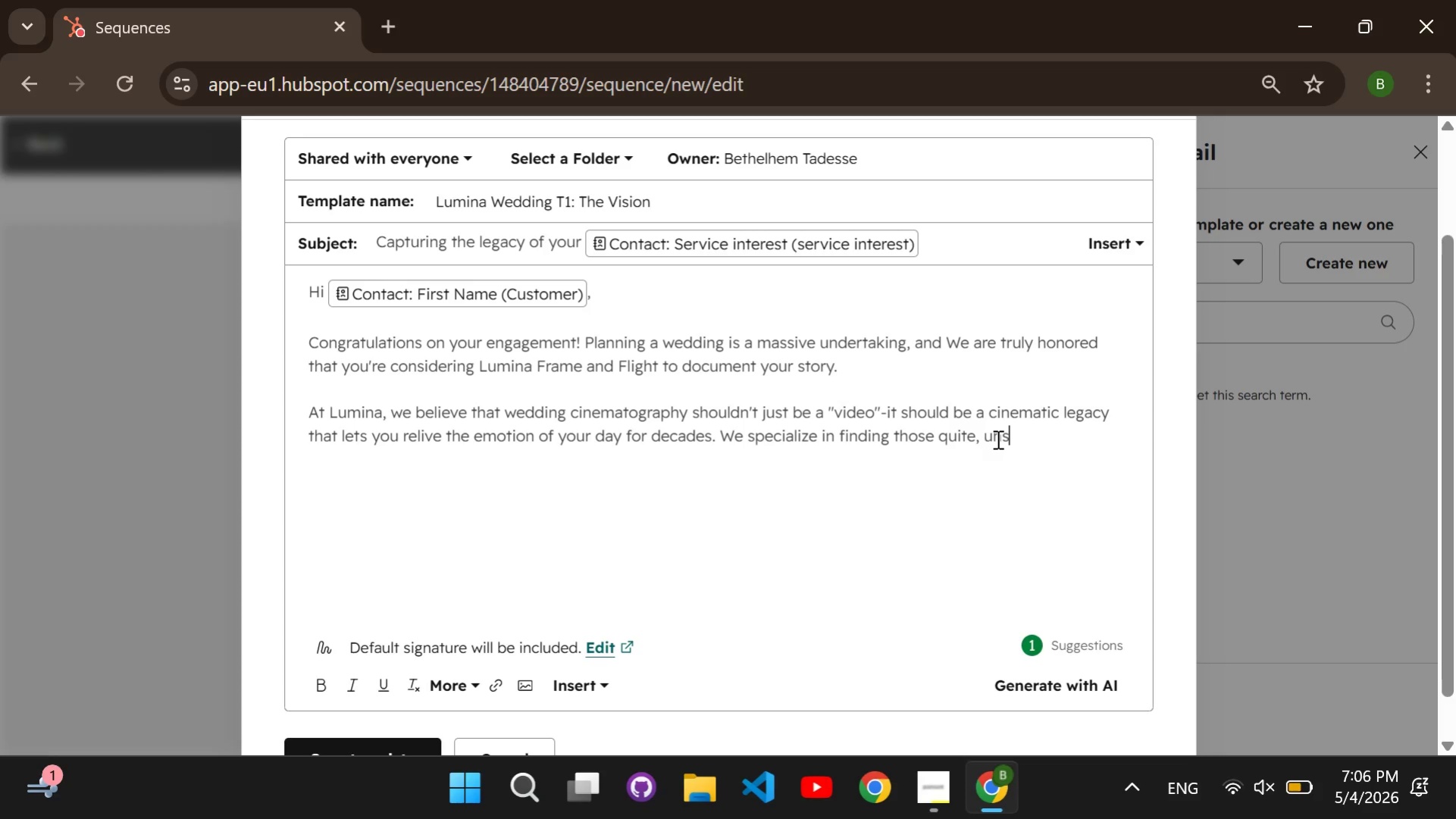 
type(cripted moments-the look on a father's face or te )
key(Backspace)
key(Backspace)
type(he secret shared between a couple during reception-and weaving them into a high-end film.)
 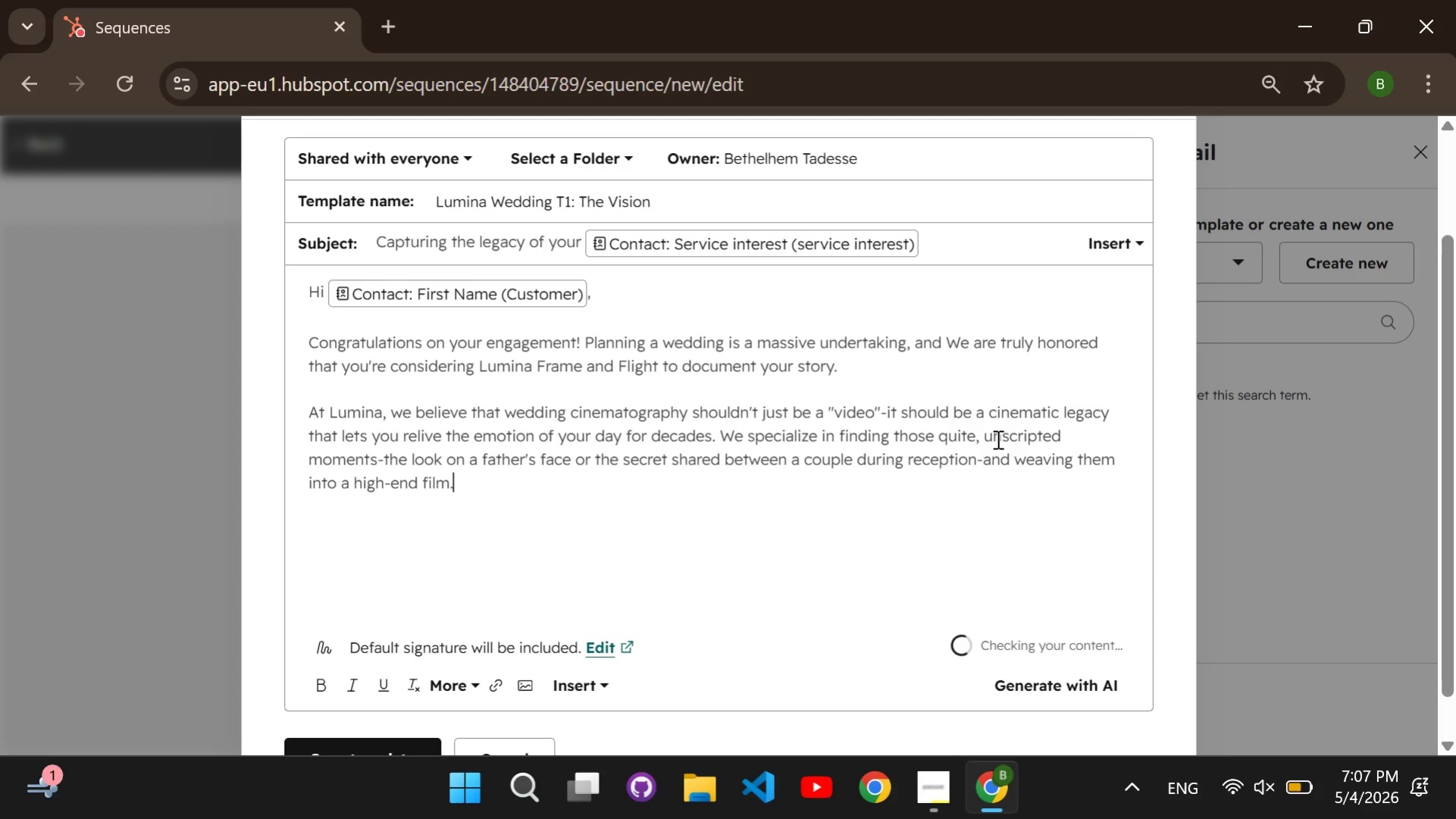 
key(Enter)
 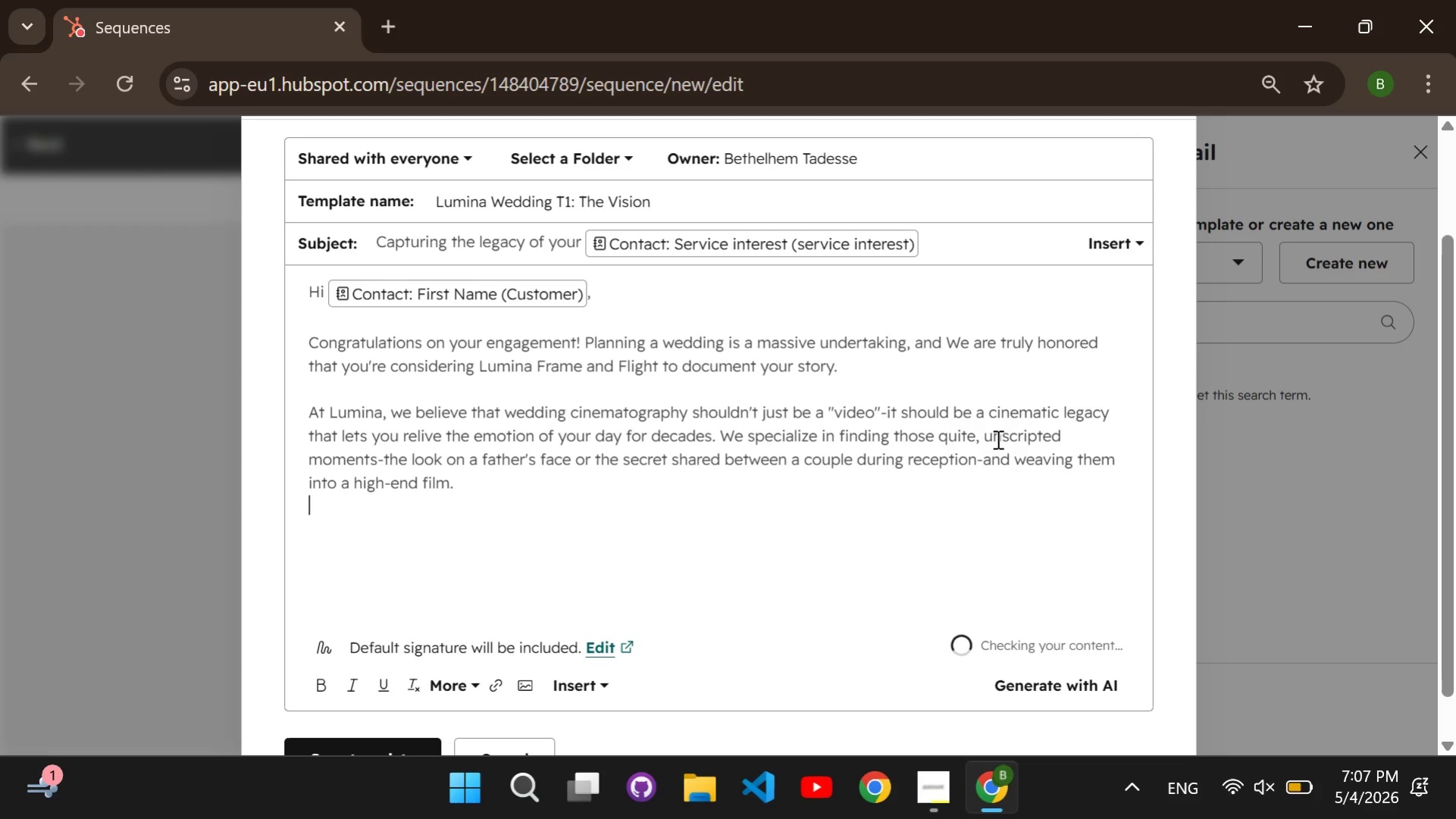 
key(Enter)
 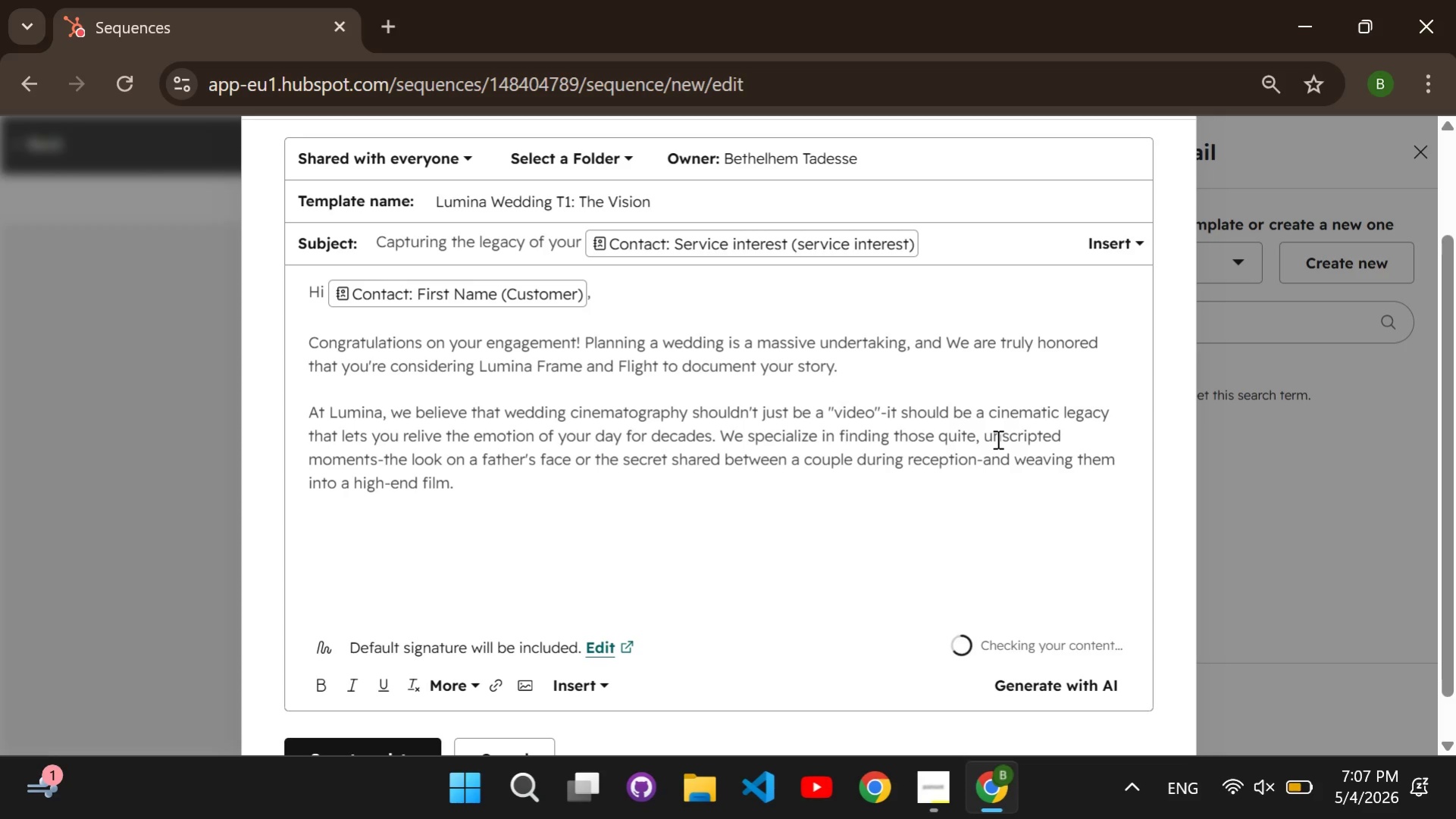 
type(I've a)
 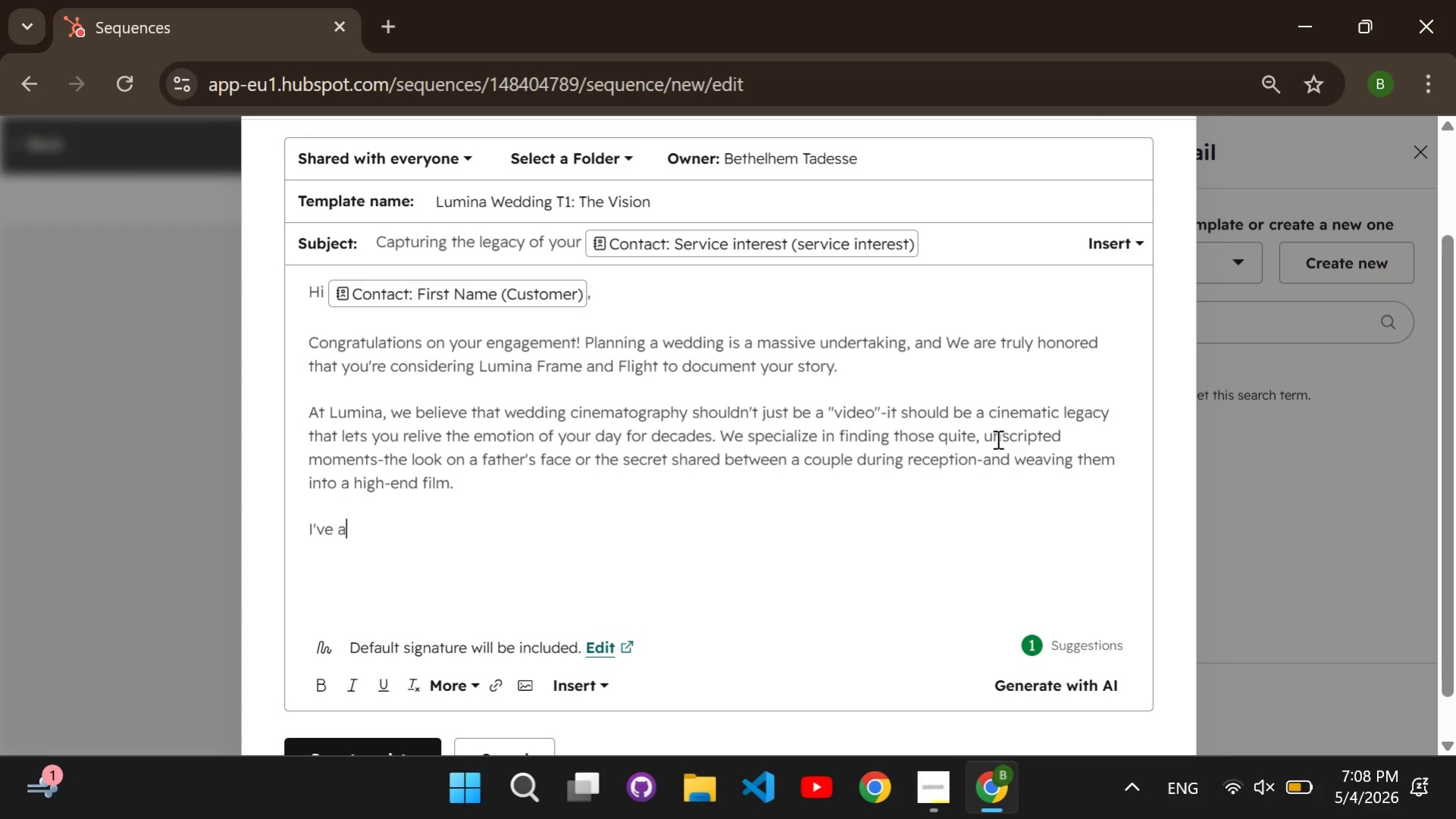 
wait(5.78)
 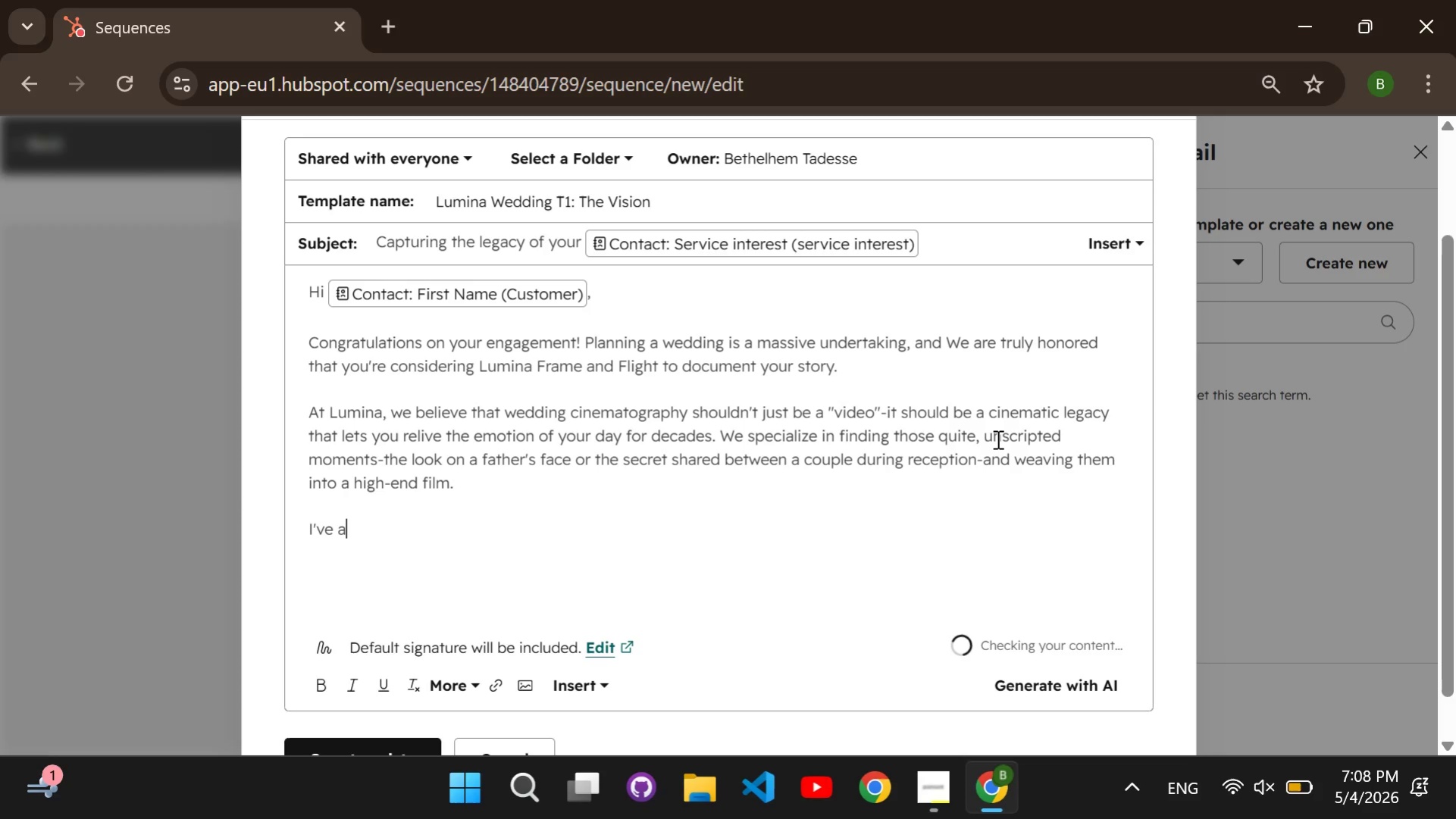 
type(tt)
 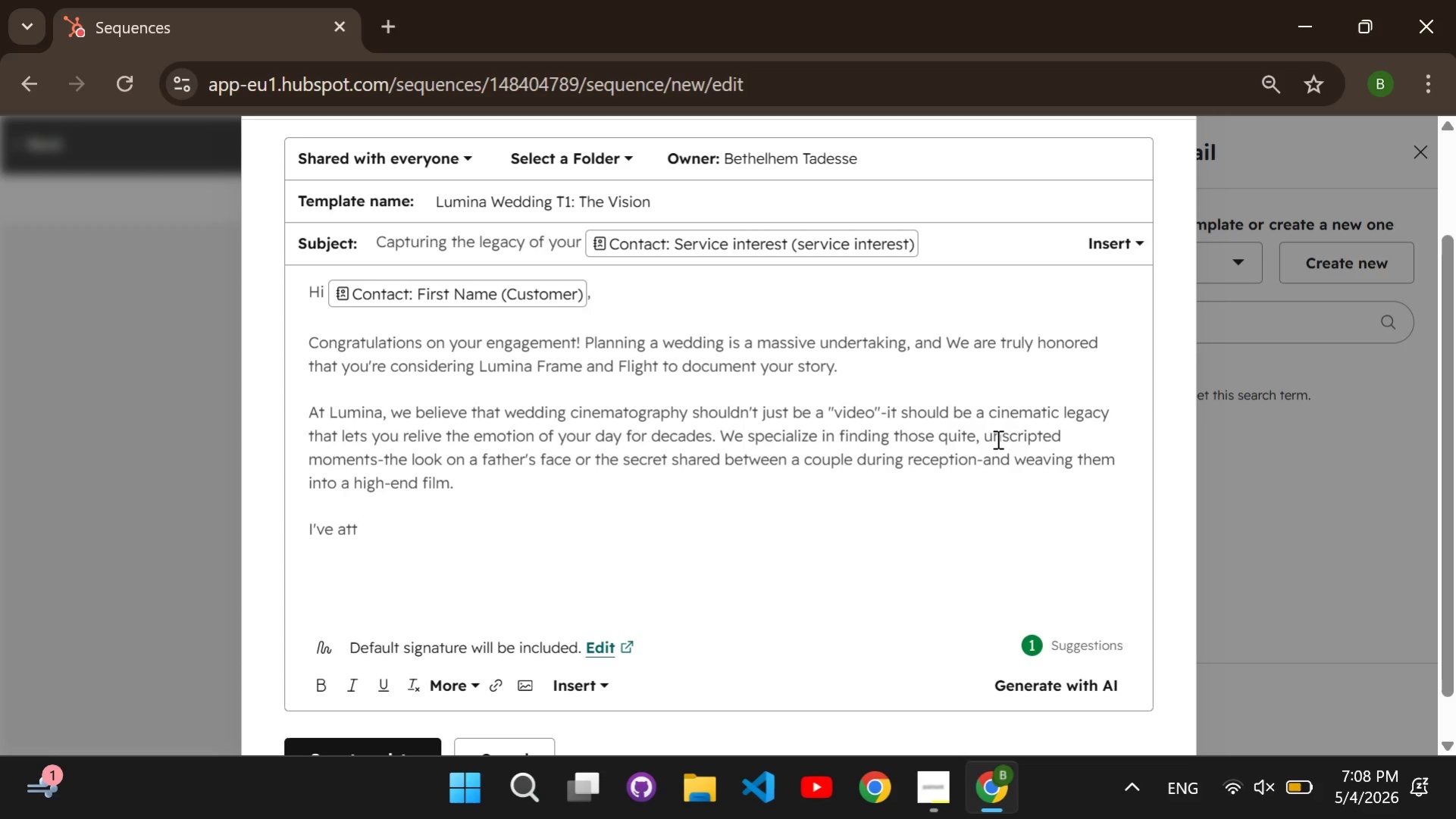 
type(ached )
 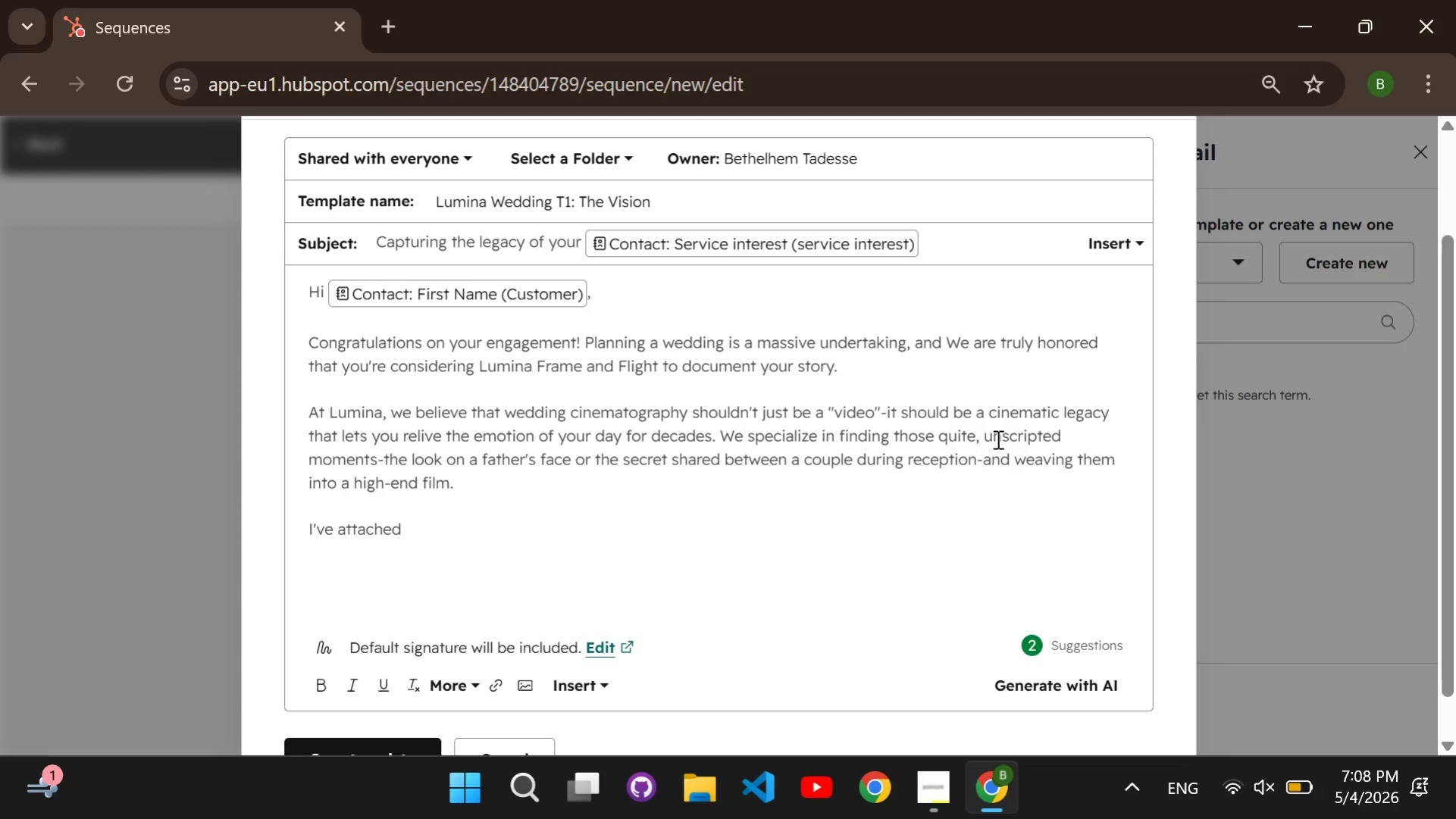 
wait(23.69)
 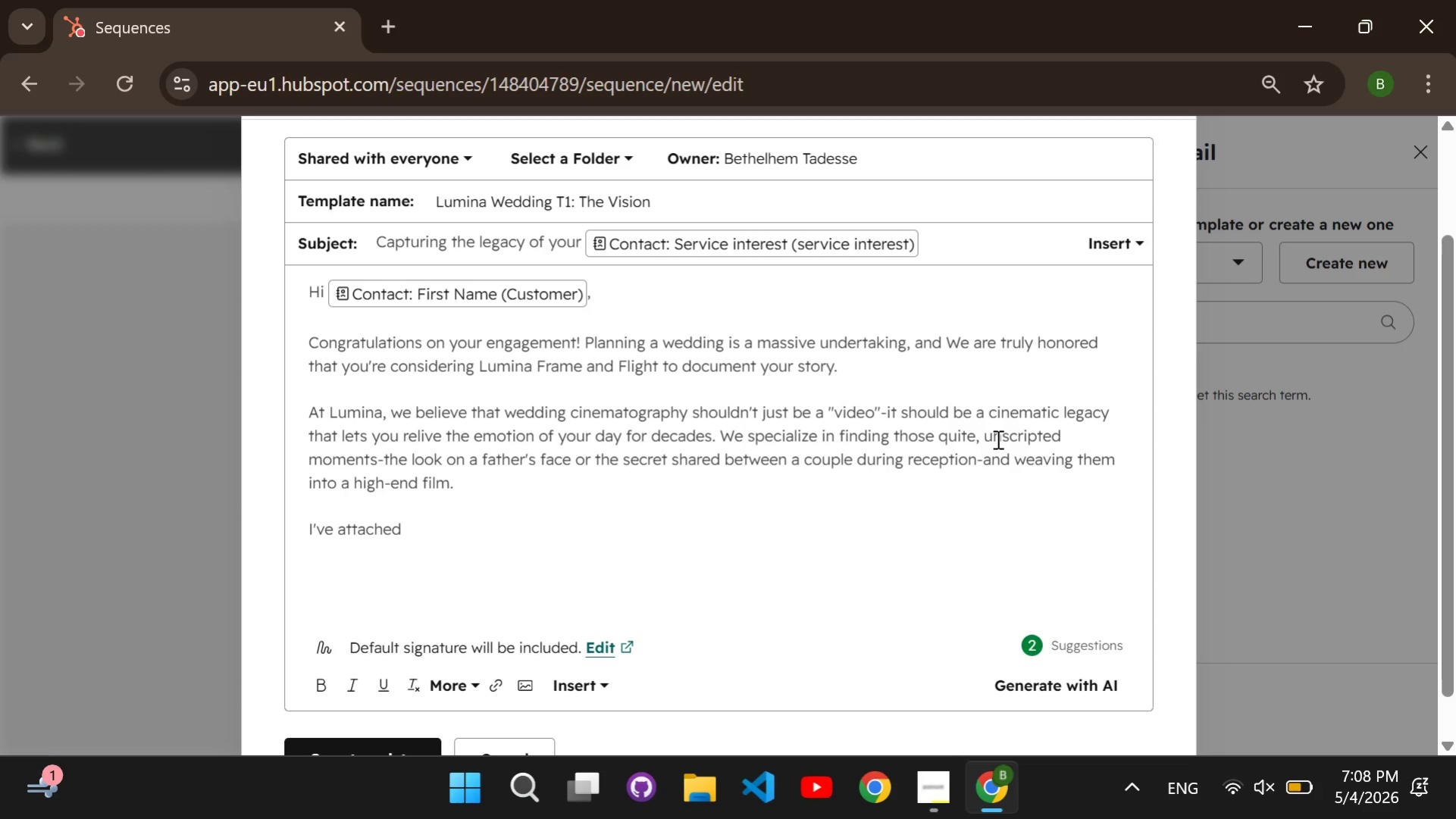 
type( )
key(Backspace)
type(a link to recent highlight reel from a celebration that captures the exact """)
key(Backspace)
 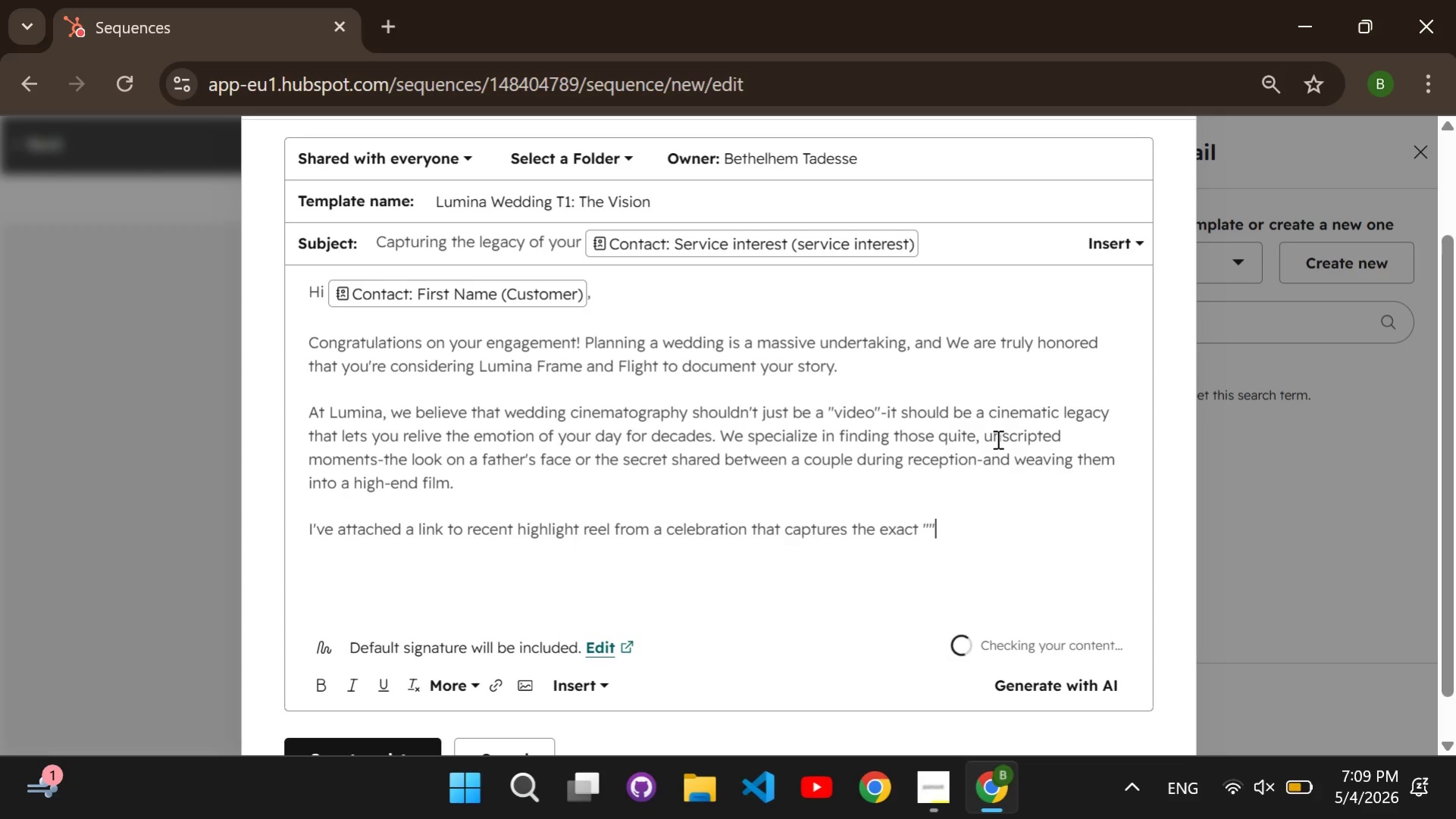 
key(ArrowLeft)
 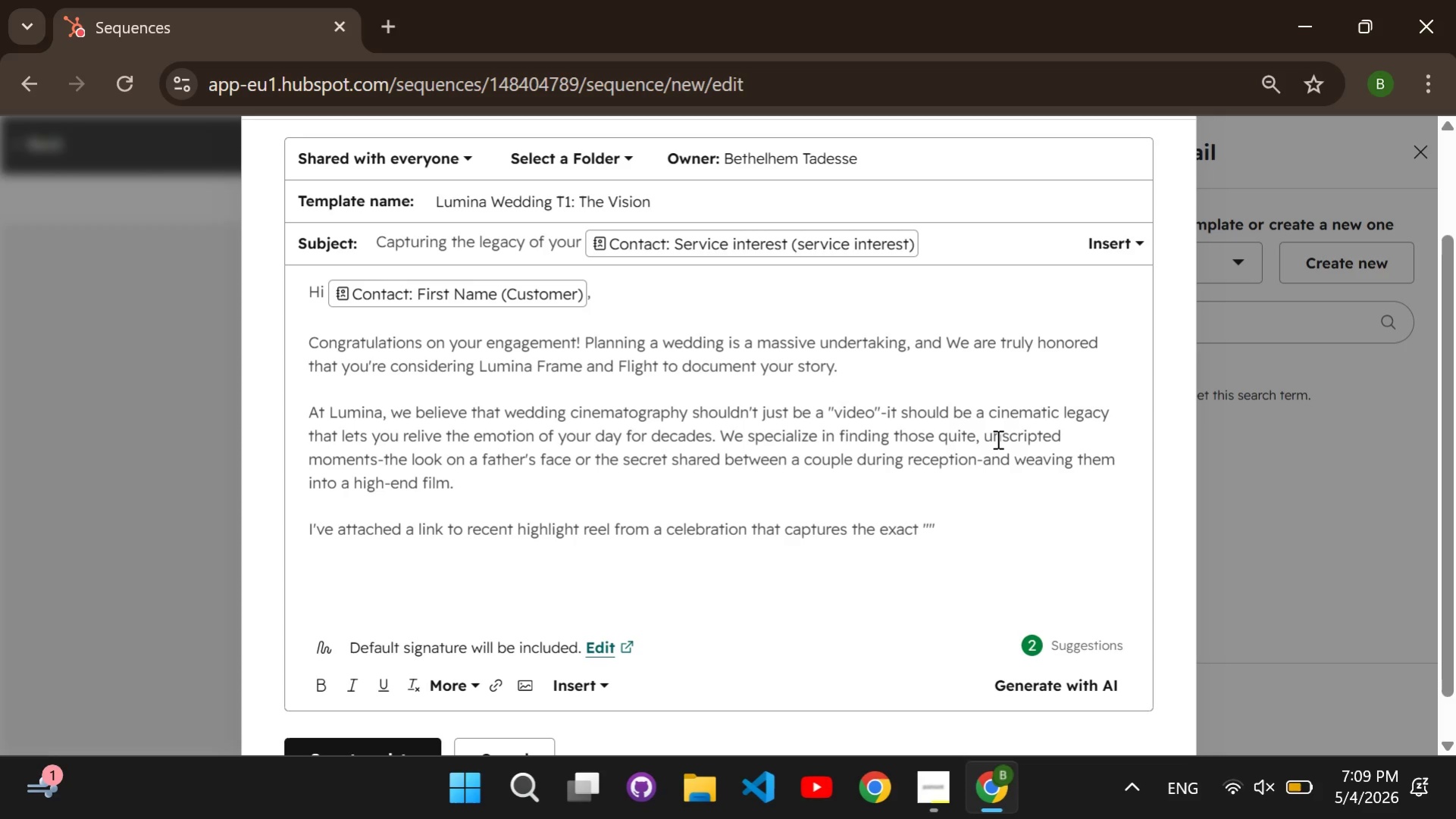 
type(sense of place)
 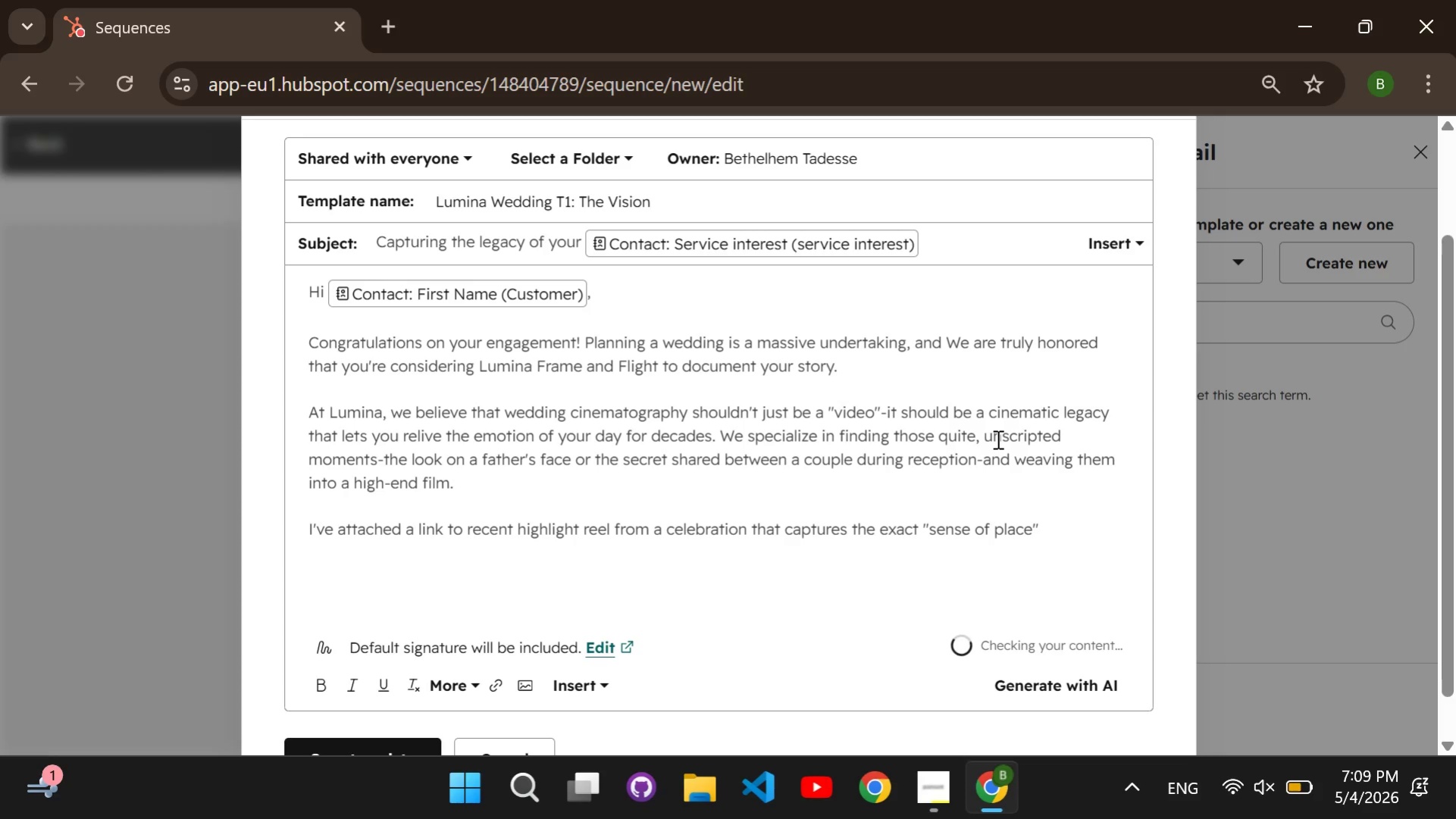 
key(ArrowRight)
 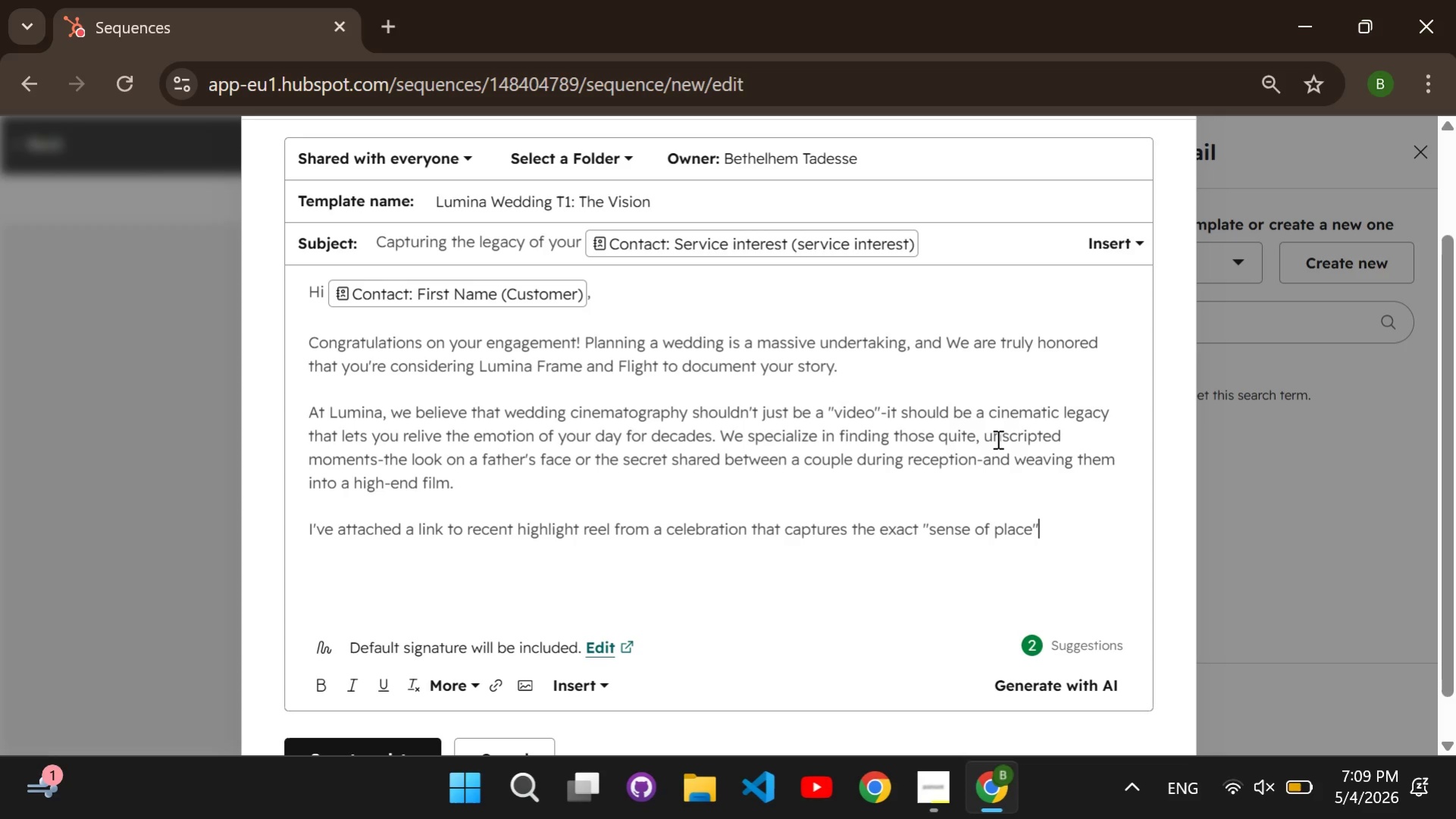 
type( we strive f)
 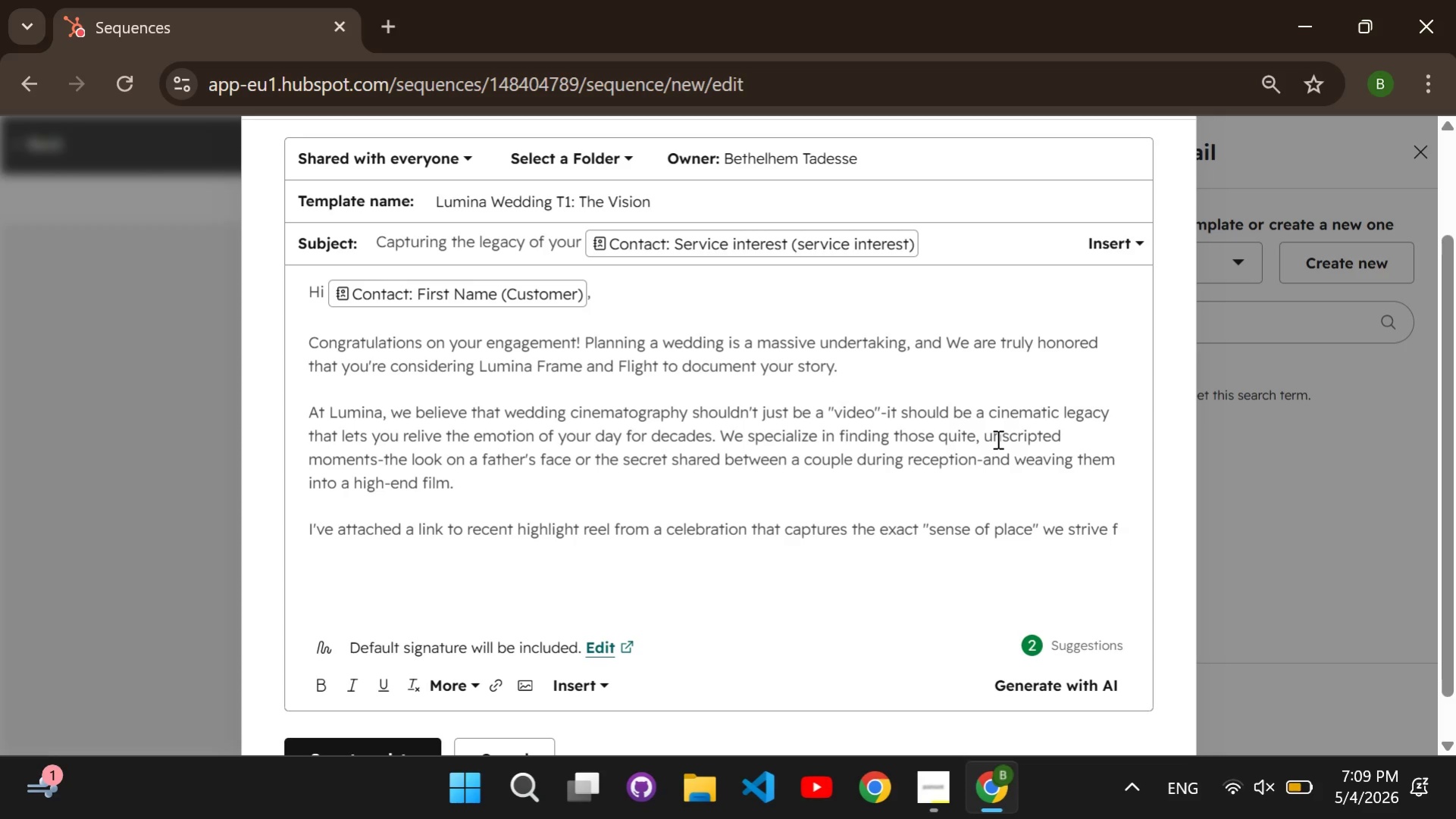 
wait(5.48)
 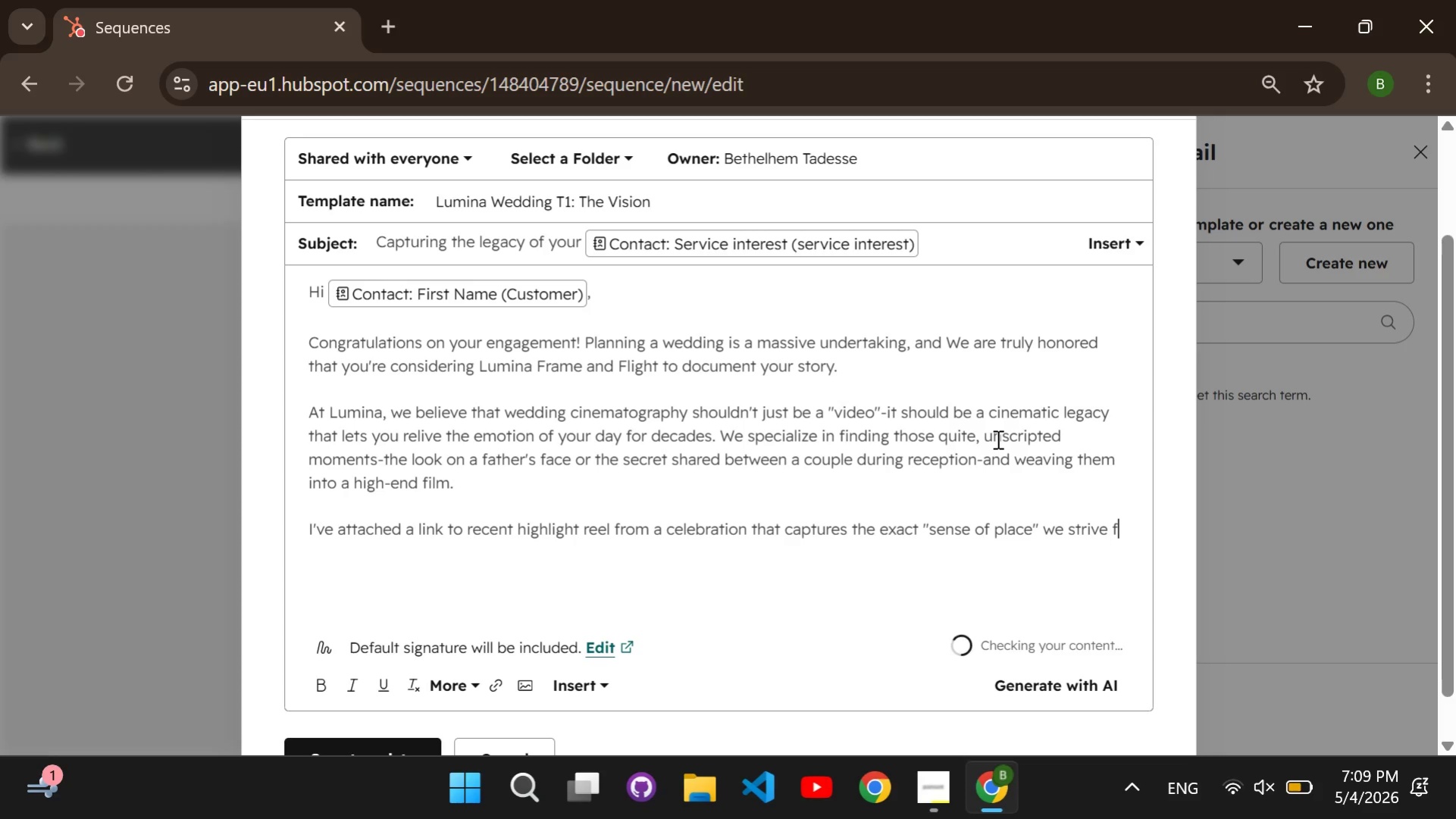 
type(or)
 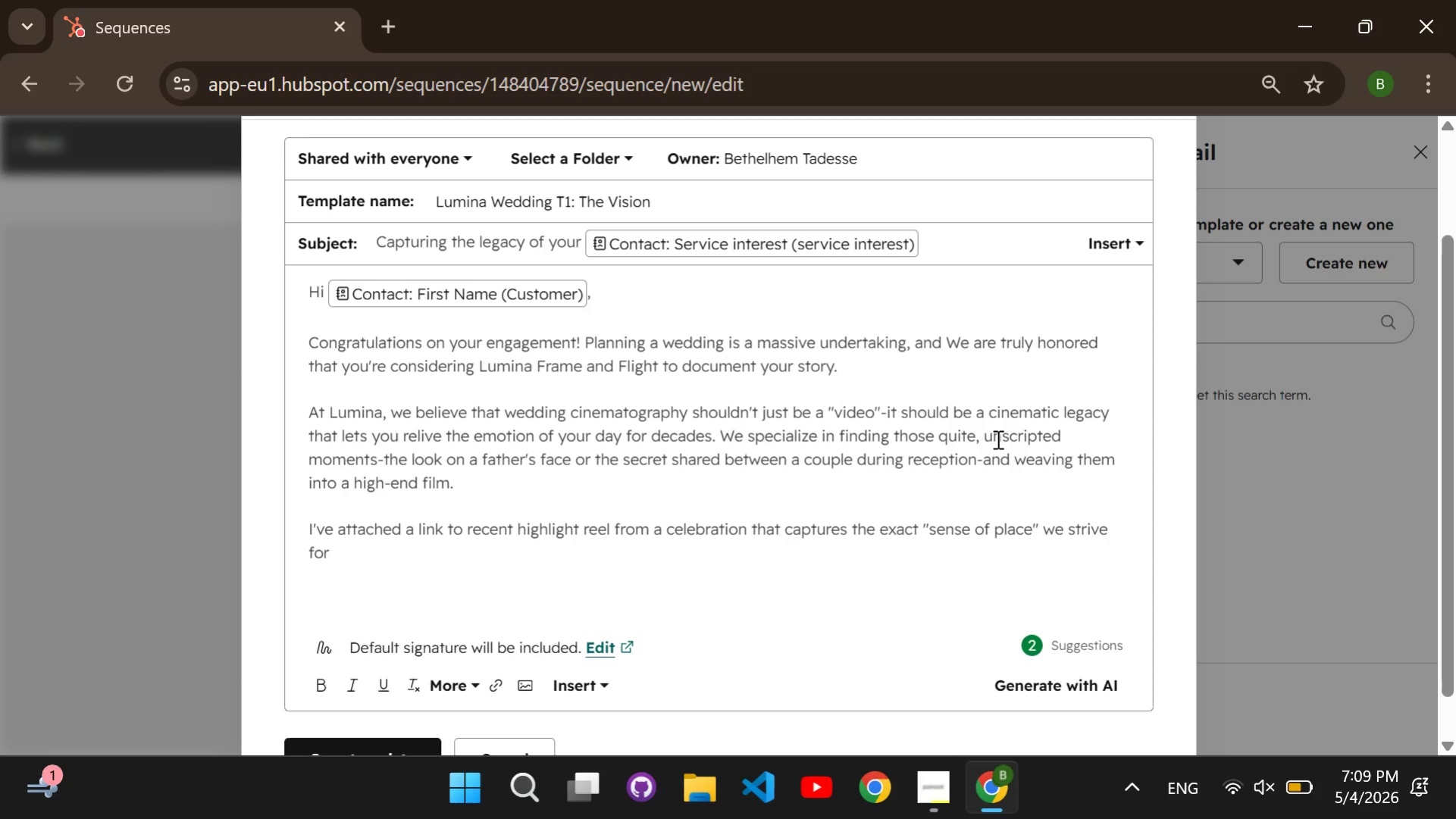 
key(Period)
 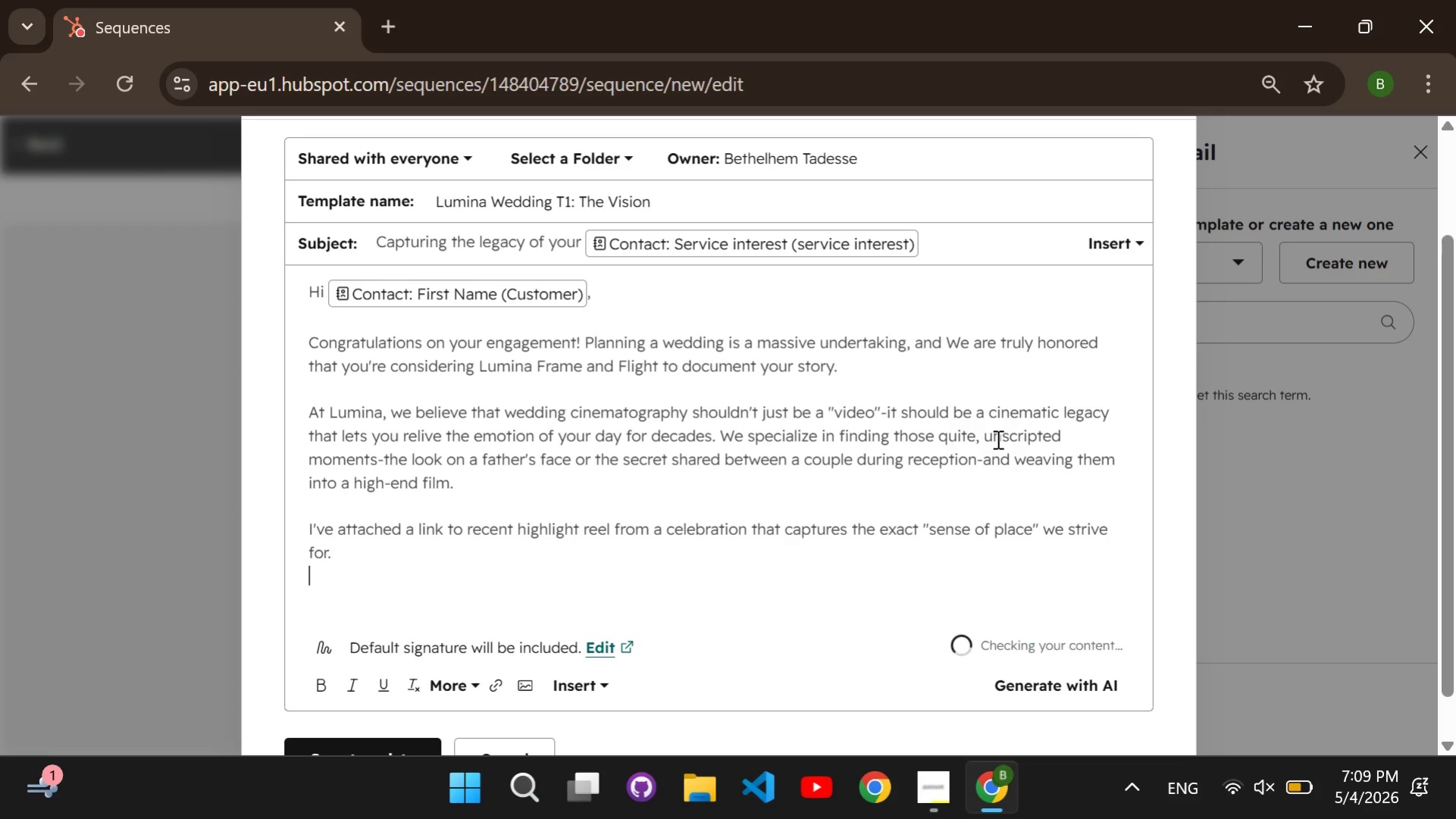 
key(Enter)
 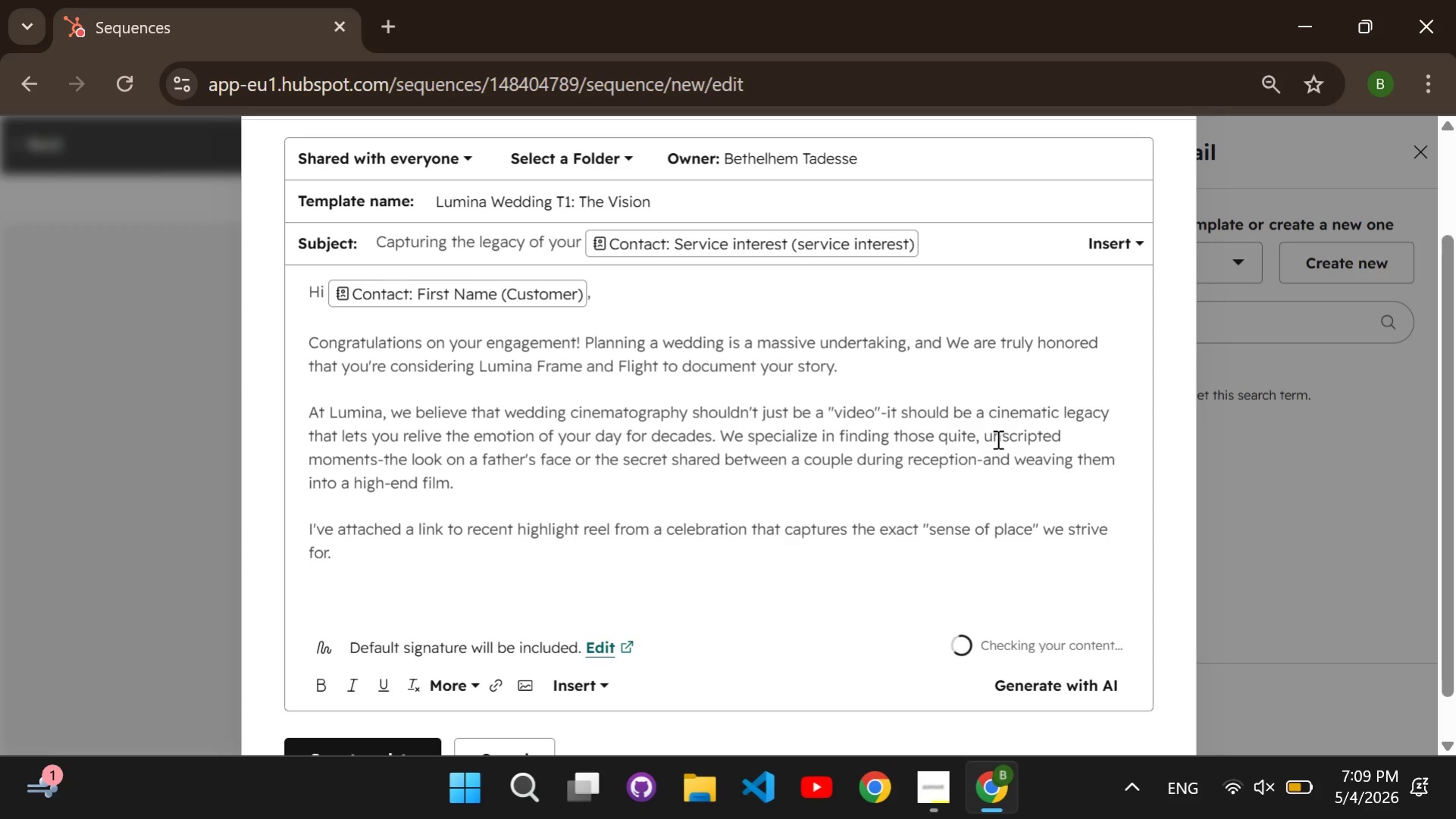 
key(Enter)
 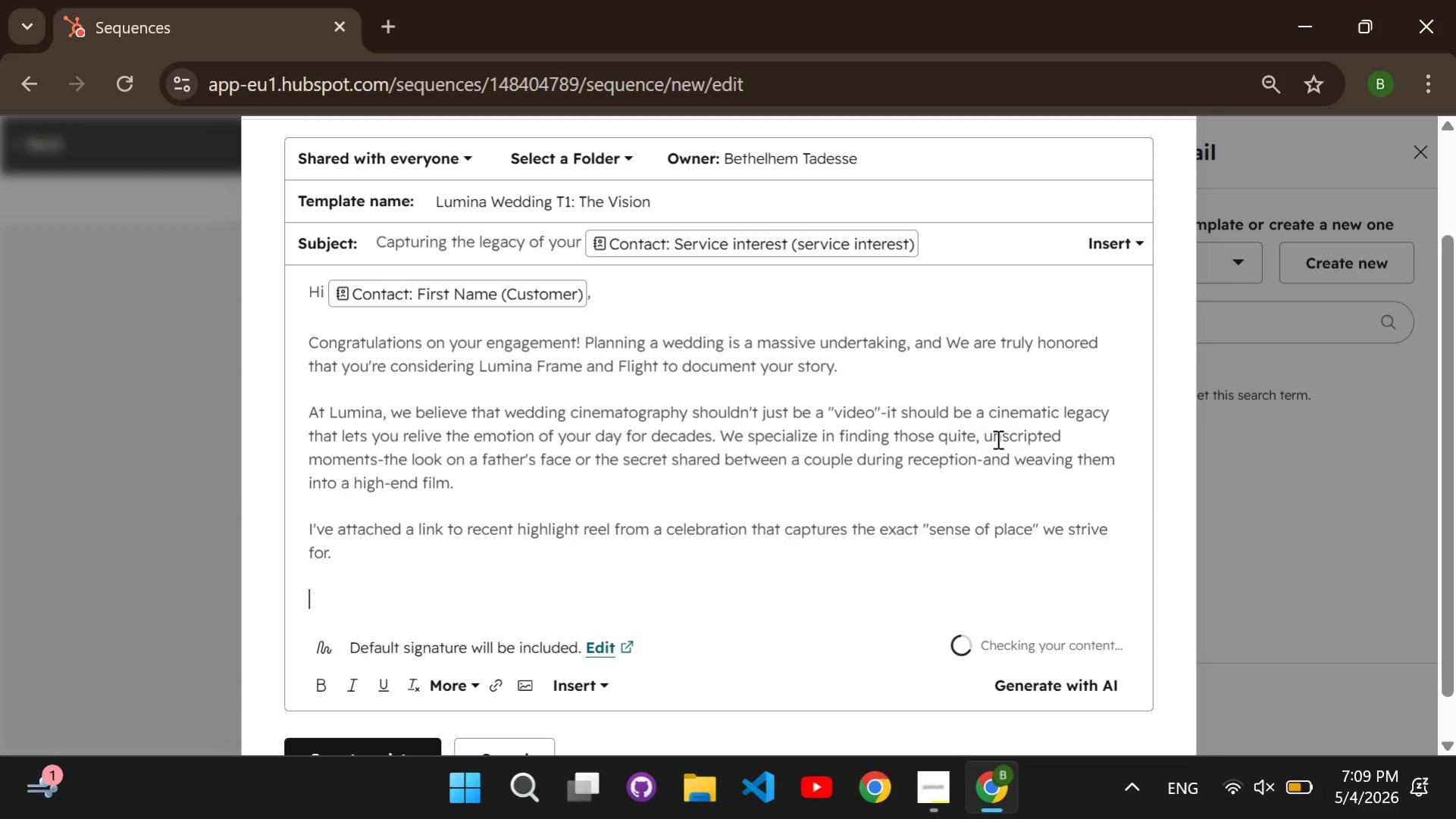 
type(We have your tentative date of )
 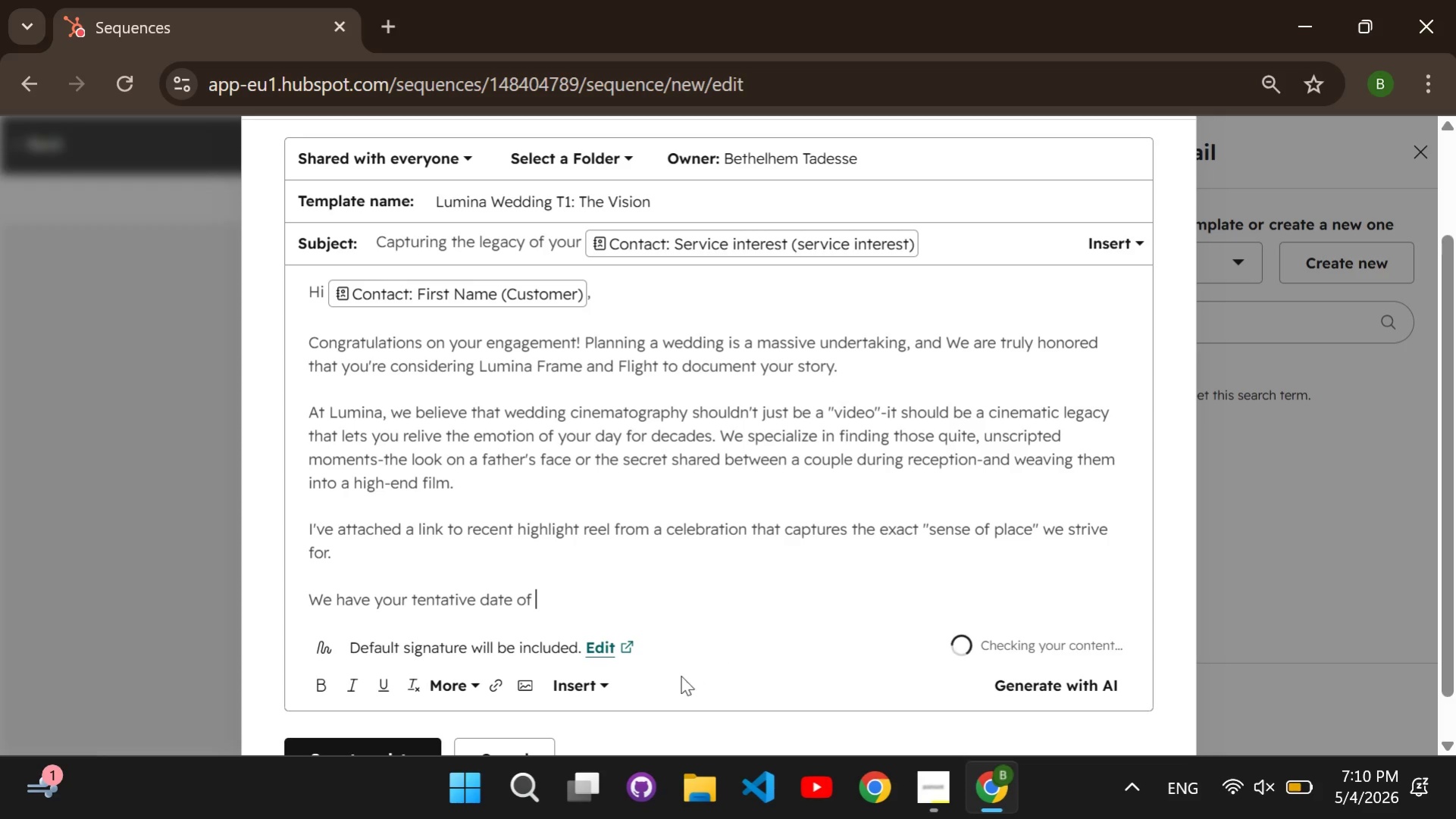 
left_click([578, 686])
 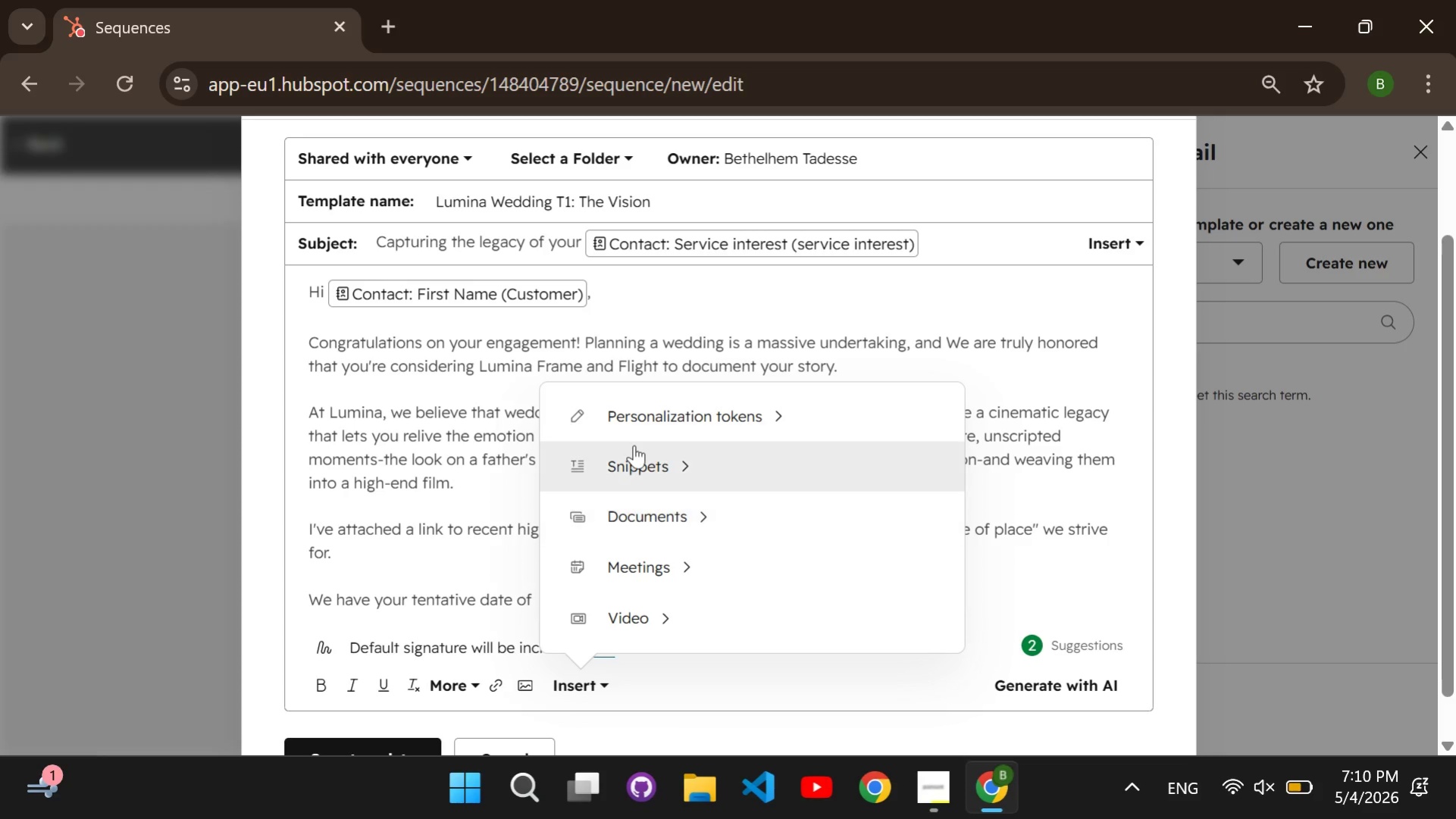 
left_click([631, 424])
 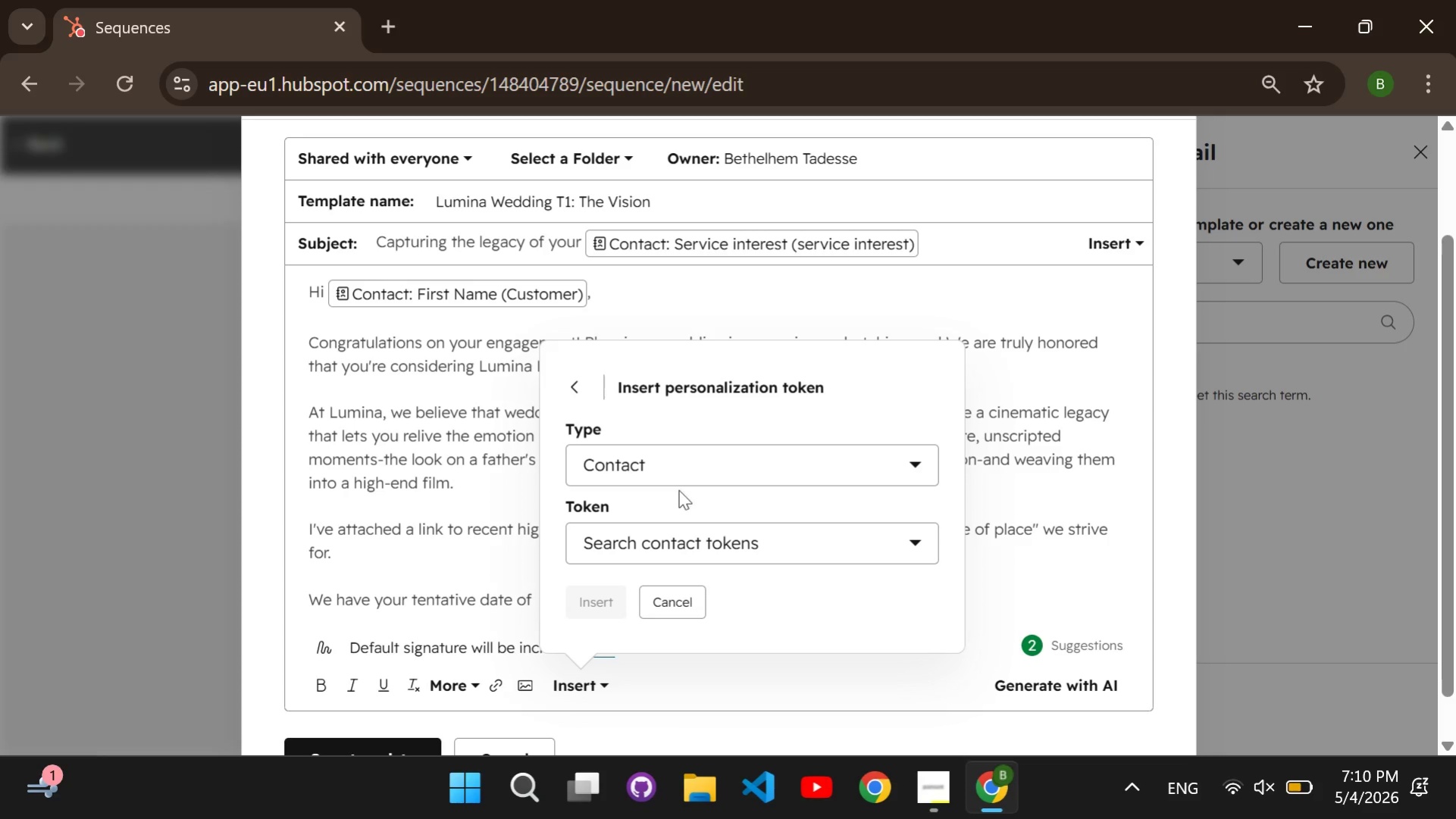 
left_click([704, 533])
 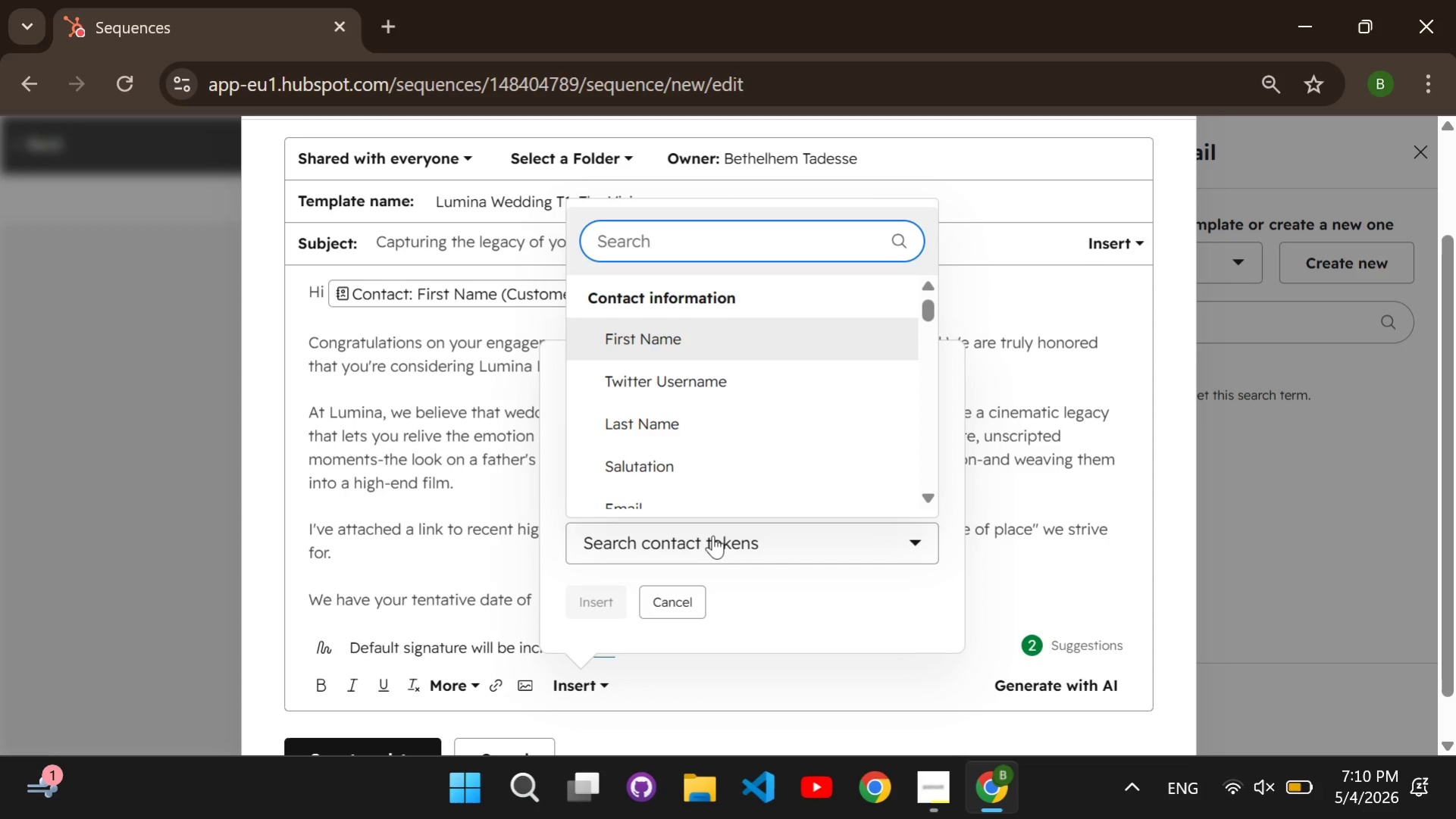 
type(shoot date)
 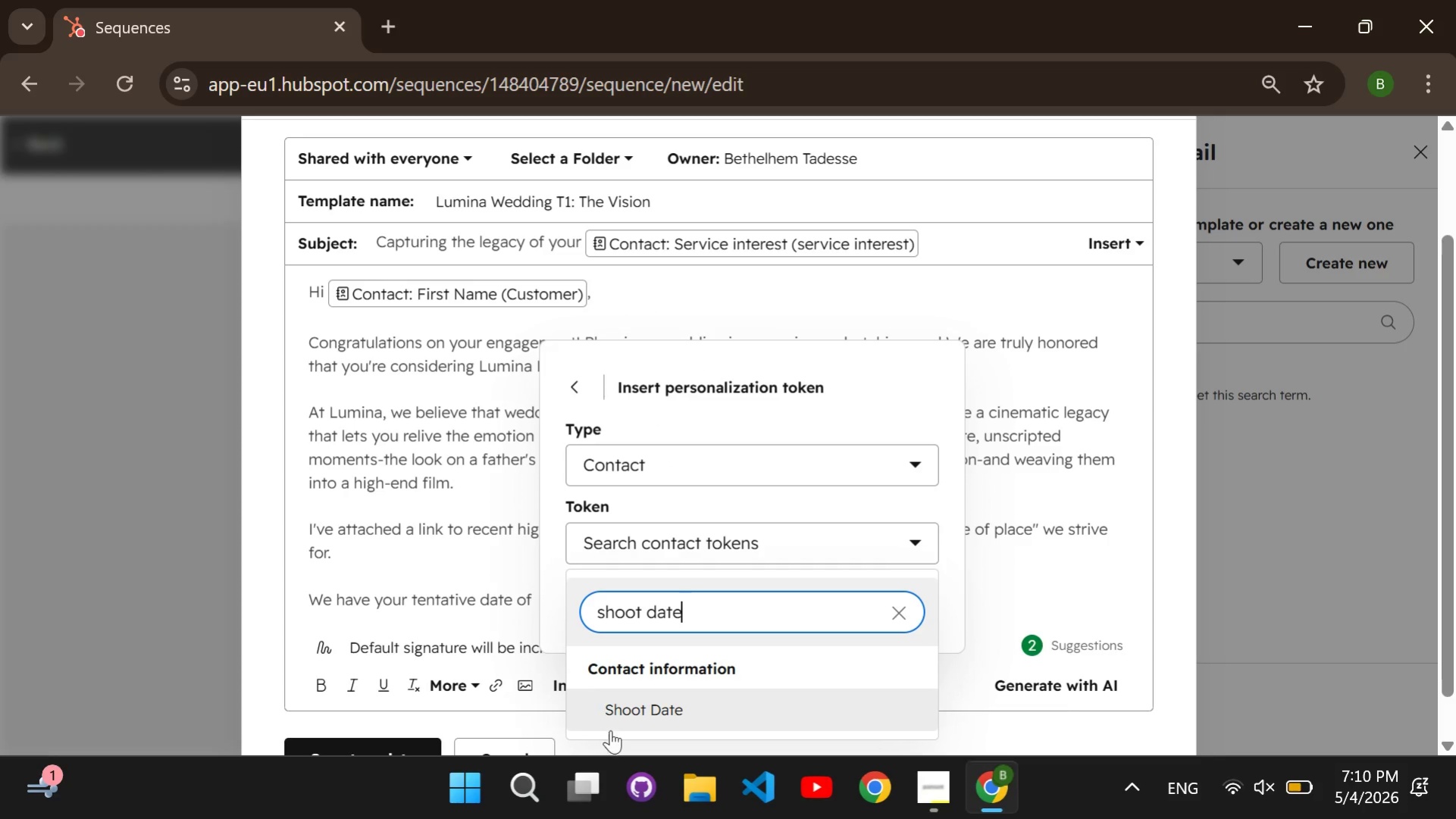 
left_click([618, 699])
 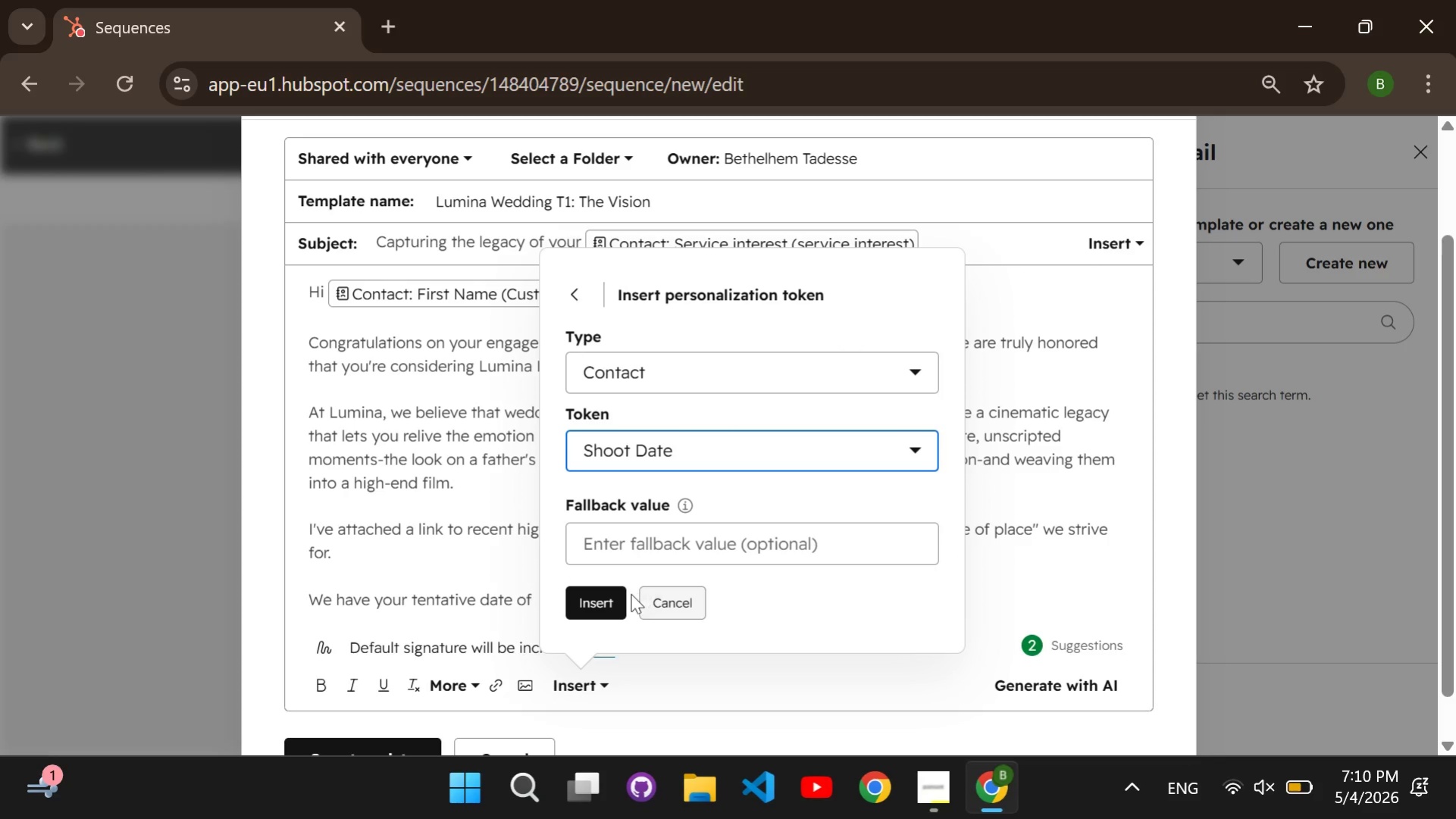 
left_click([618, 549])
 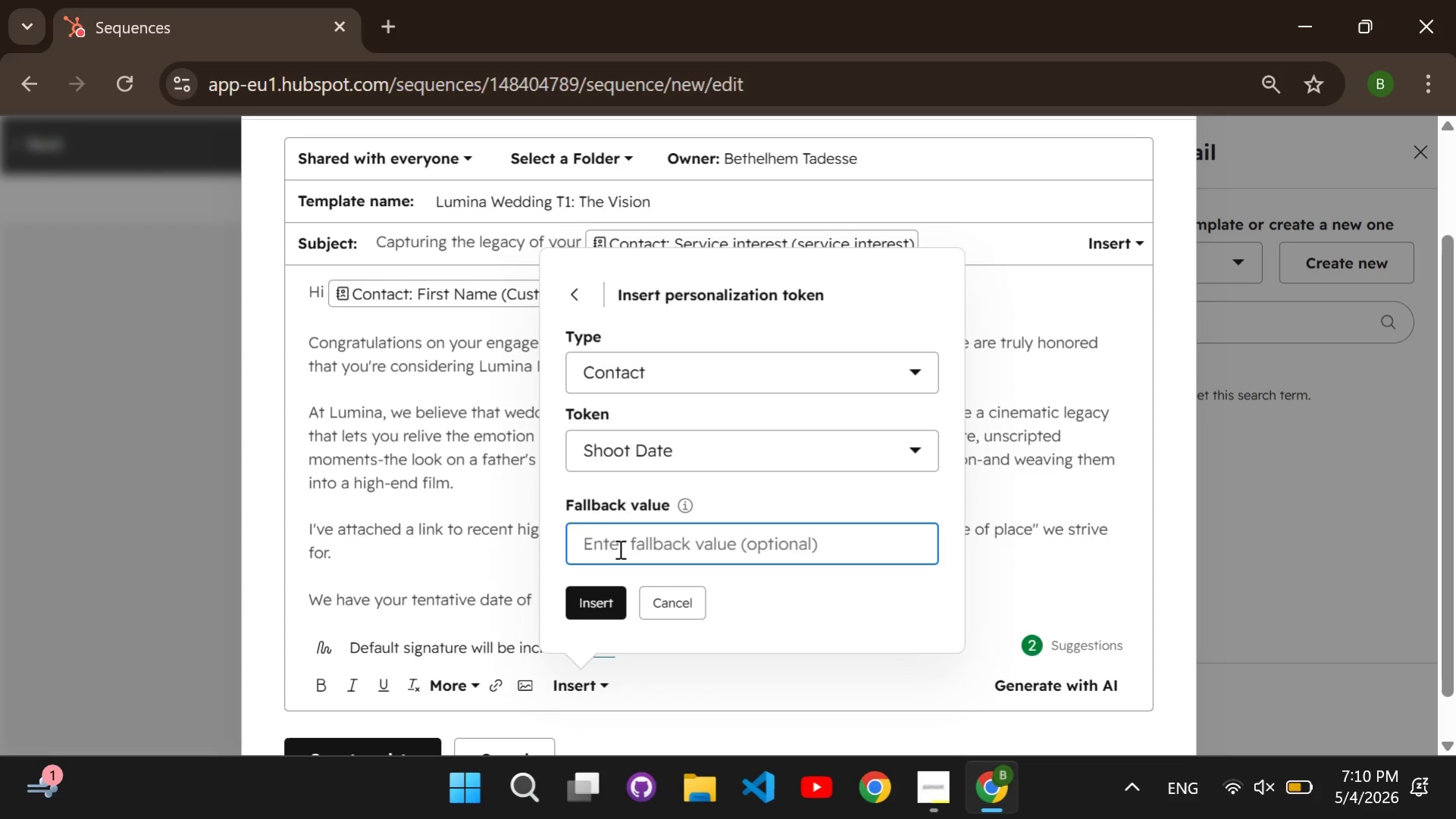 
type(date)
 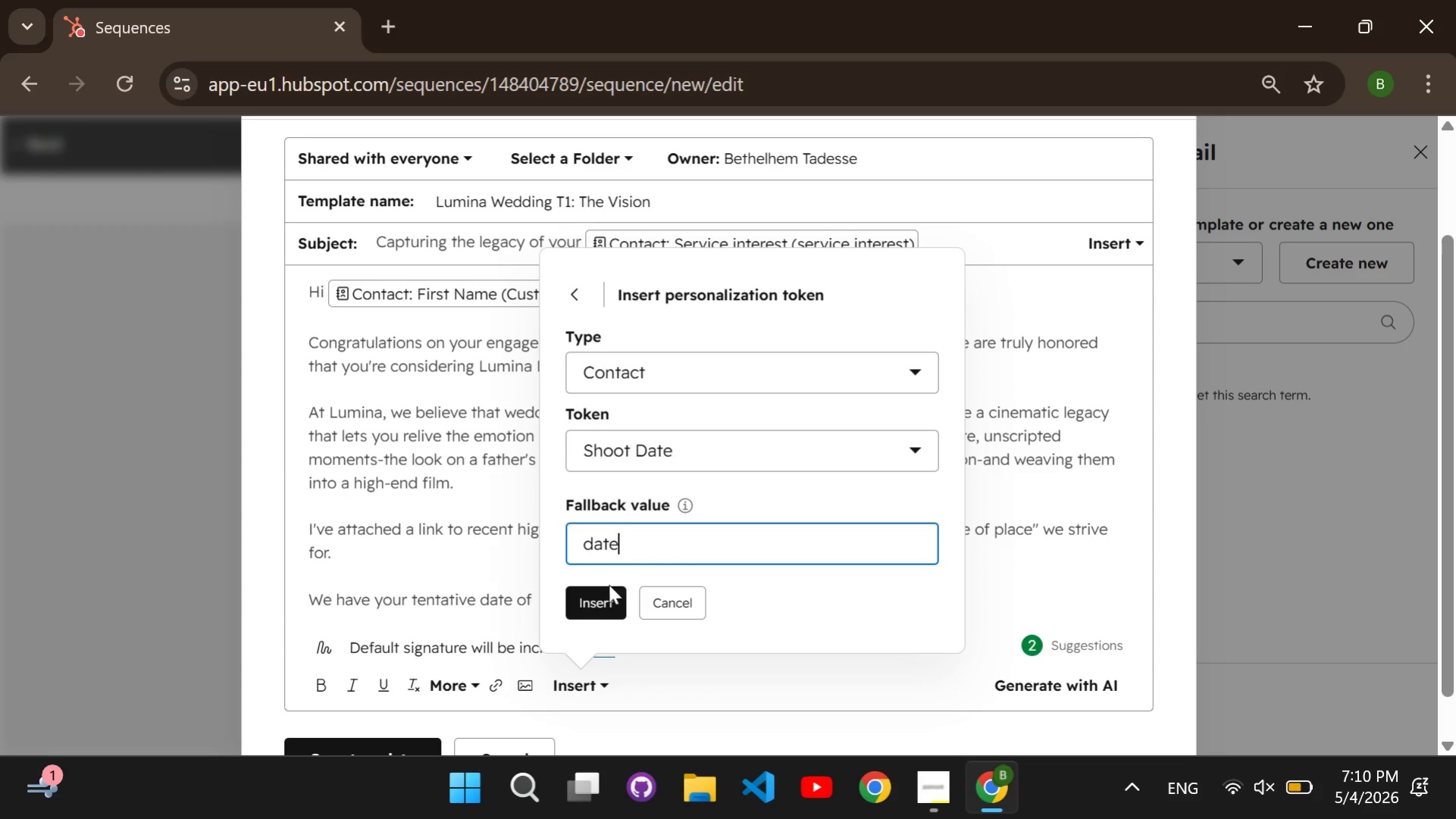 
left_click([597, 594])
 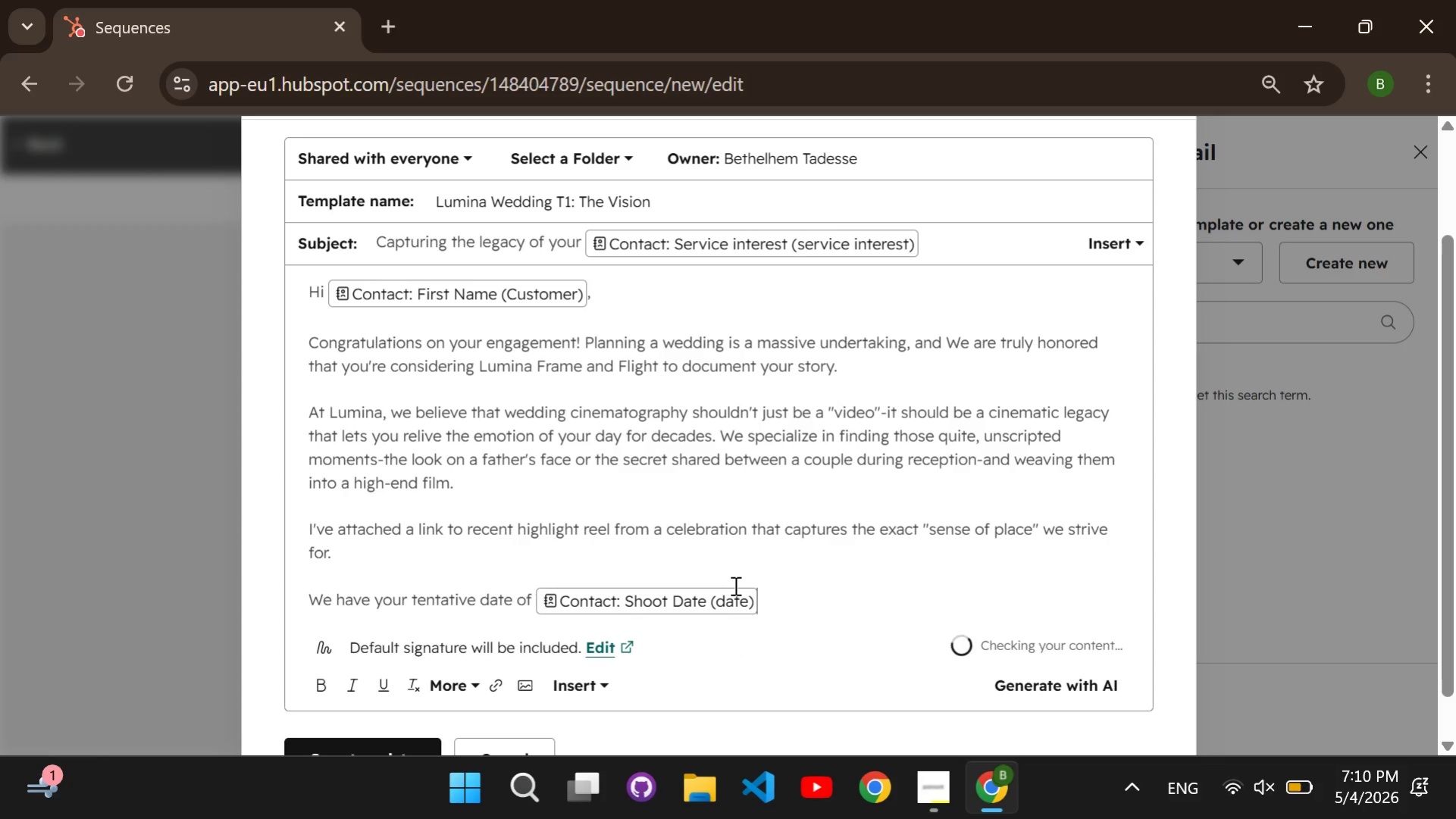 
type( listed. Do you have your venue locked in, or are you still searching for the pr)
key(Backspace)
type(erfect backdrop for your celebration?)
 